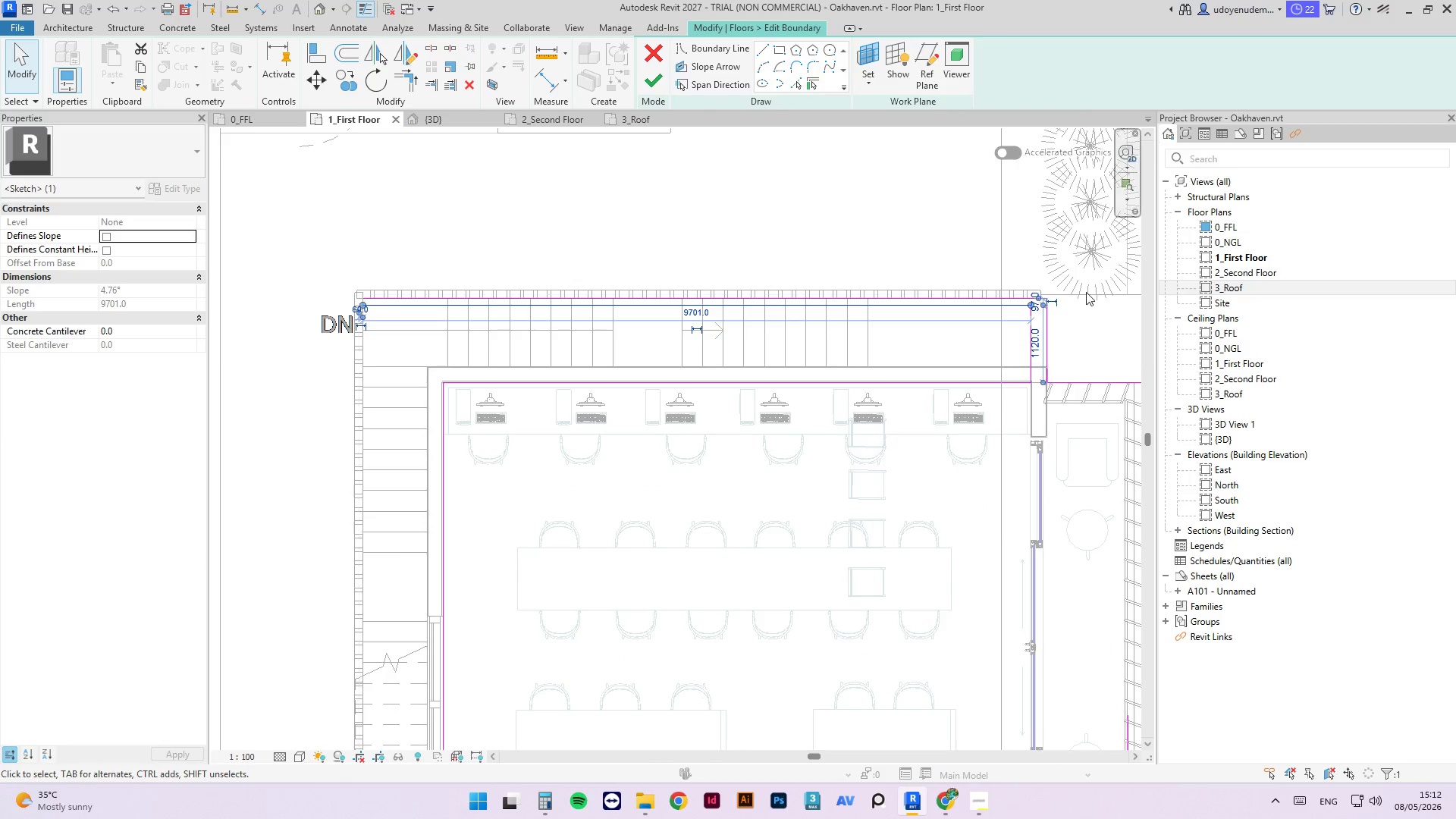 
scroll: coordinate [1018, 300], scroll_direction: up, amount: 13.0
 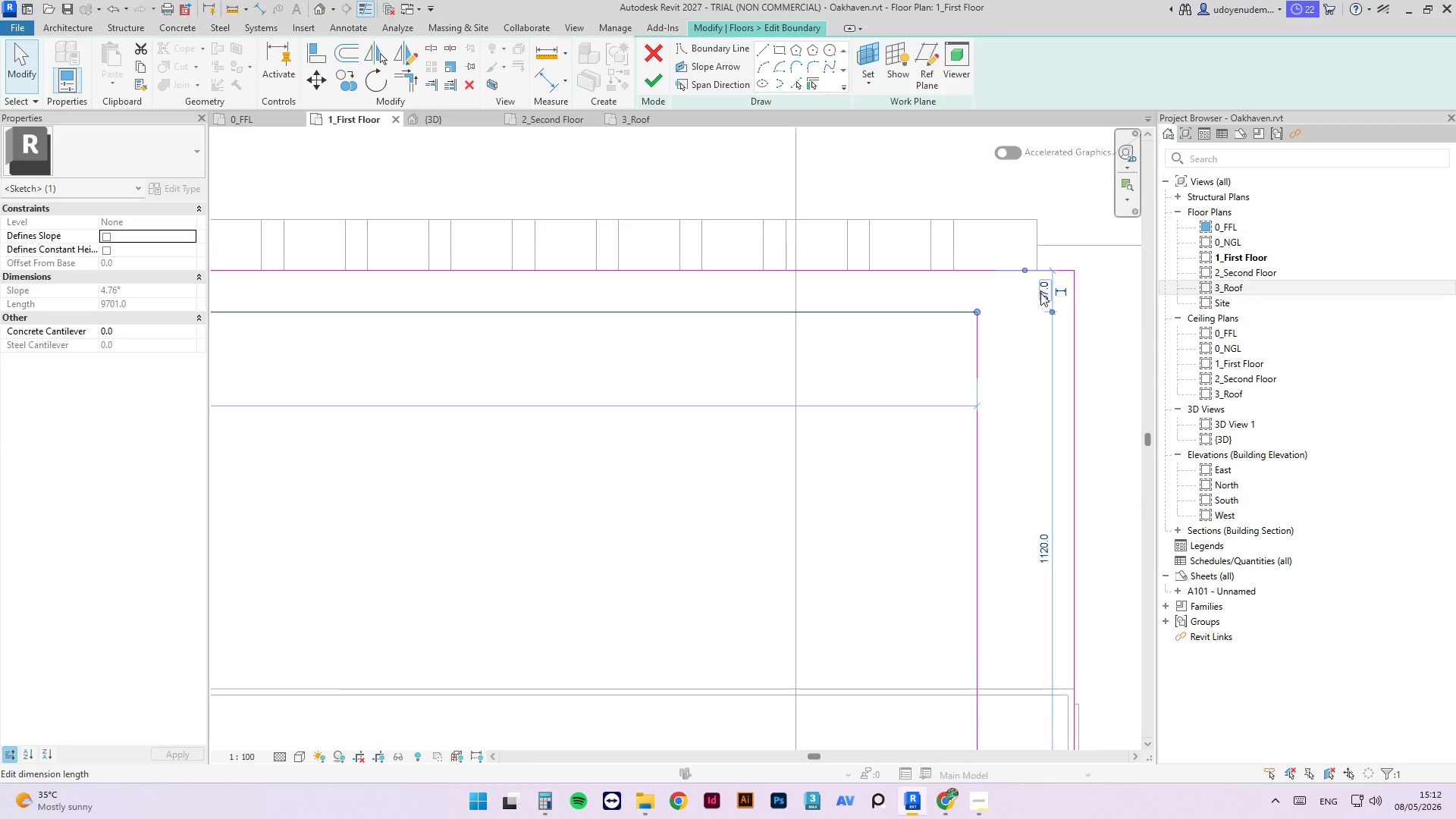 
left_click([1042, 290])
 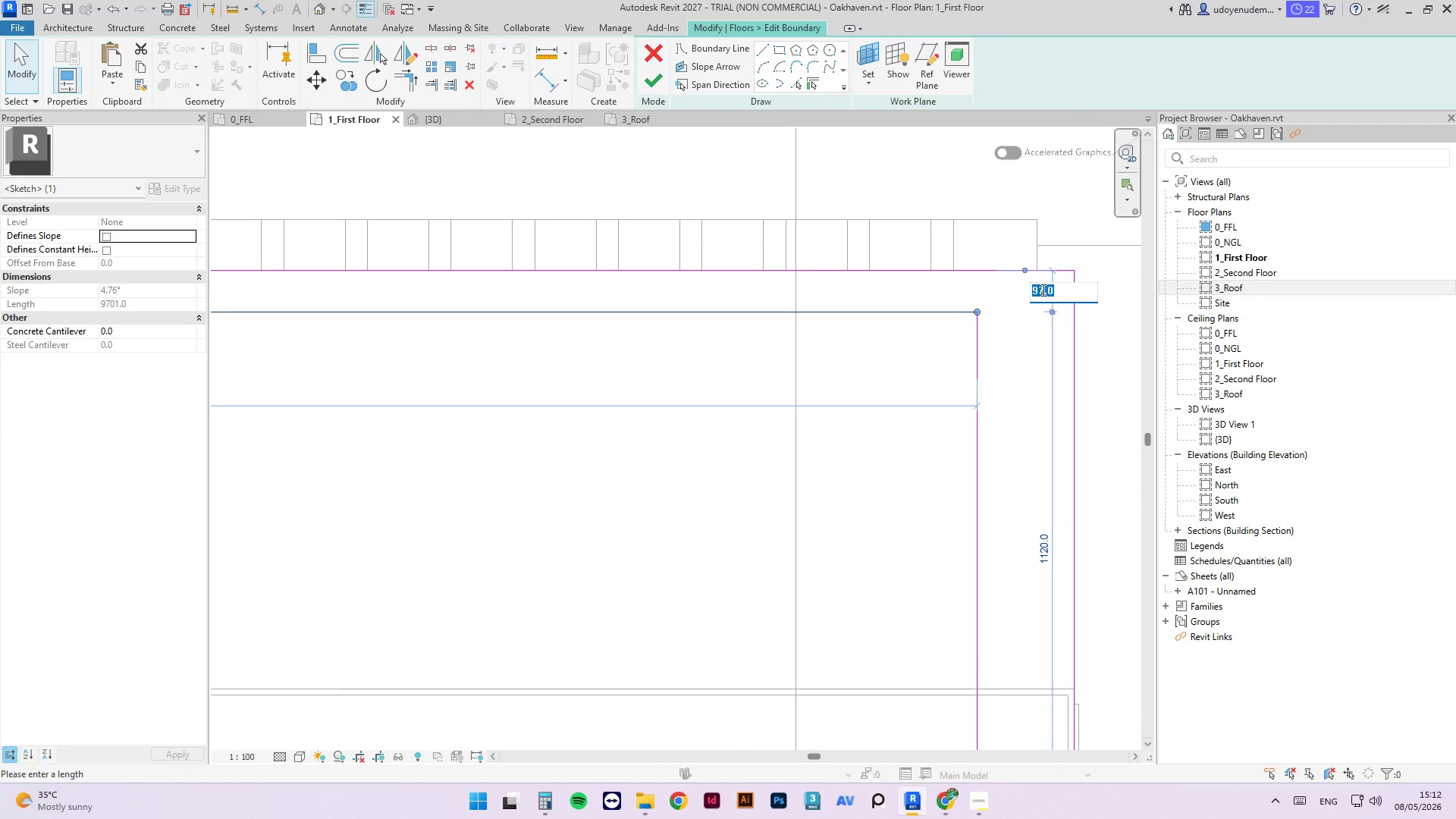 
key(Numpad5)
 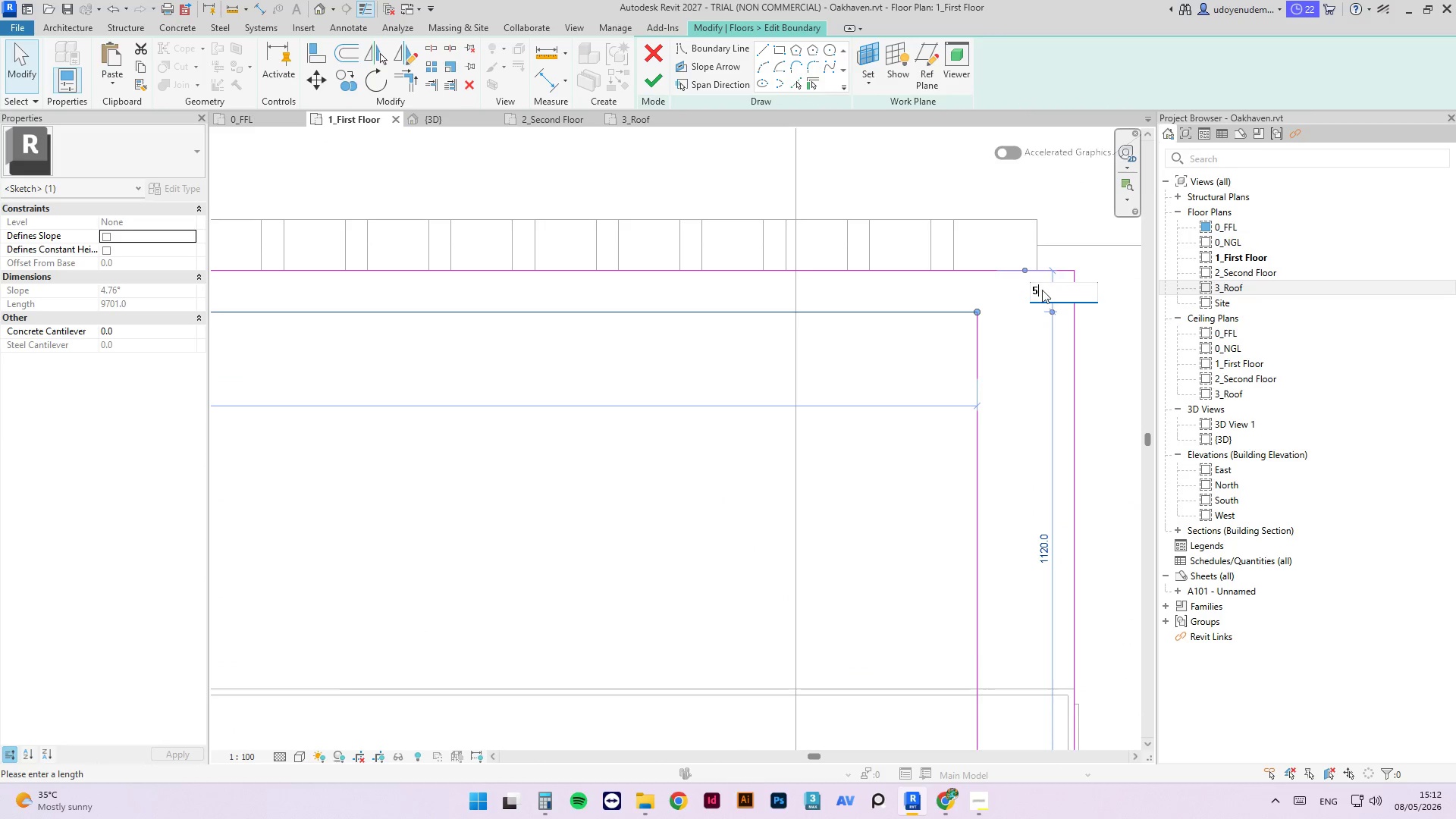 
key(Numpad0)
 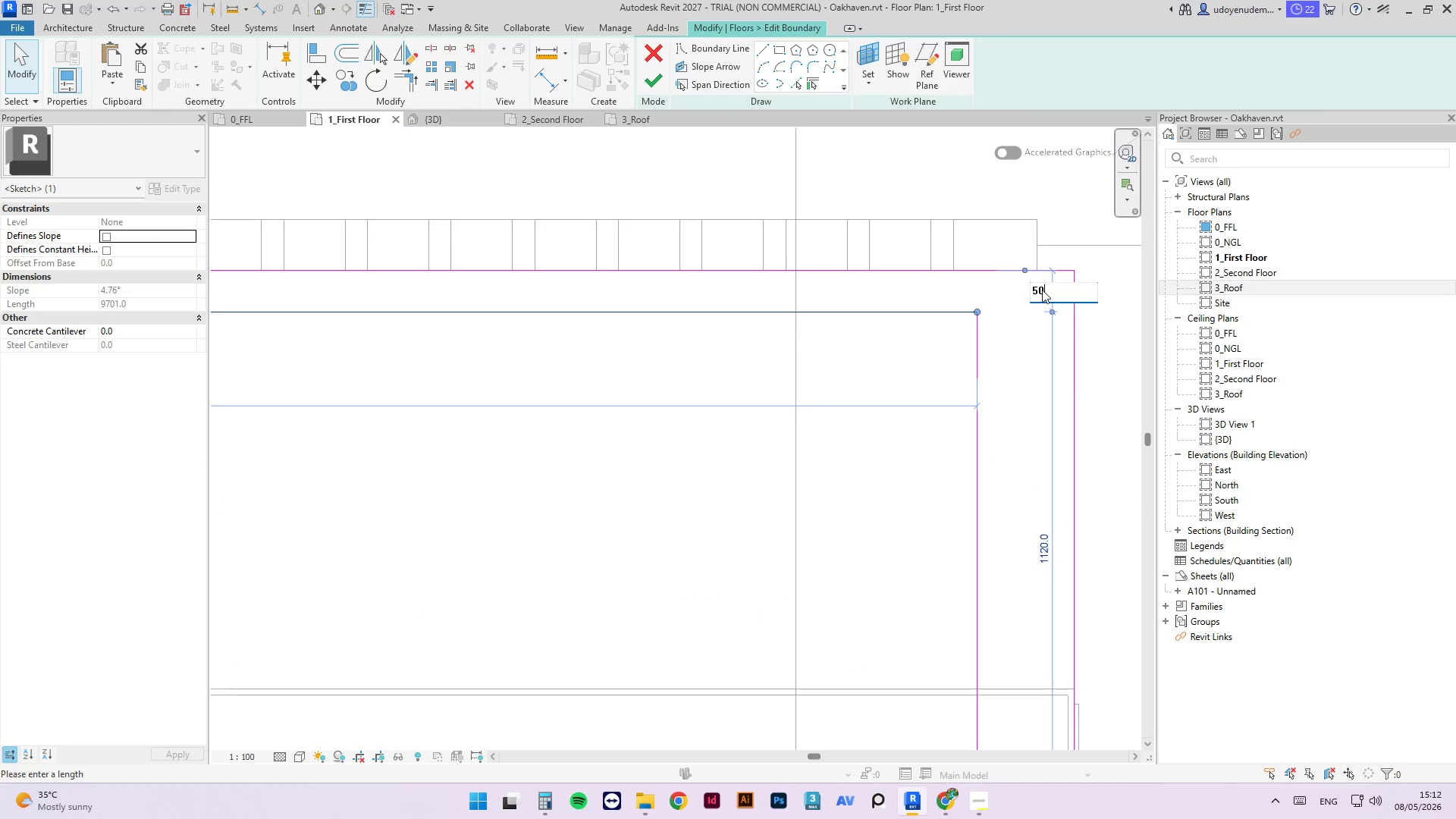 
key(NumpadEnter)
 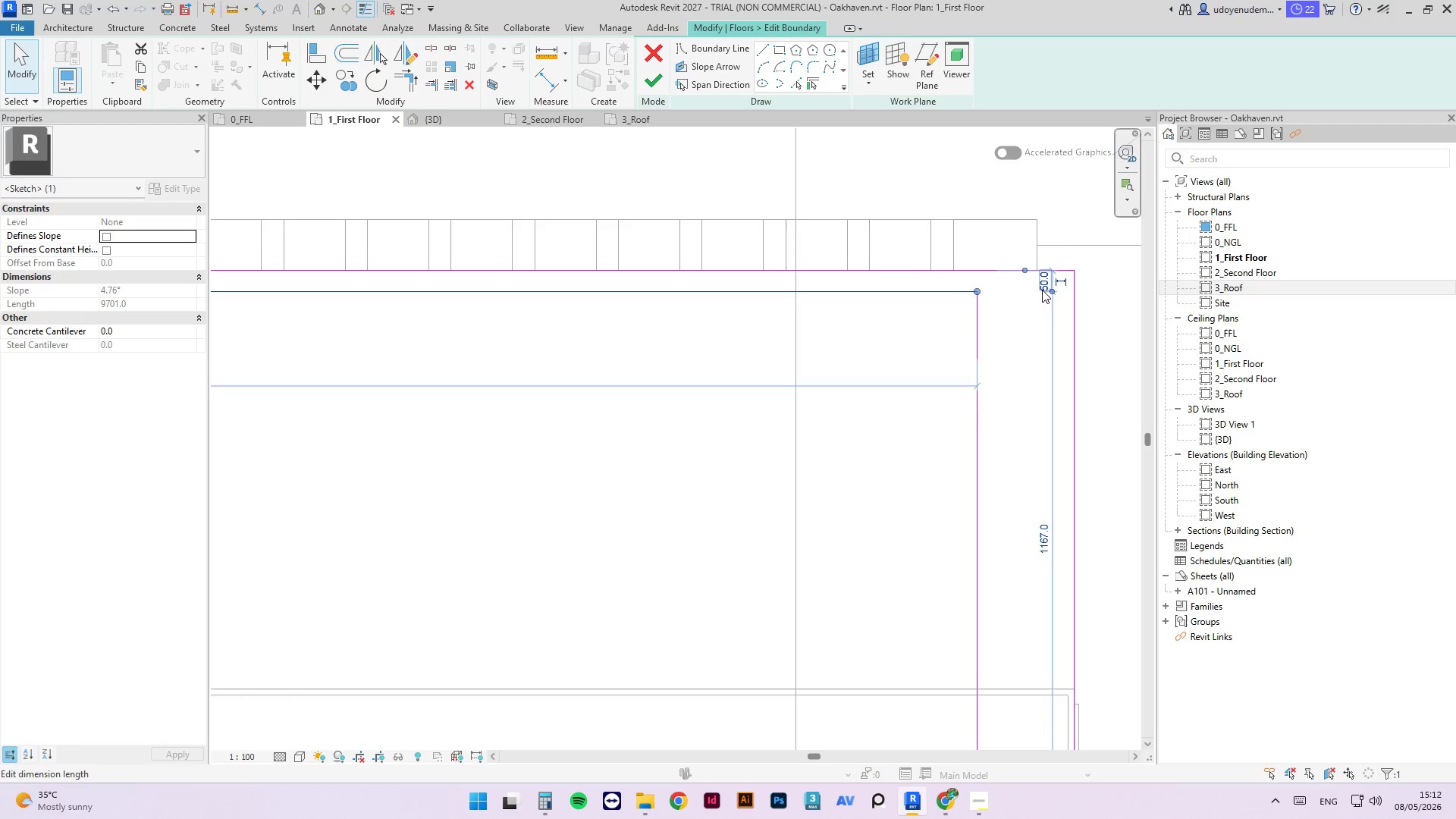 
key(Escape)
 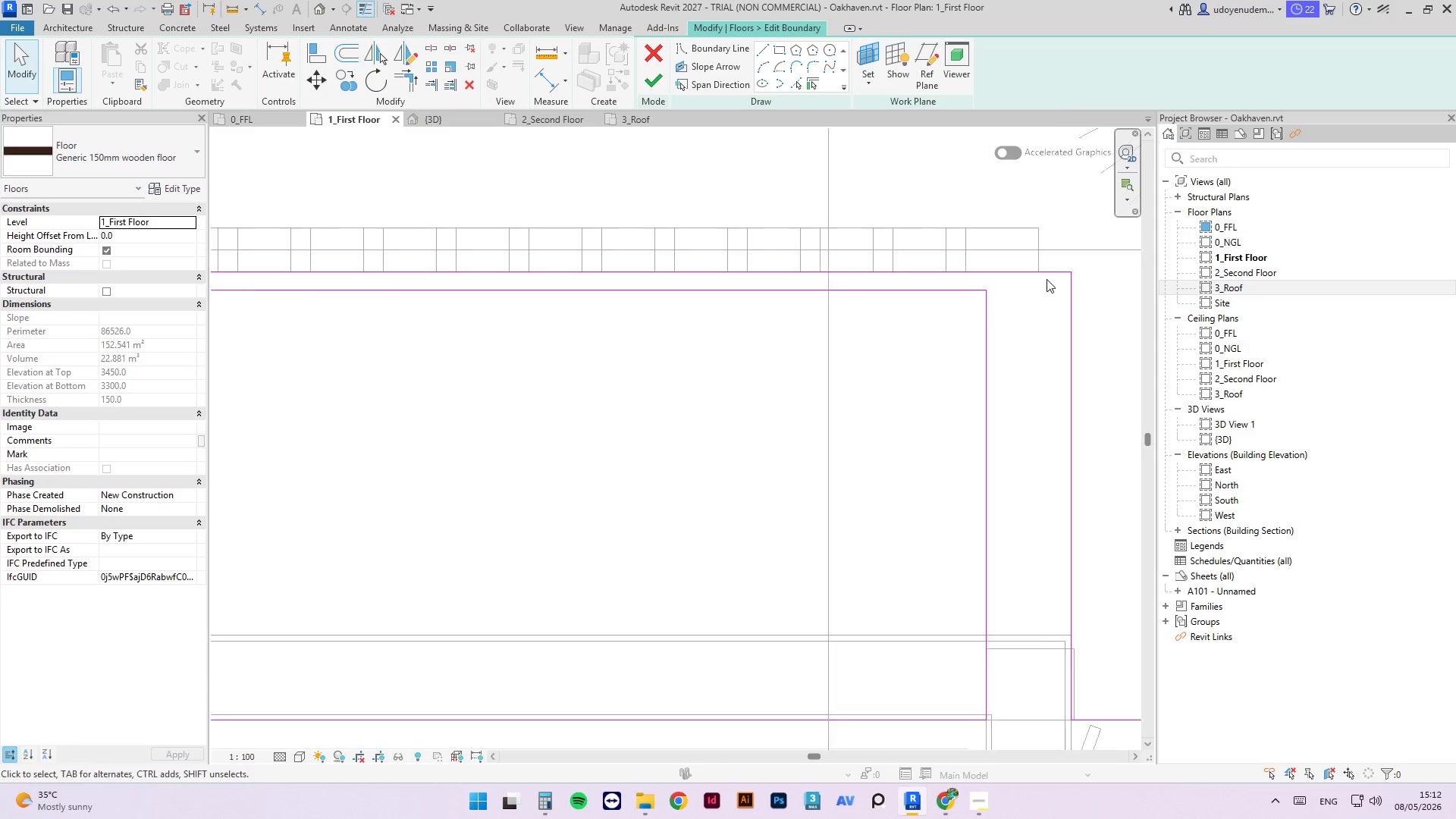 
scroll: coordinate [1037, 283], scroll_direction: down, amount: 13.0
 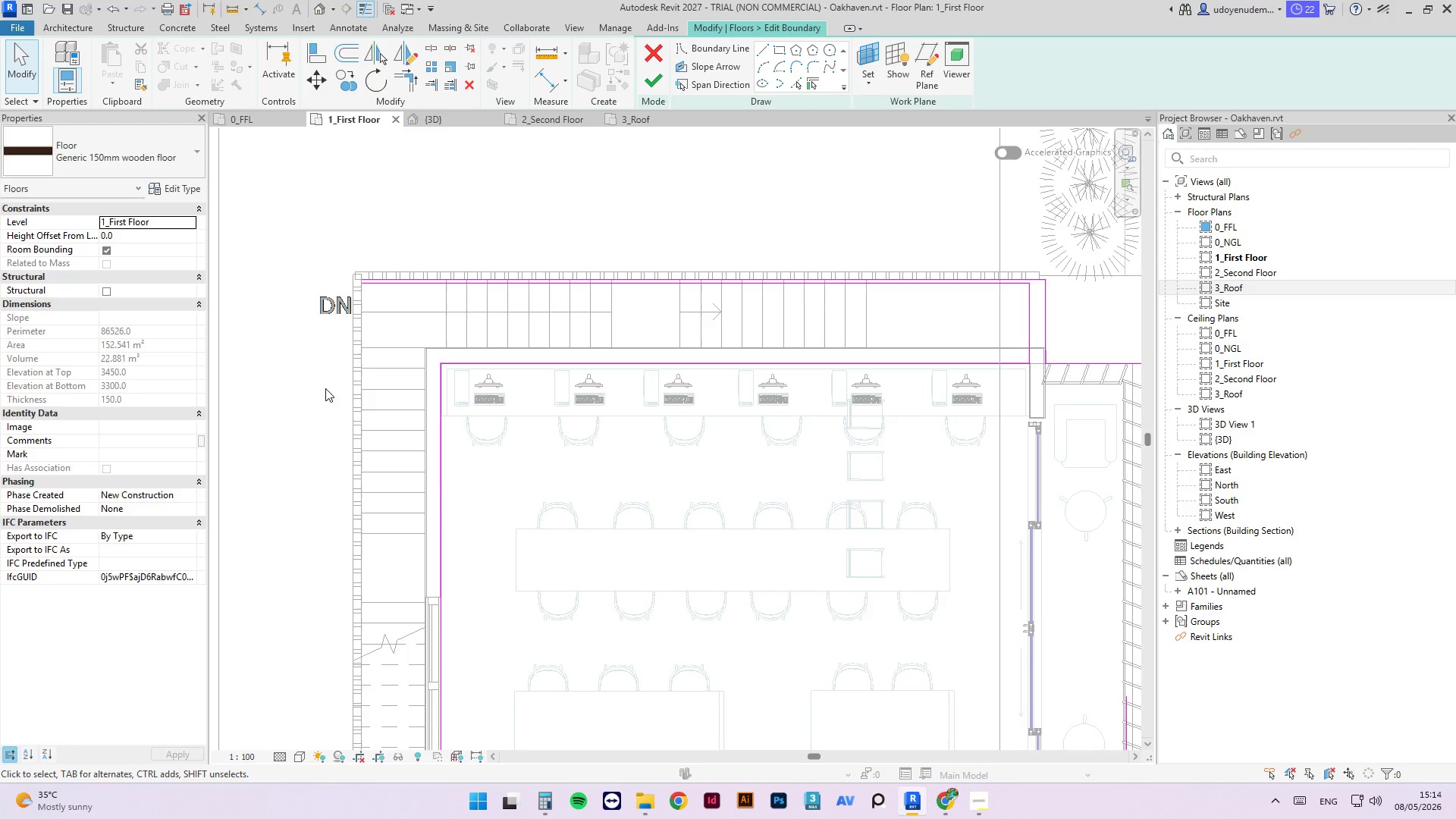 
wait(81.19)
 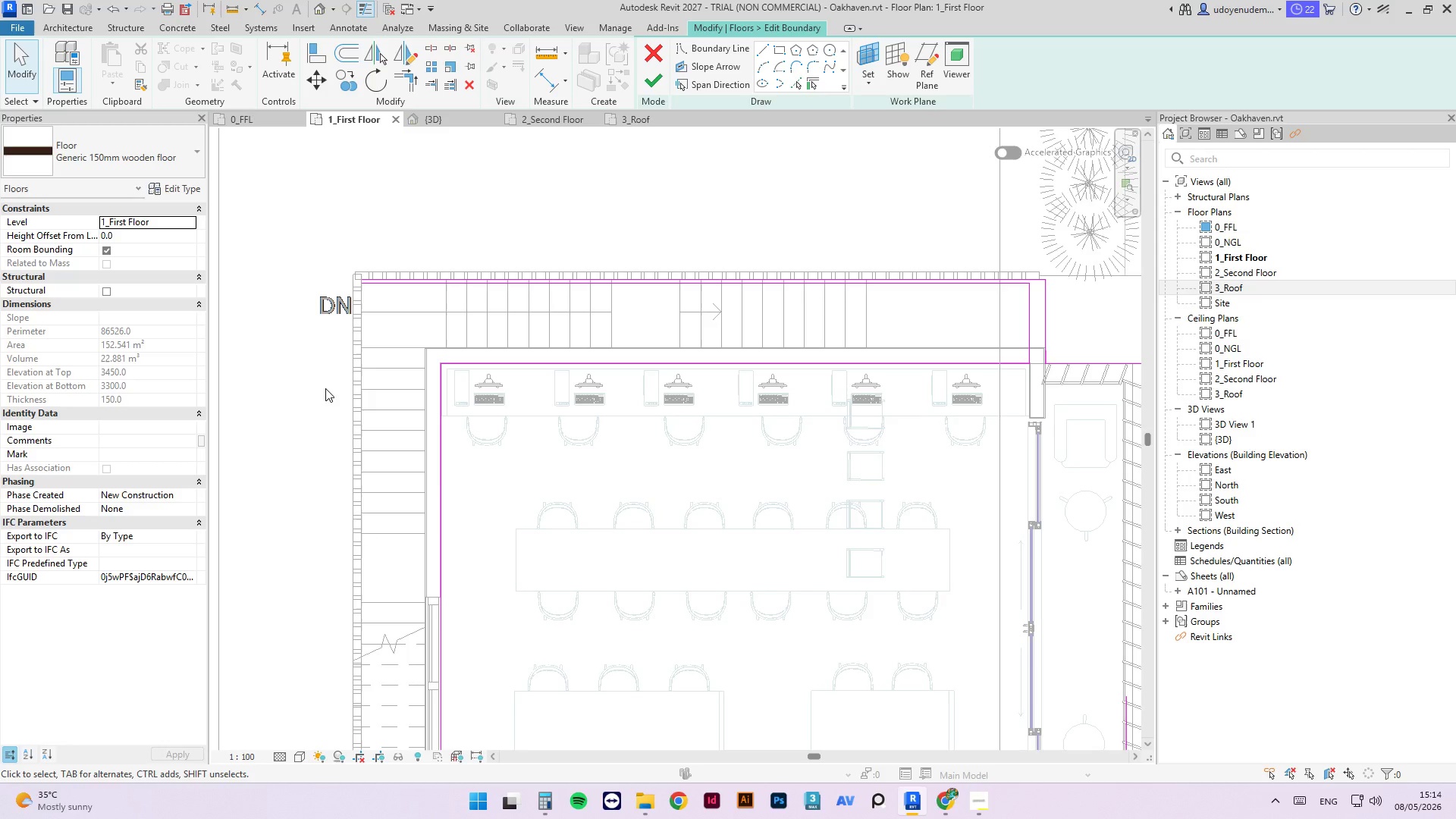 
scroll: coordinate [340, 312], scroll_direction: up, amount: 4.0
 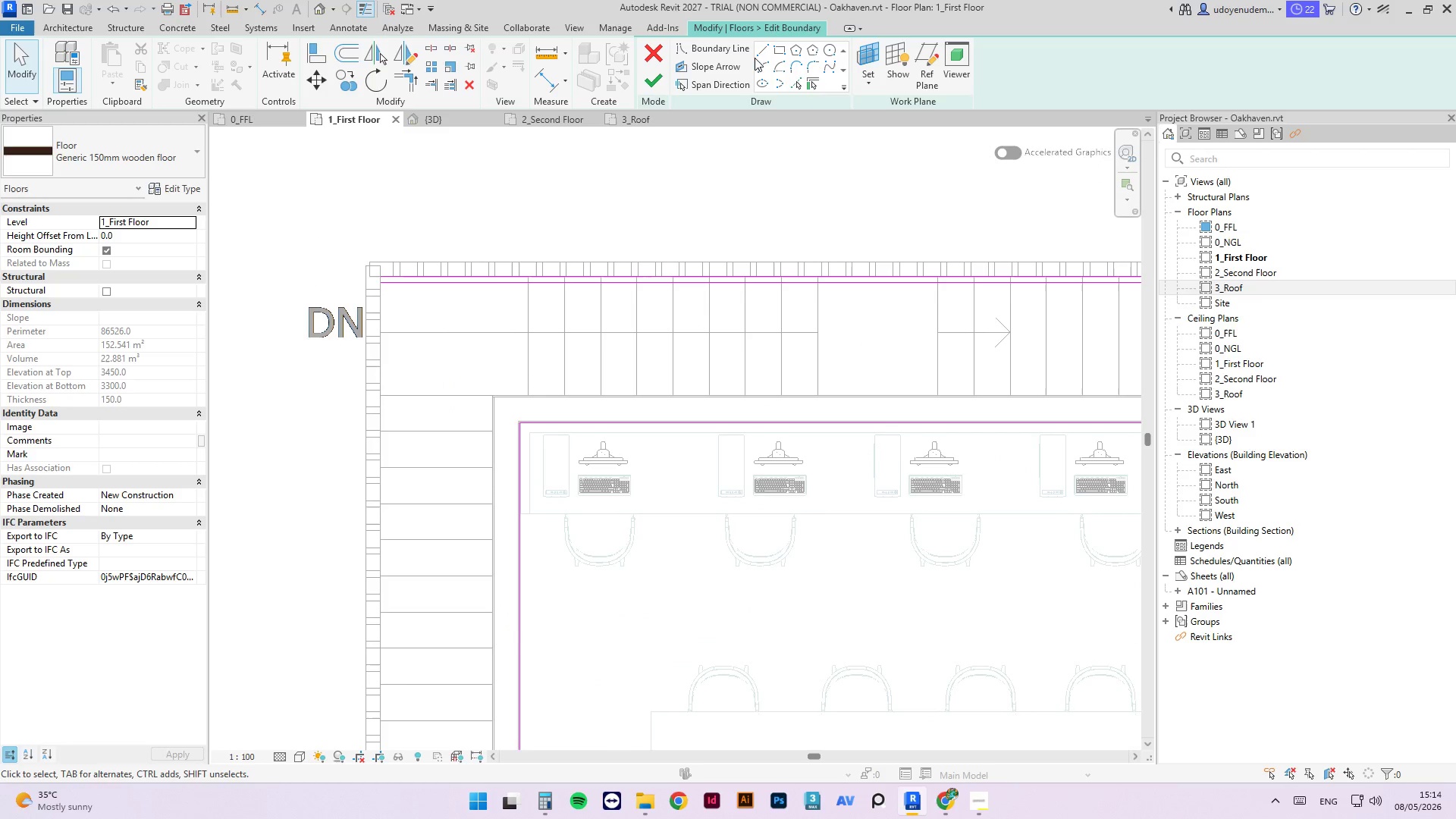 
left_click([756, 55])
 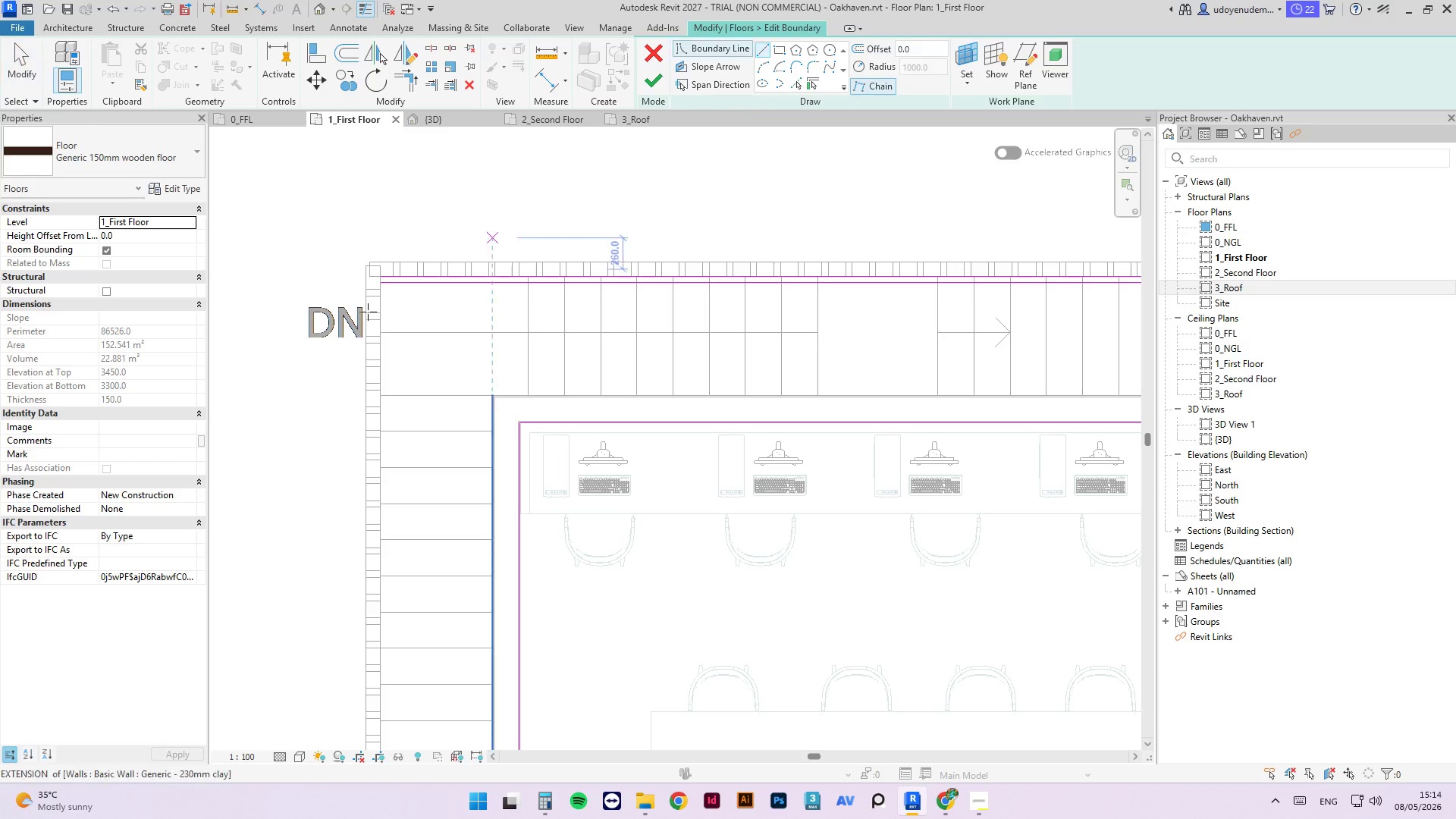 
scroll: coordinate [378, 266], scroll_direction: up, amount: 5.0
 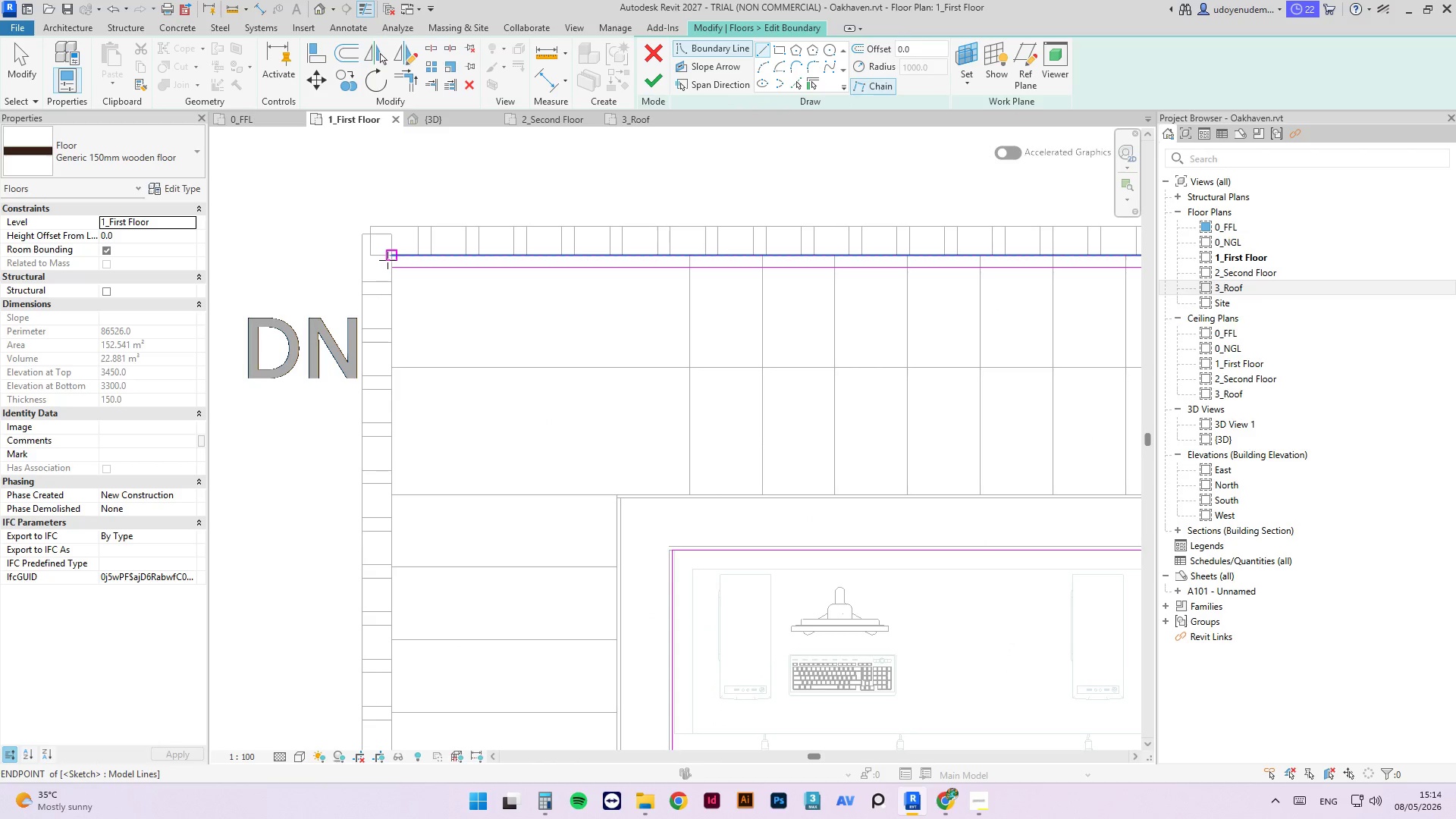 
left_click([390, 257])
 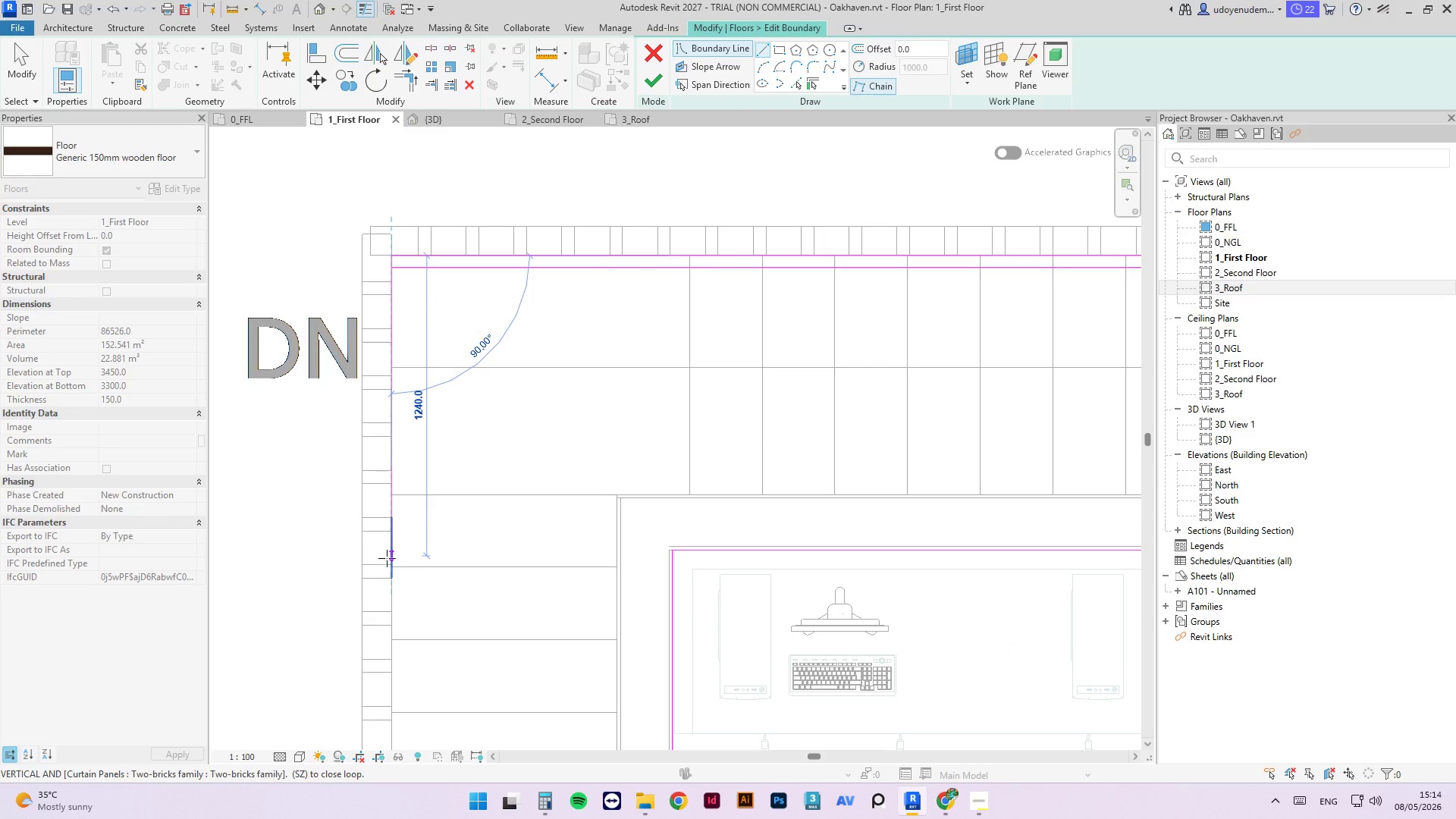 
left_click([386, 585])
 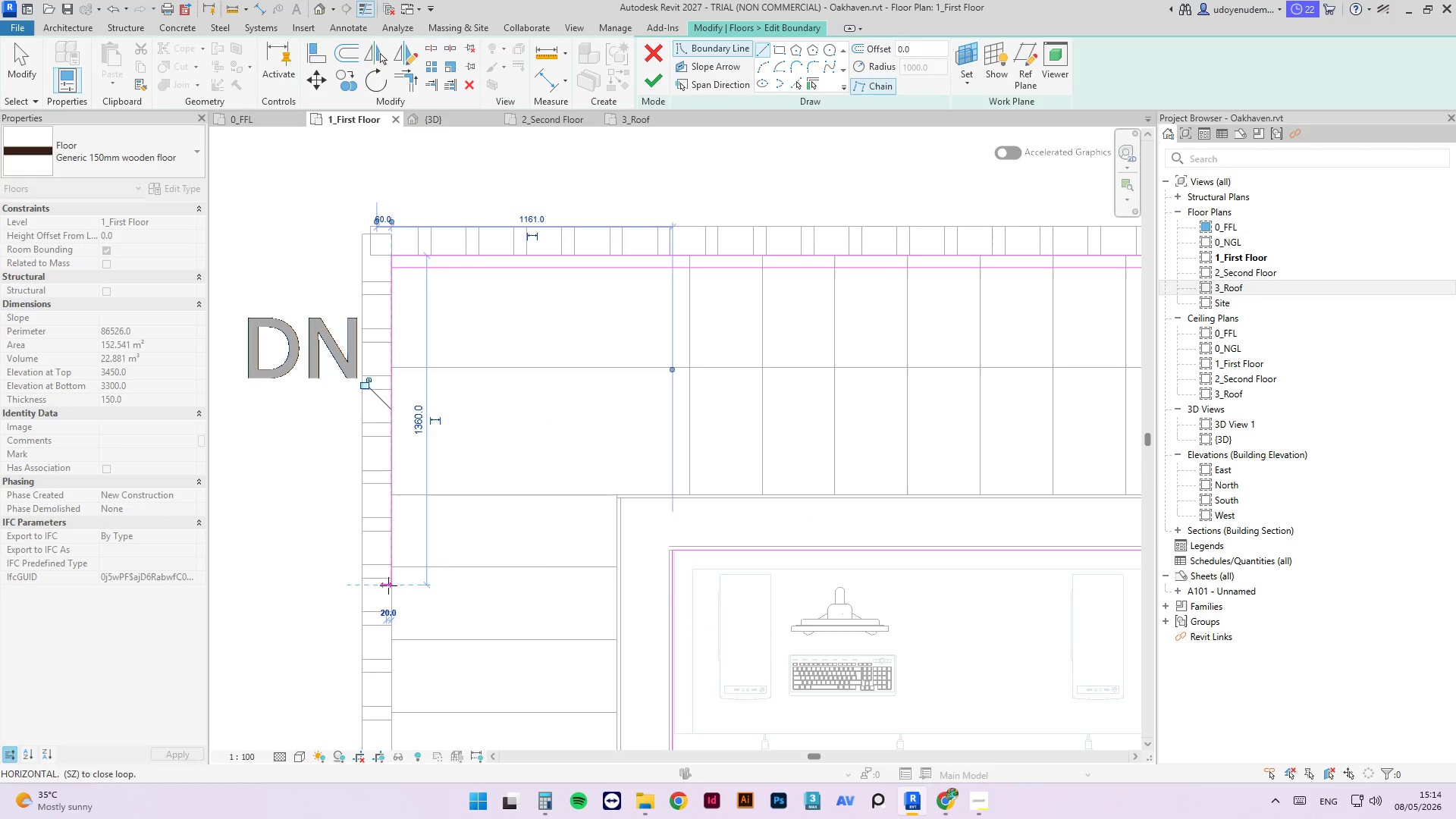 
key(Escape)
 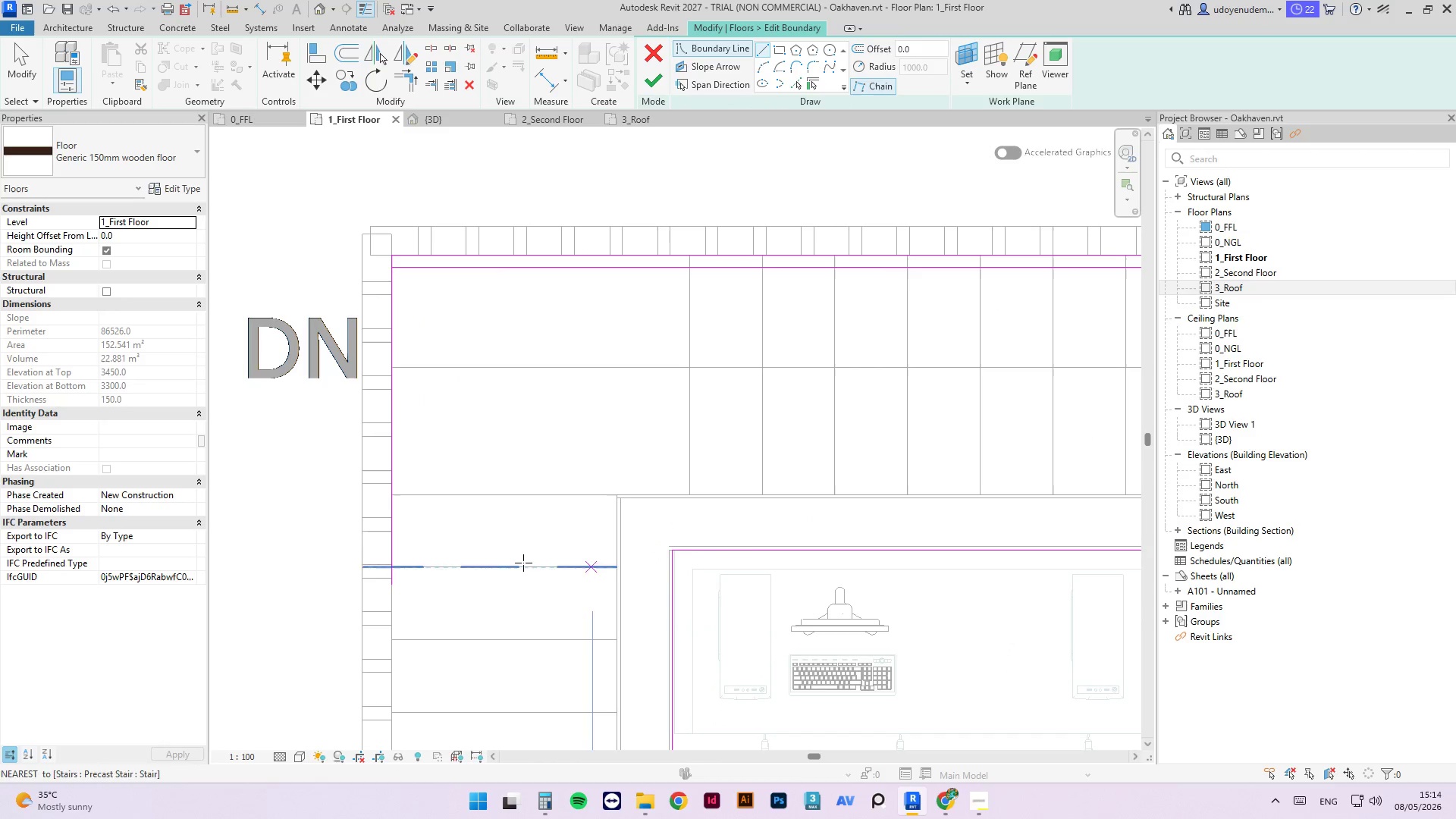 
scroll: coordinate [495, 544], scroll_direction: down, amount: 2.0
 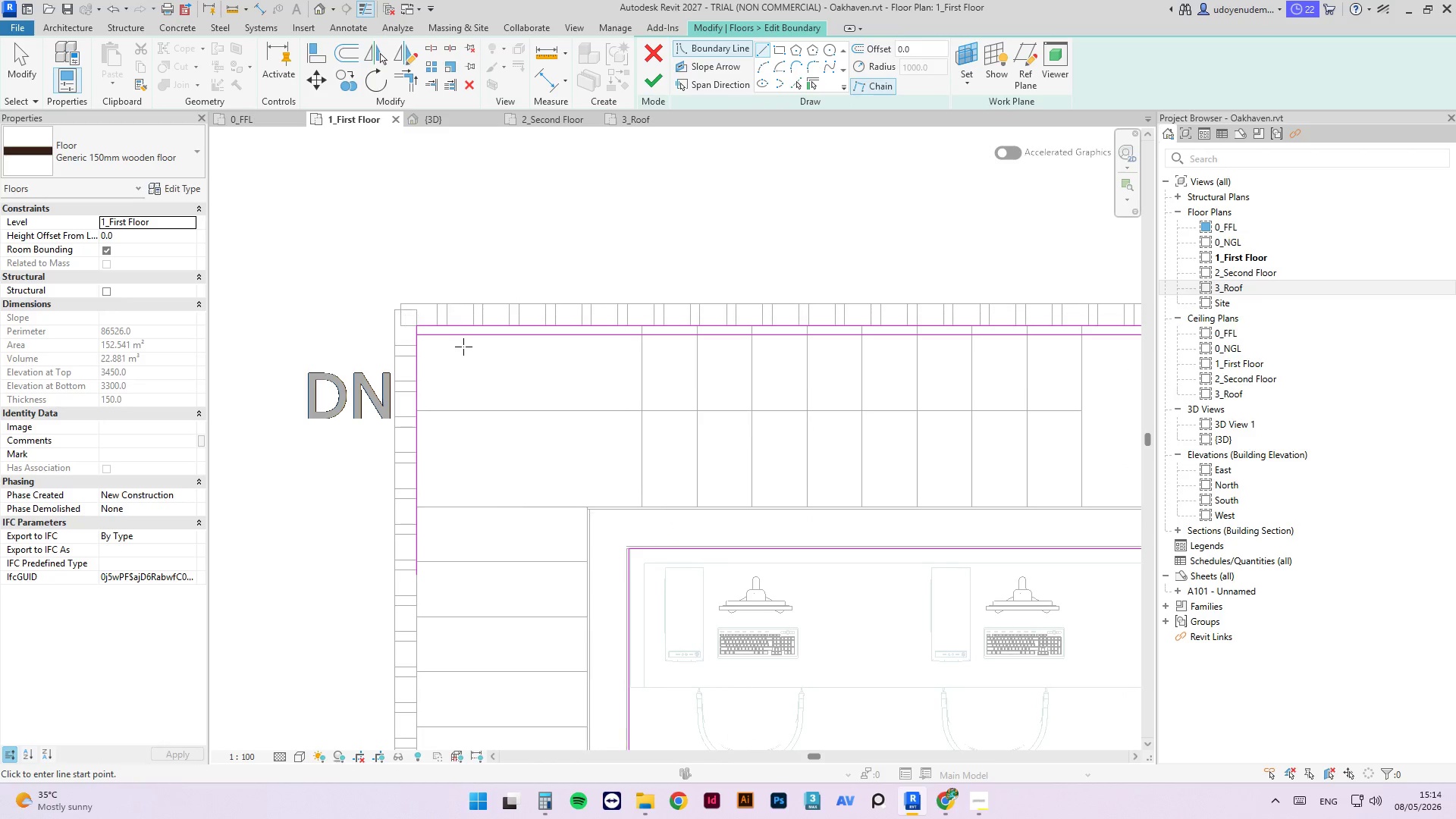 
scroll: coordinate [443, 344], scroll_direction: up, amount: 2.0
 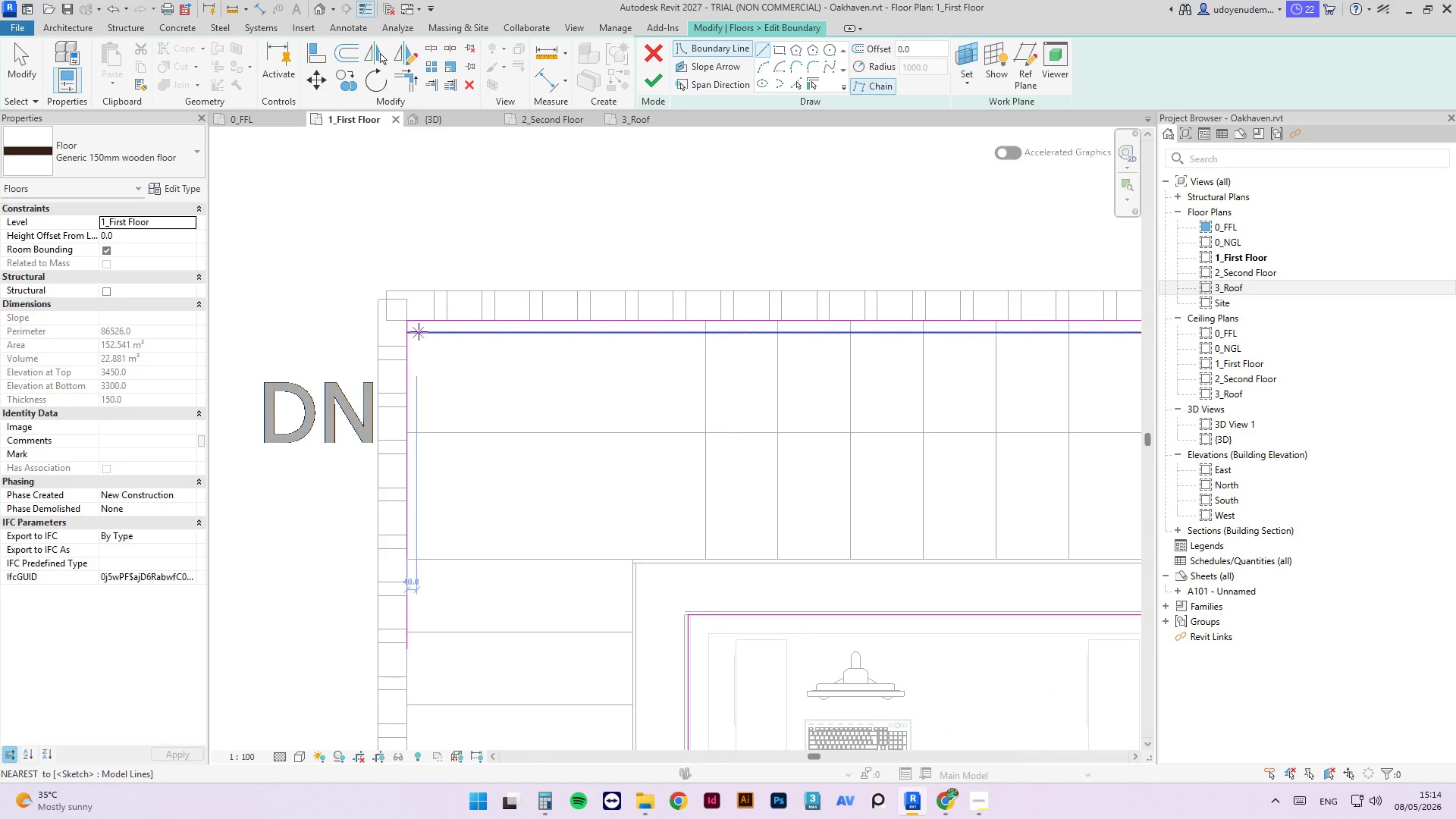 
left_click([419, 331])
 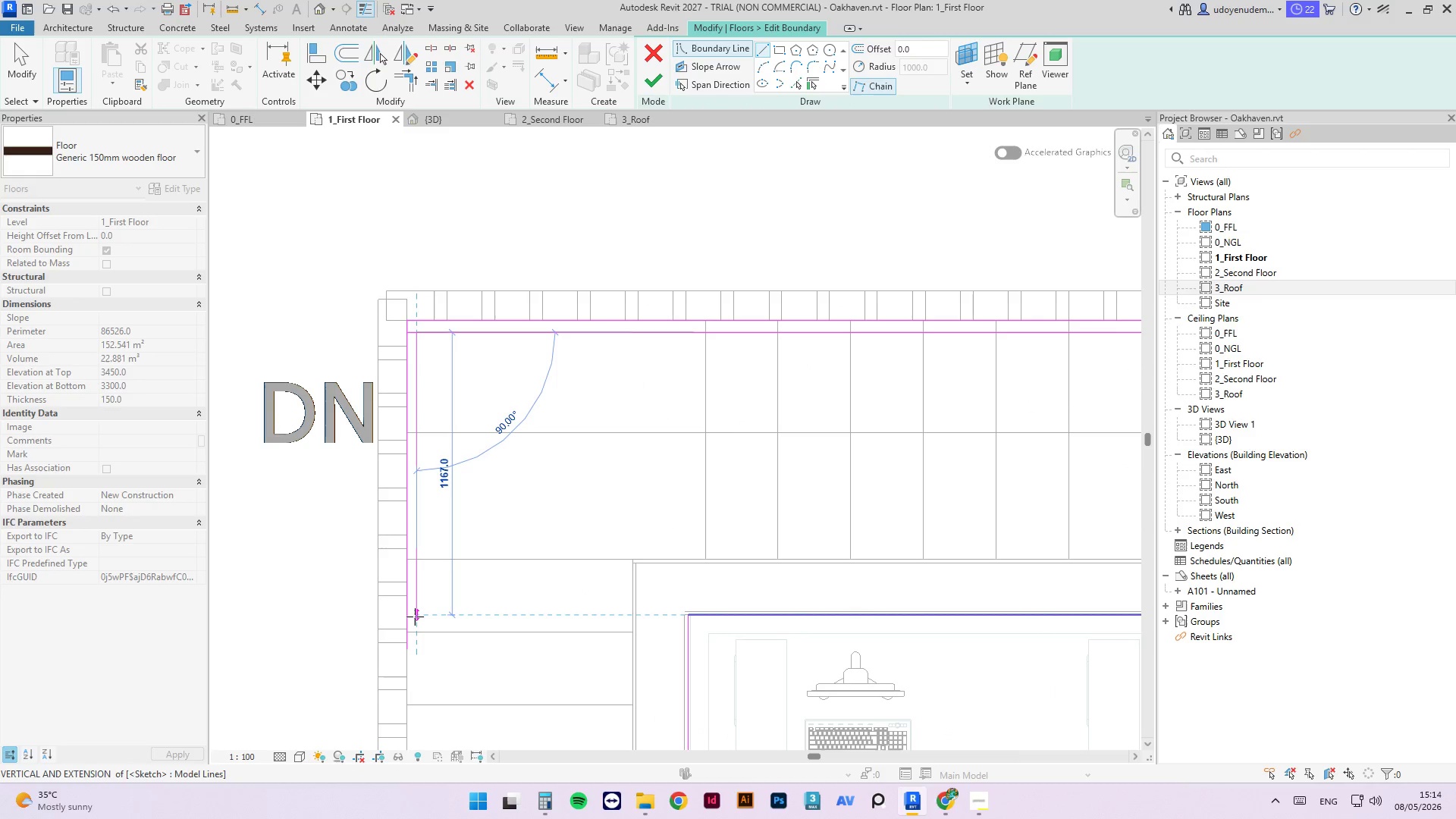 
left_click([415, 617])
 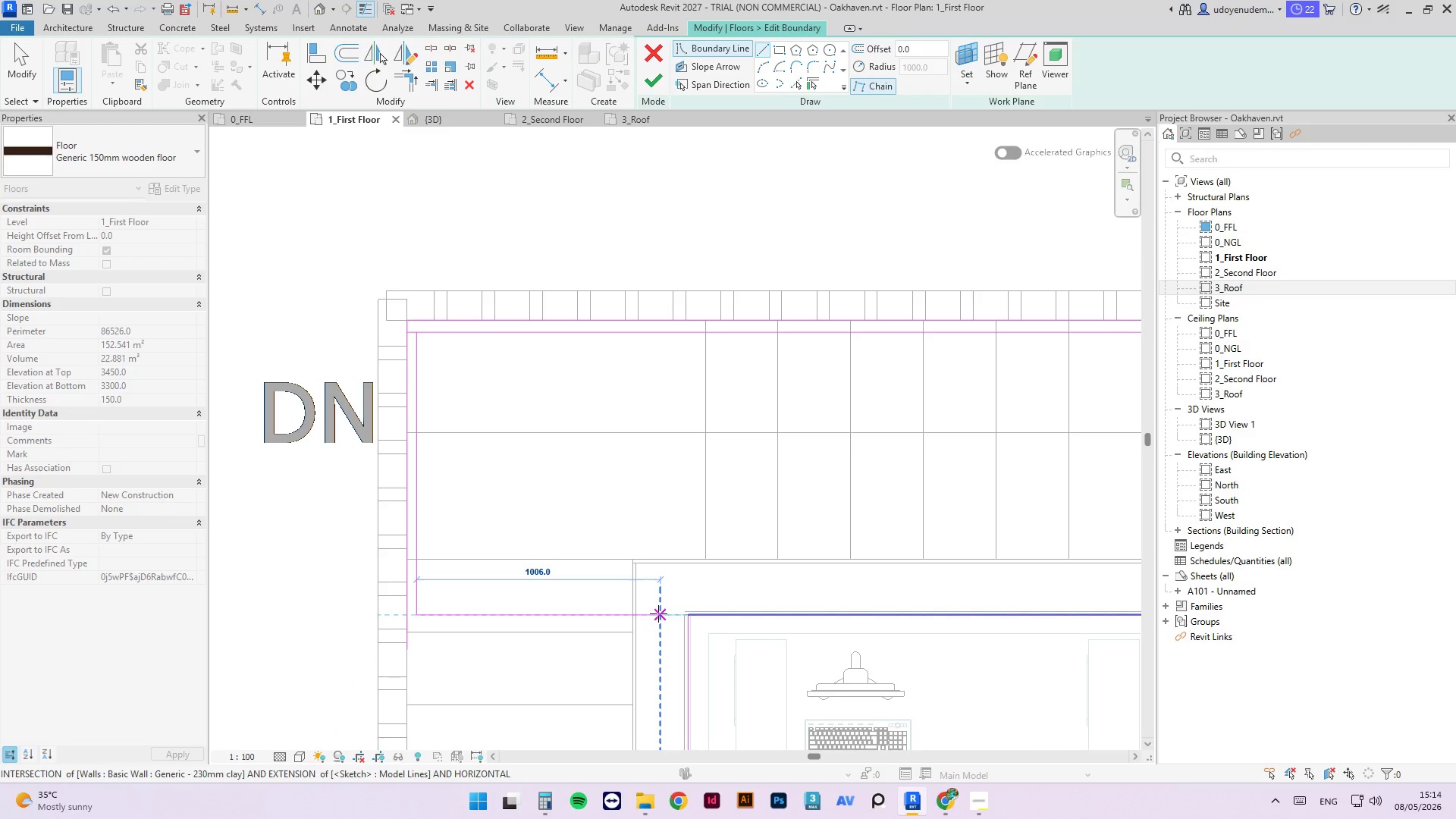 
key(Escape)
type(tr)
 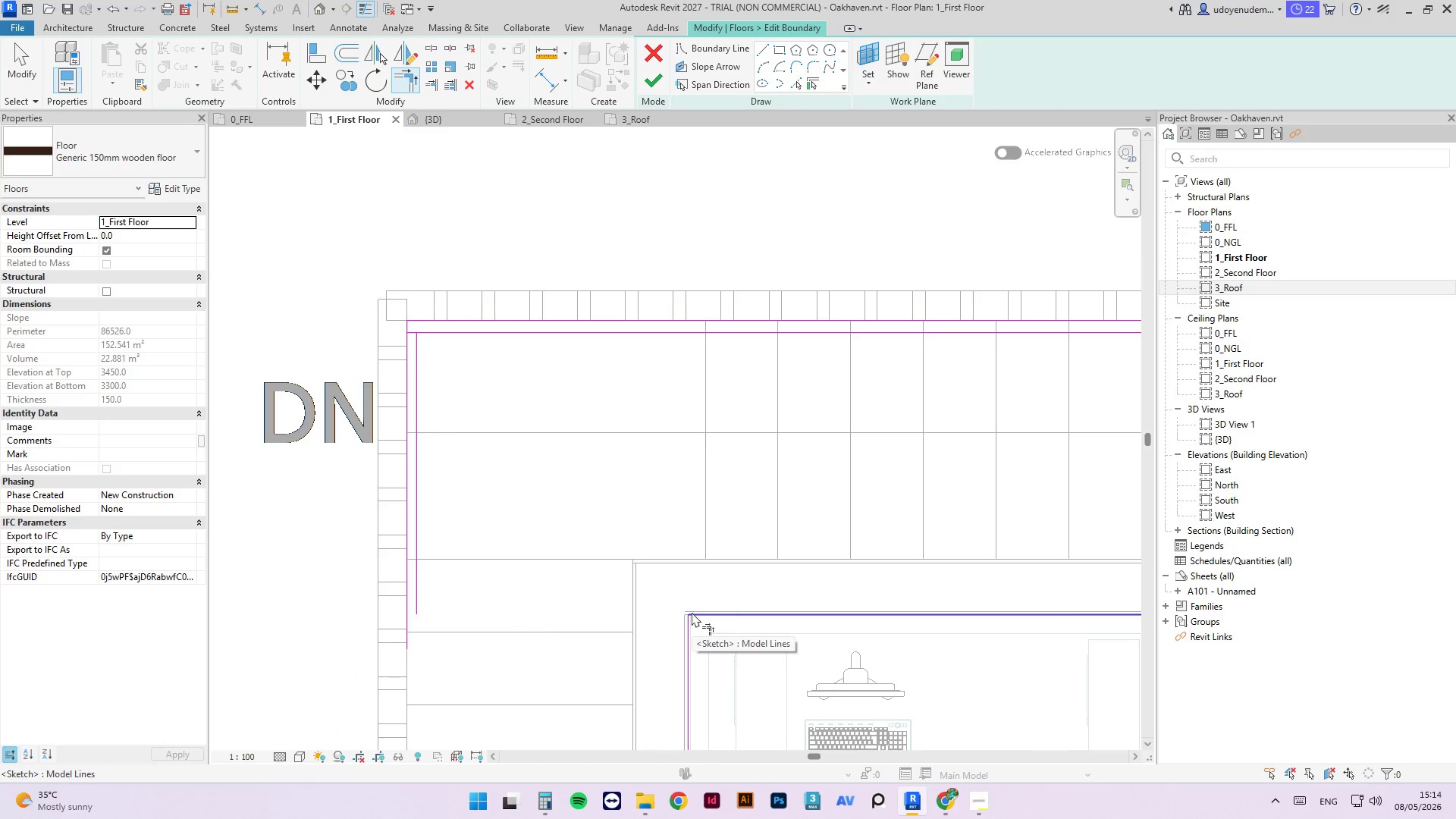 
hold_key(key=ShiftLeft, duration=0.95)
 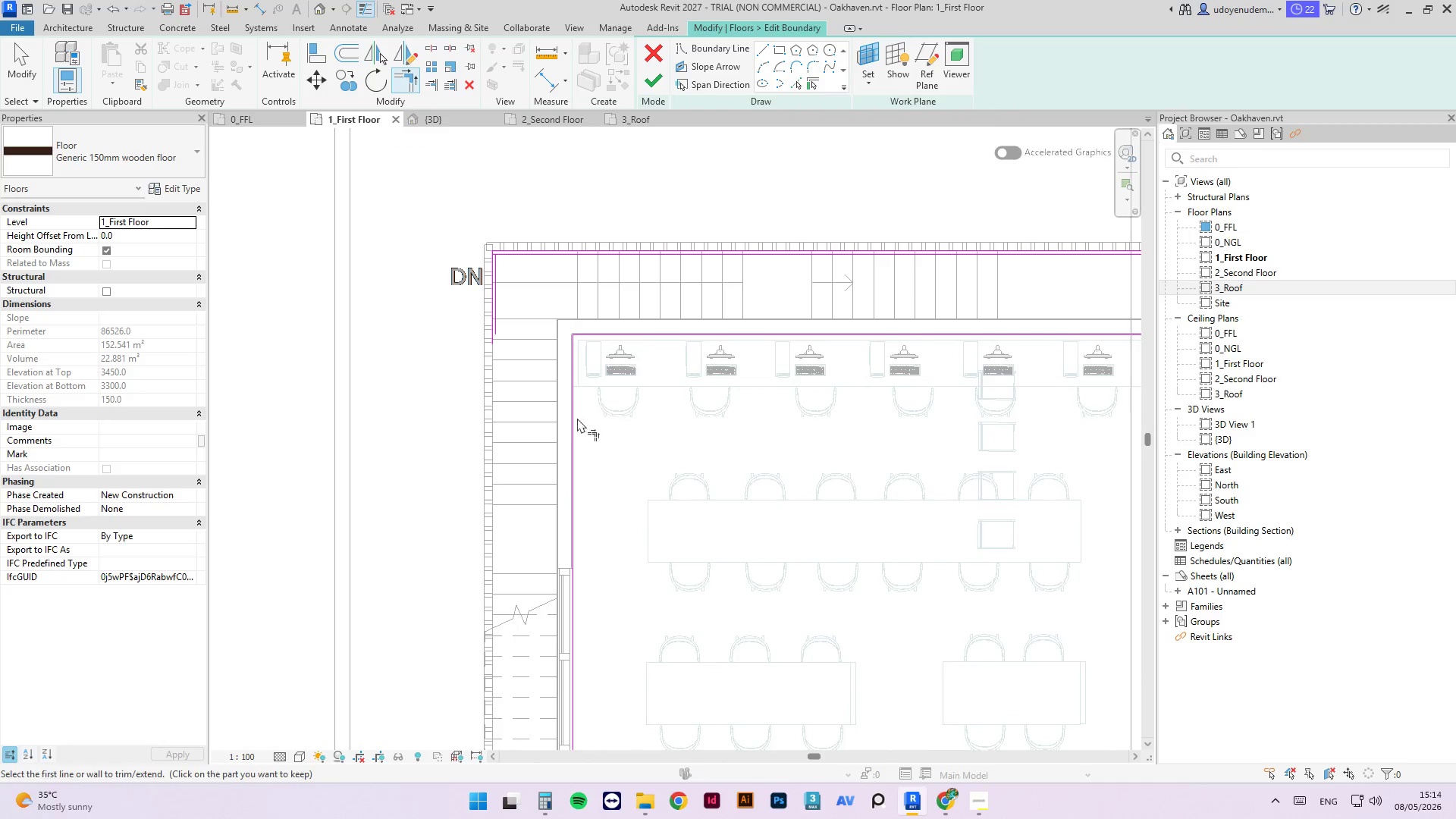 
scroll: coordinate [571, 428], scroll_direction: down, amount: 11.0
 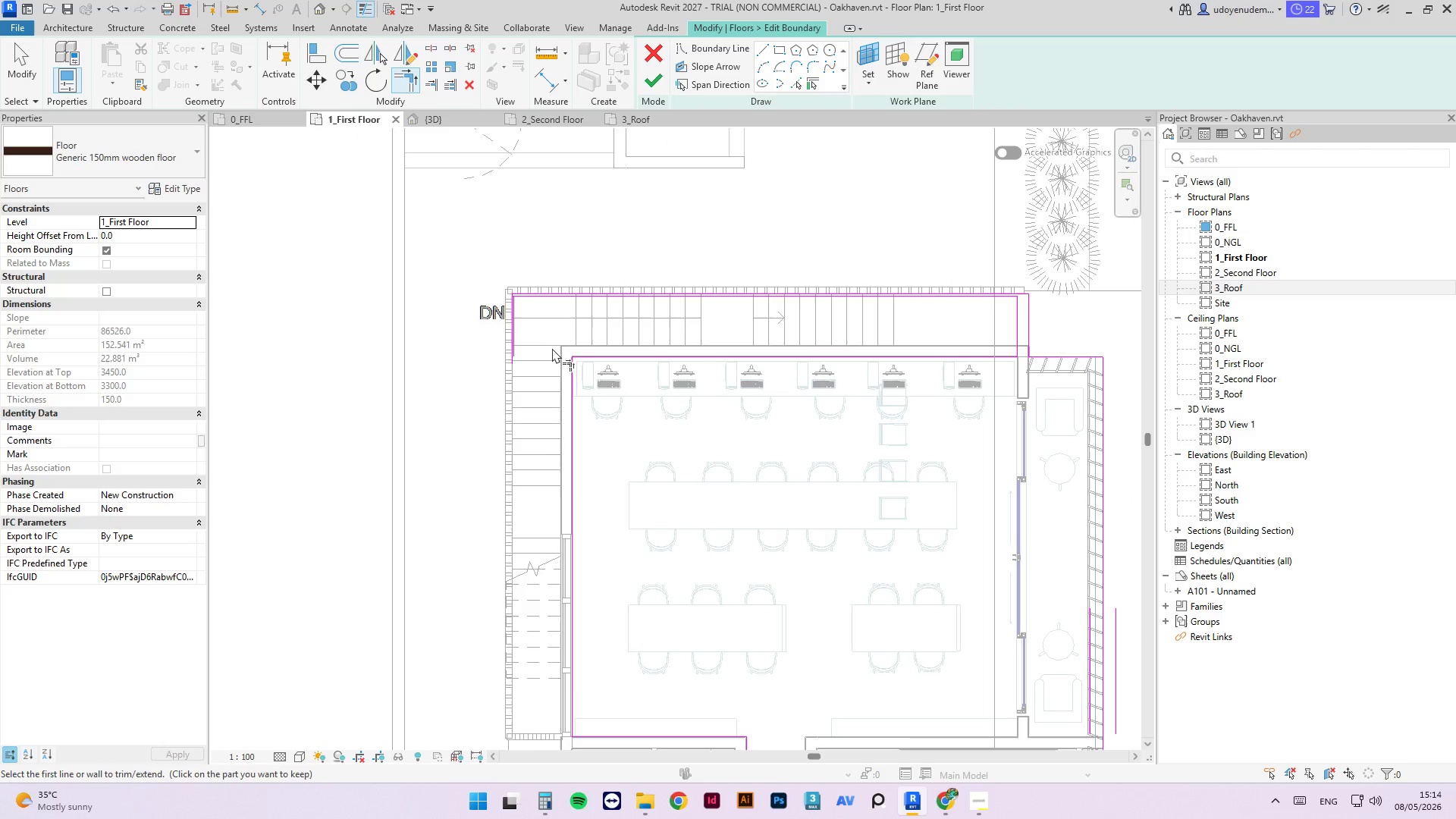 
wait(5.42)
 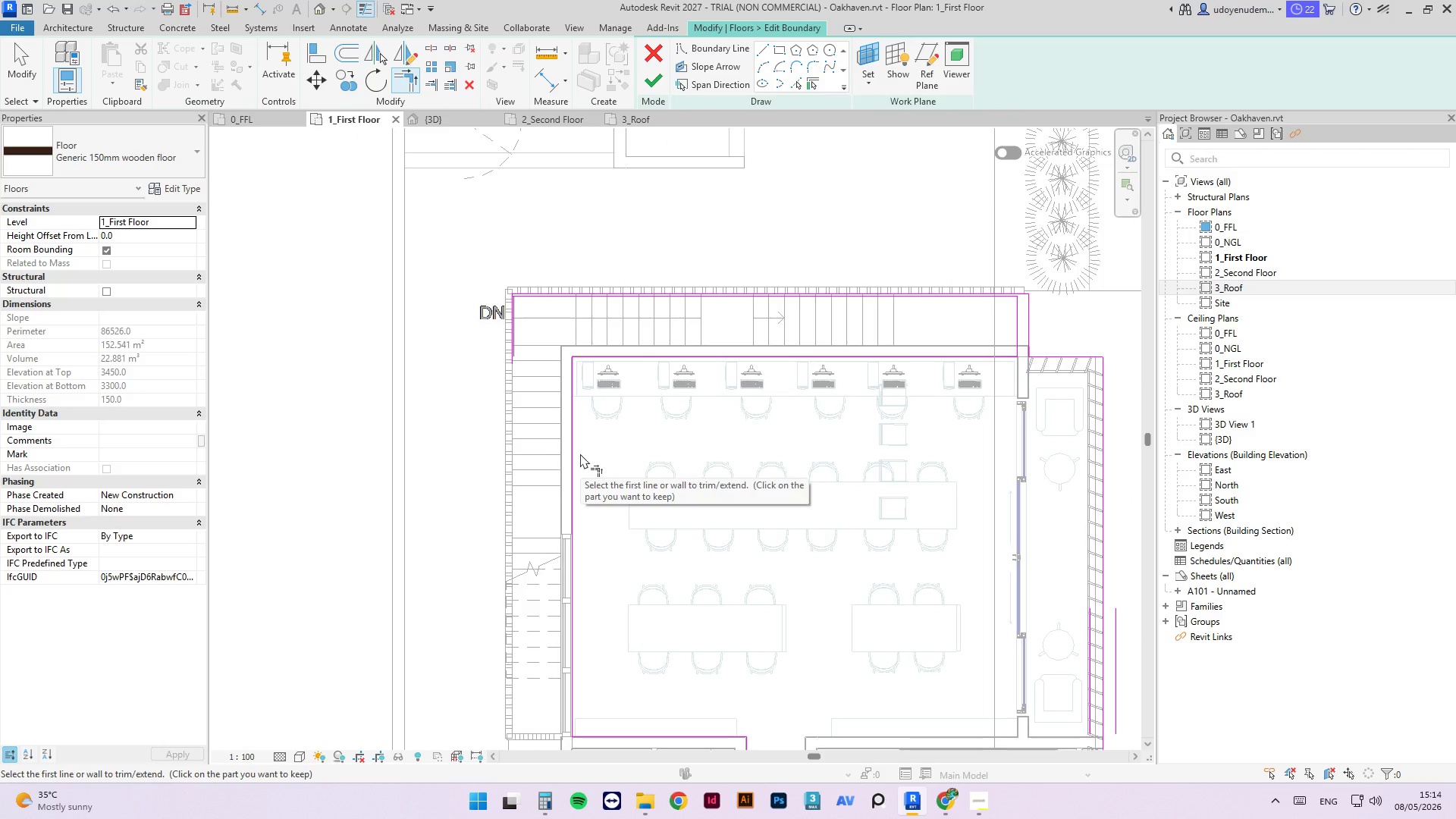 
scroll: coordinate [610, 688], scroll_direction: down, amount: 2.0
 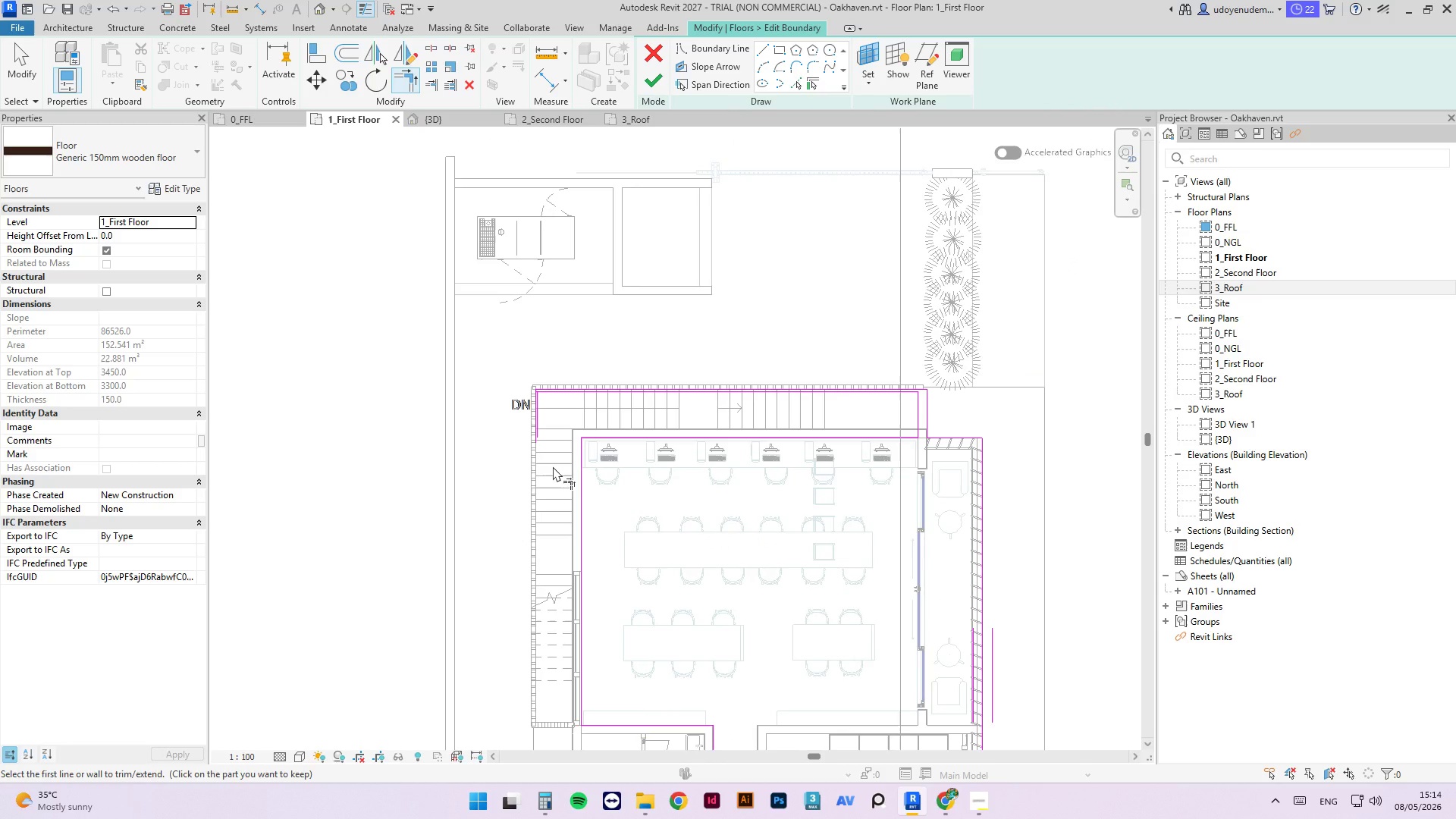 
key(Escape)
 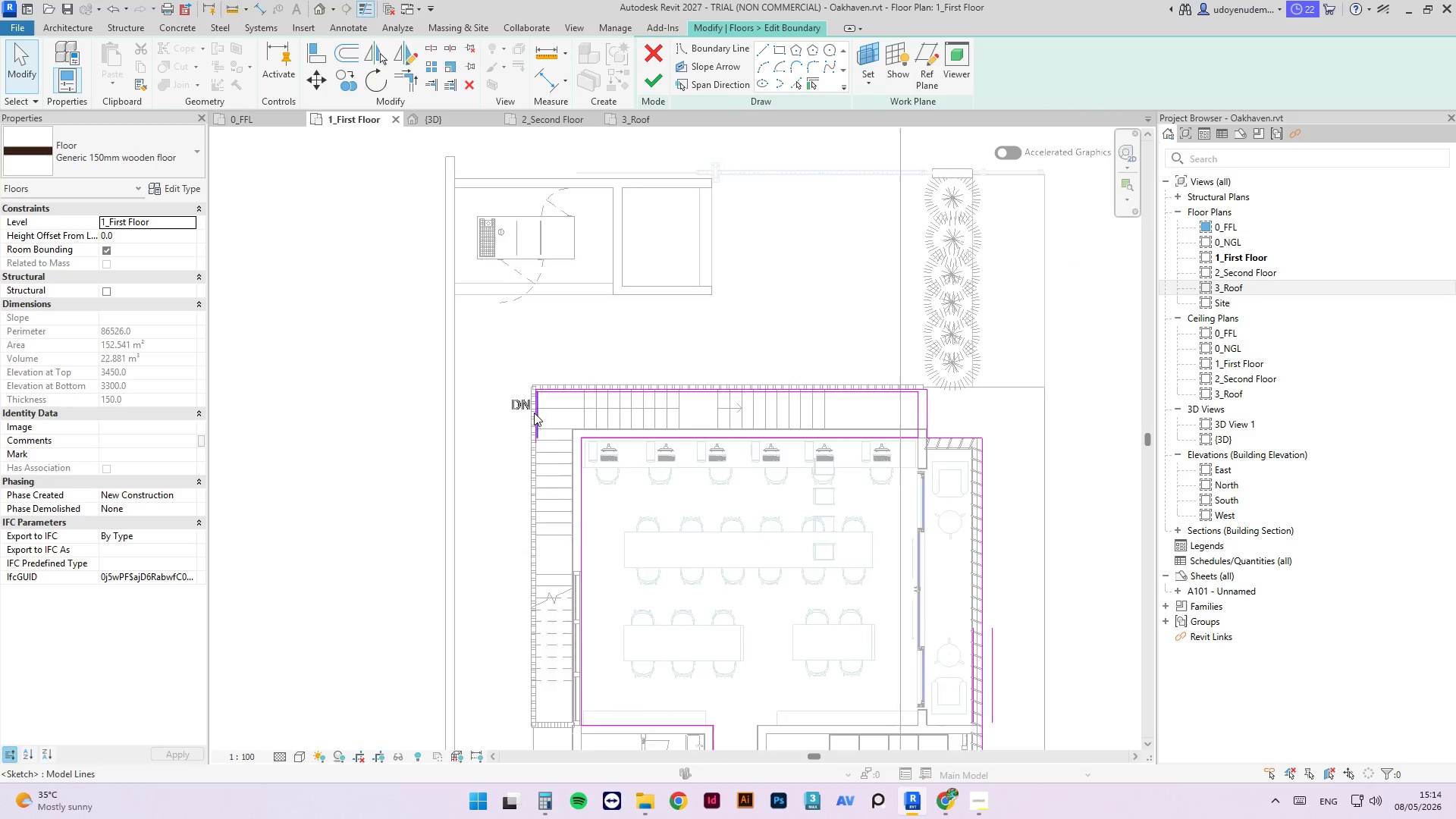 
key(Escape)
 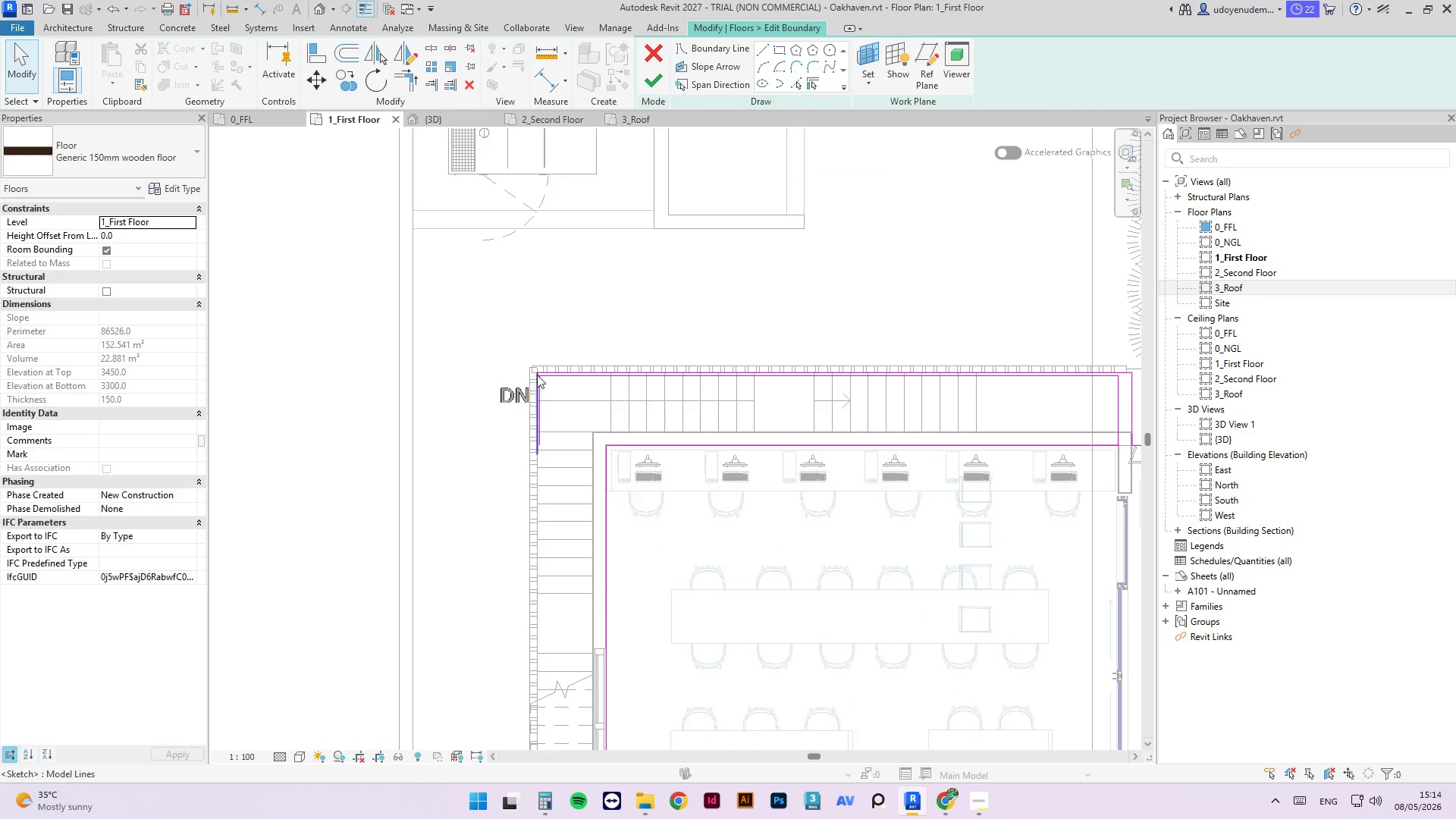 
scroll: coordinate [533, 422], scroll_direction: up, amount: 3.0
 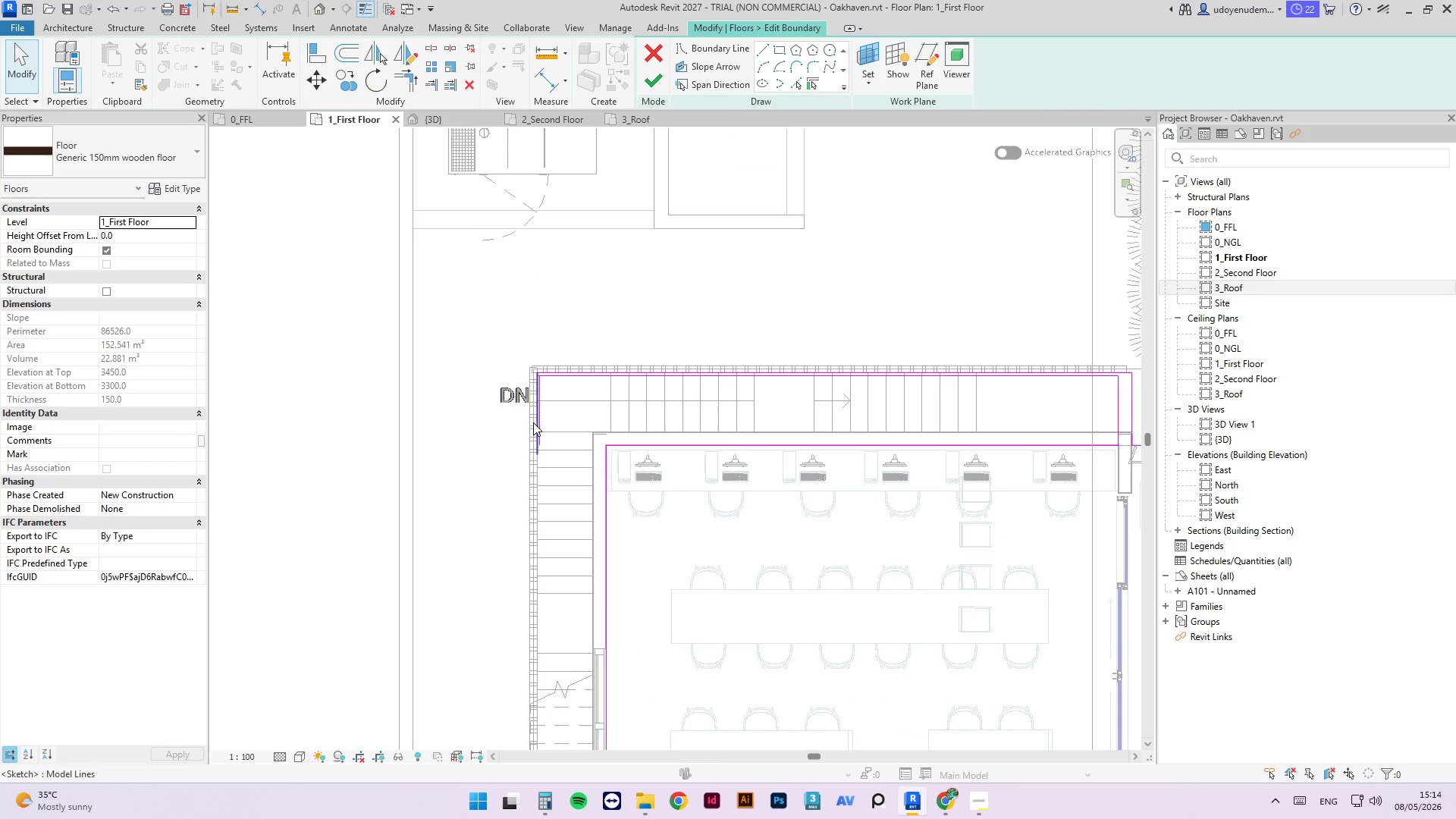 
left_click_drag(start_coordinate=[544, 402], to_coordinate=[480, 505])
 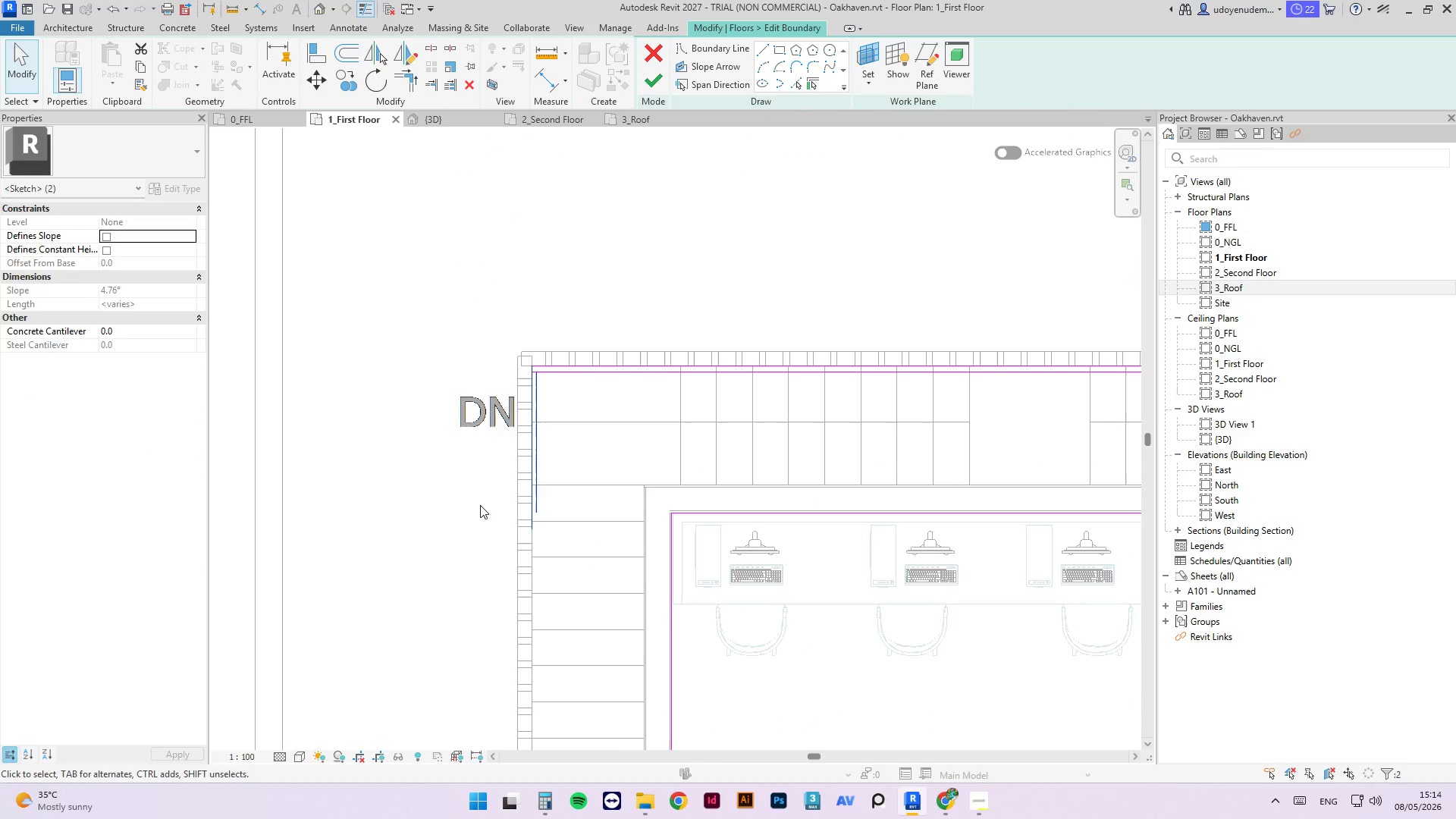 
scroll: coordinate [540, 399], scroll_direction: up, amount: 5.0
 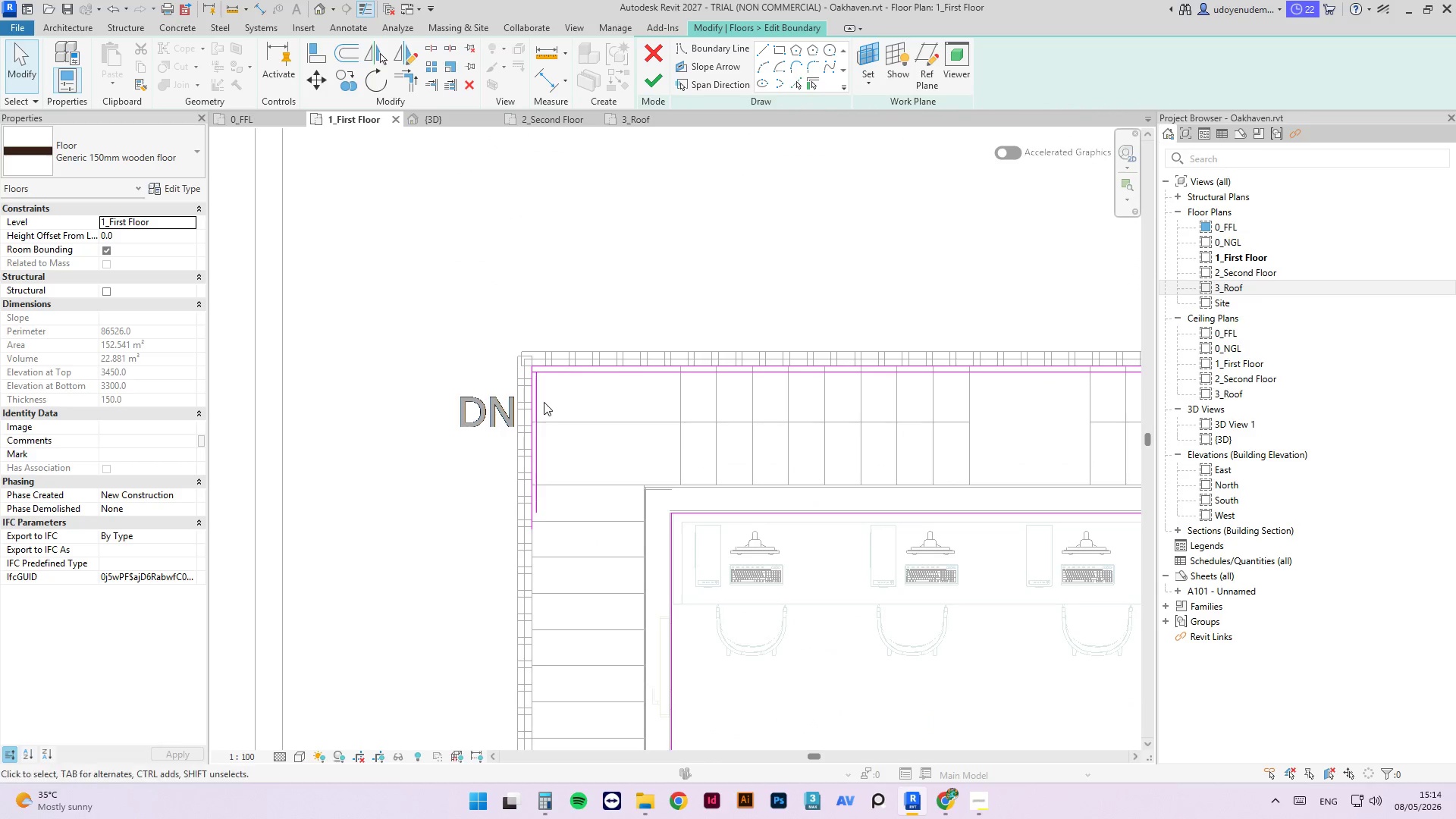 
key(Delete)
 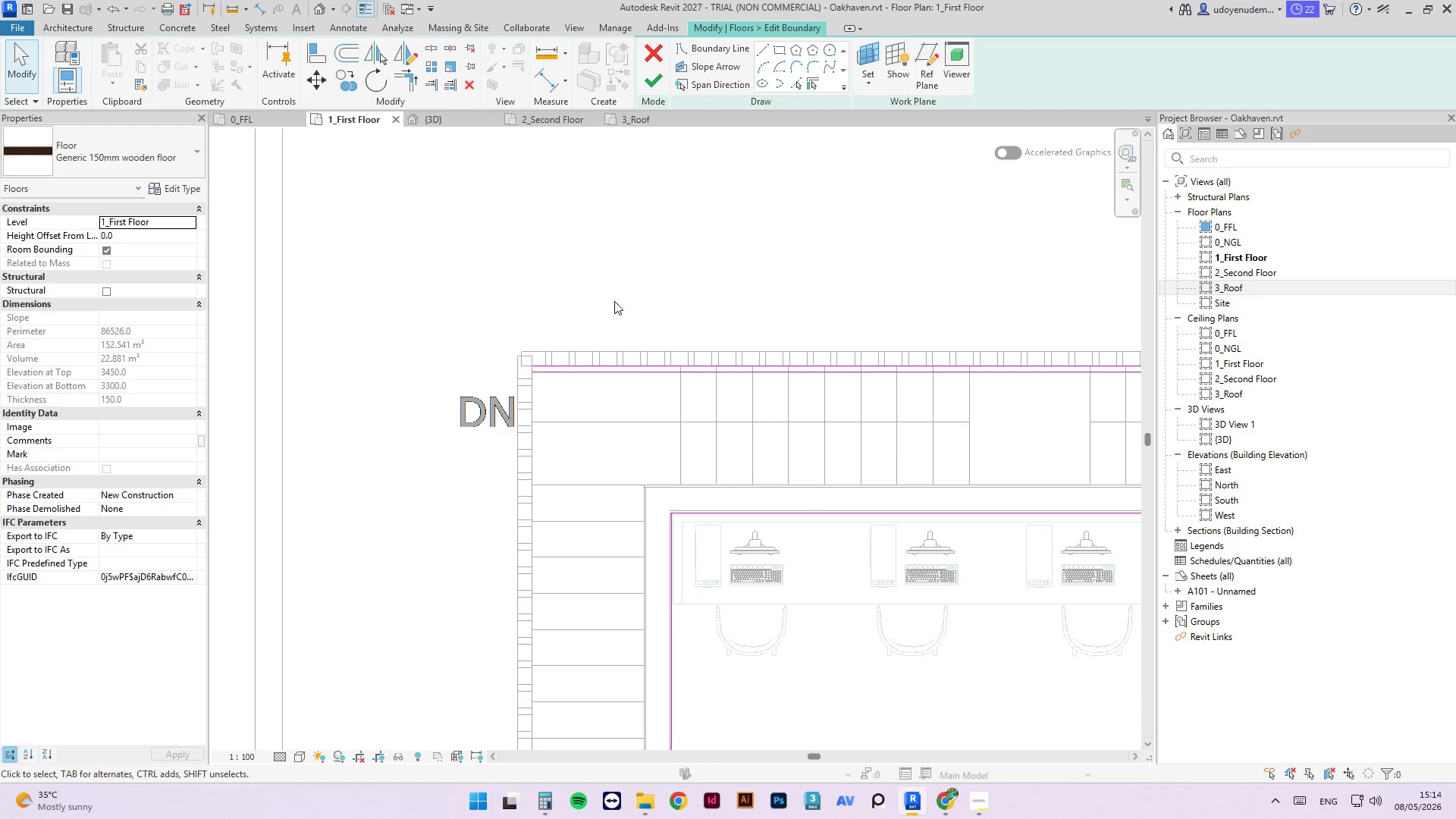 
scroll: coordinate [405, 380], scroll_direction: down, amount: 7.0
 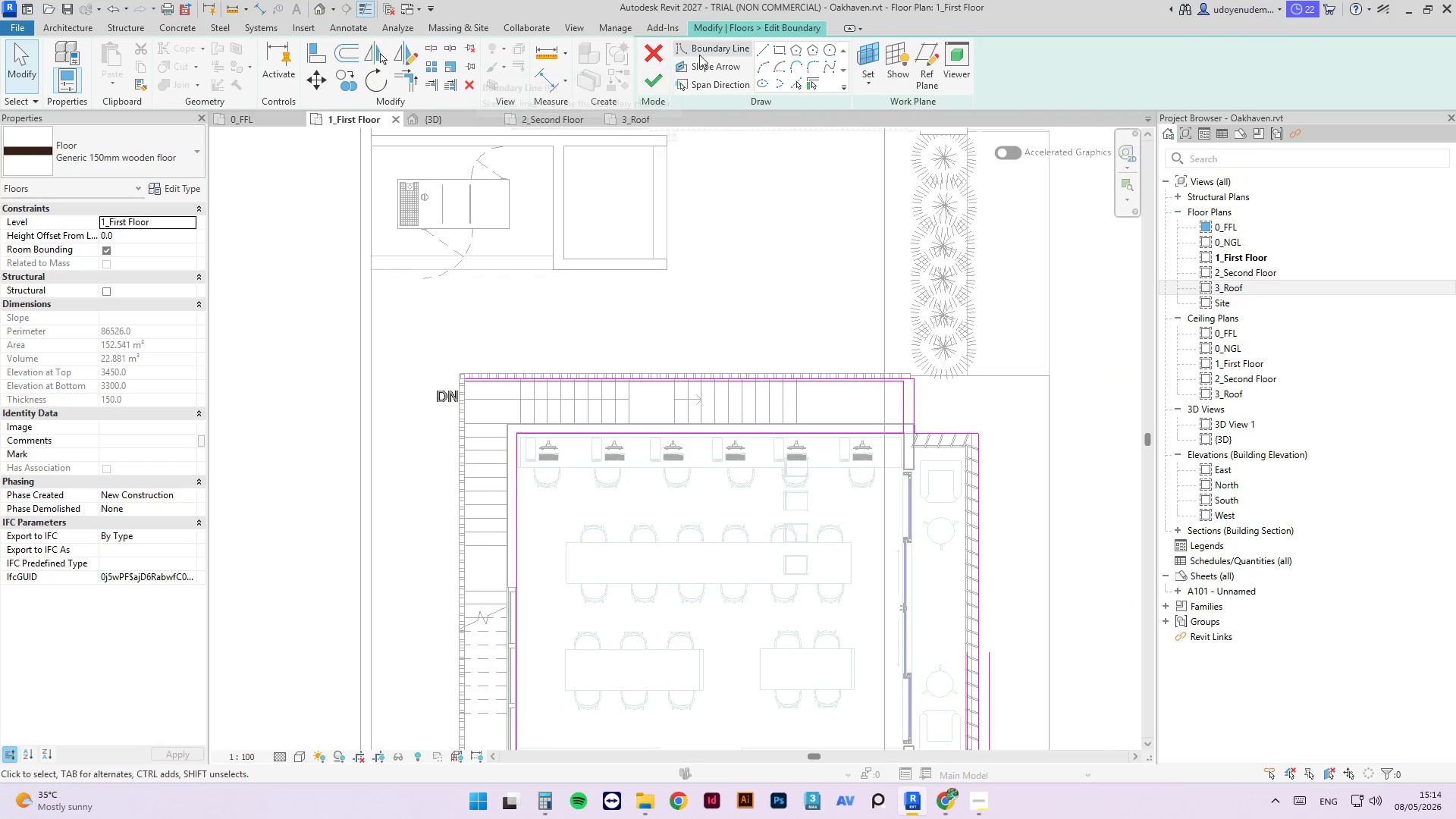 
left_click([765, 52])
 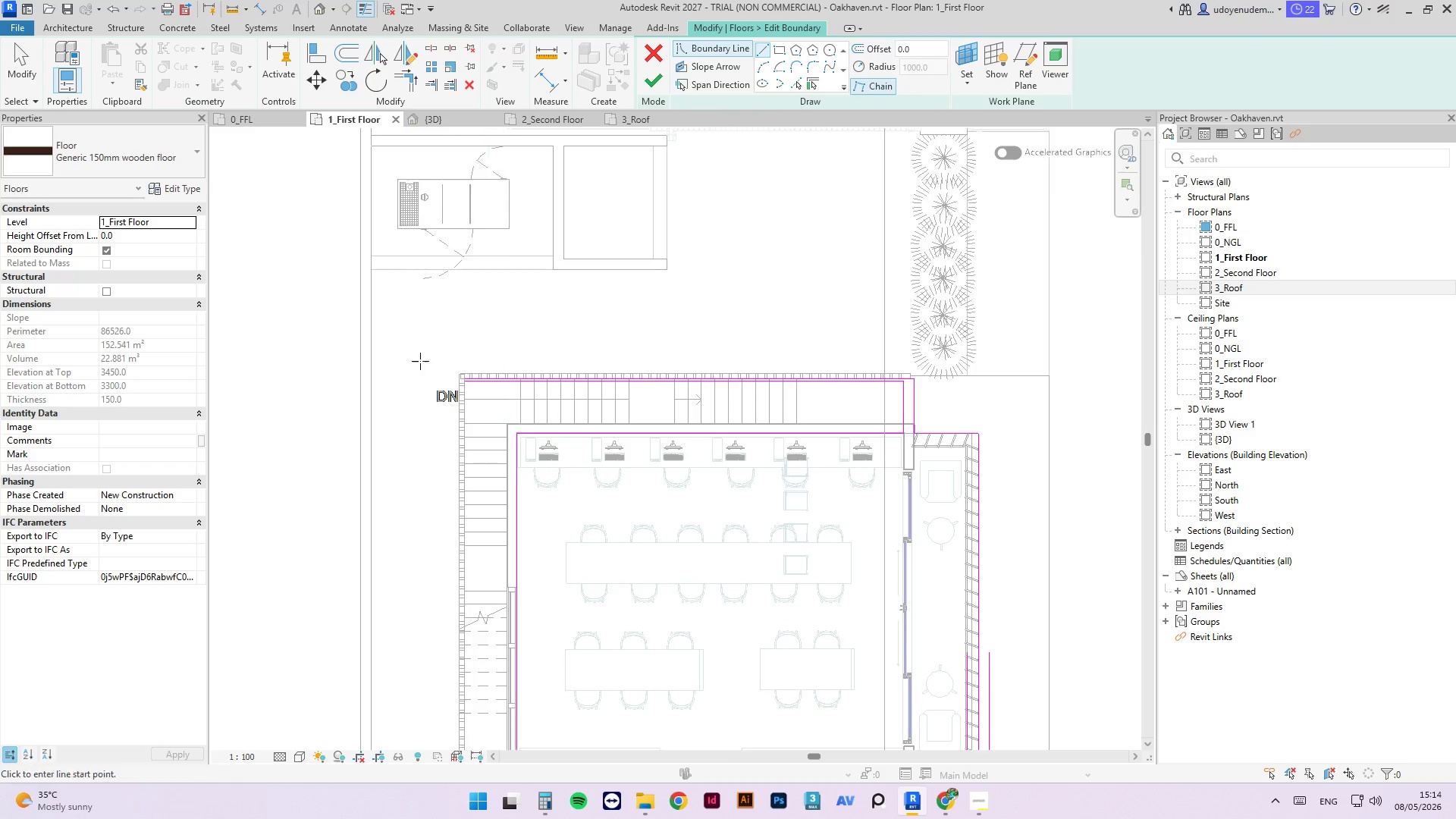 
scroll: coordinate [486, 362], scroll_direction: up, amount: 14.0
 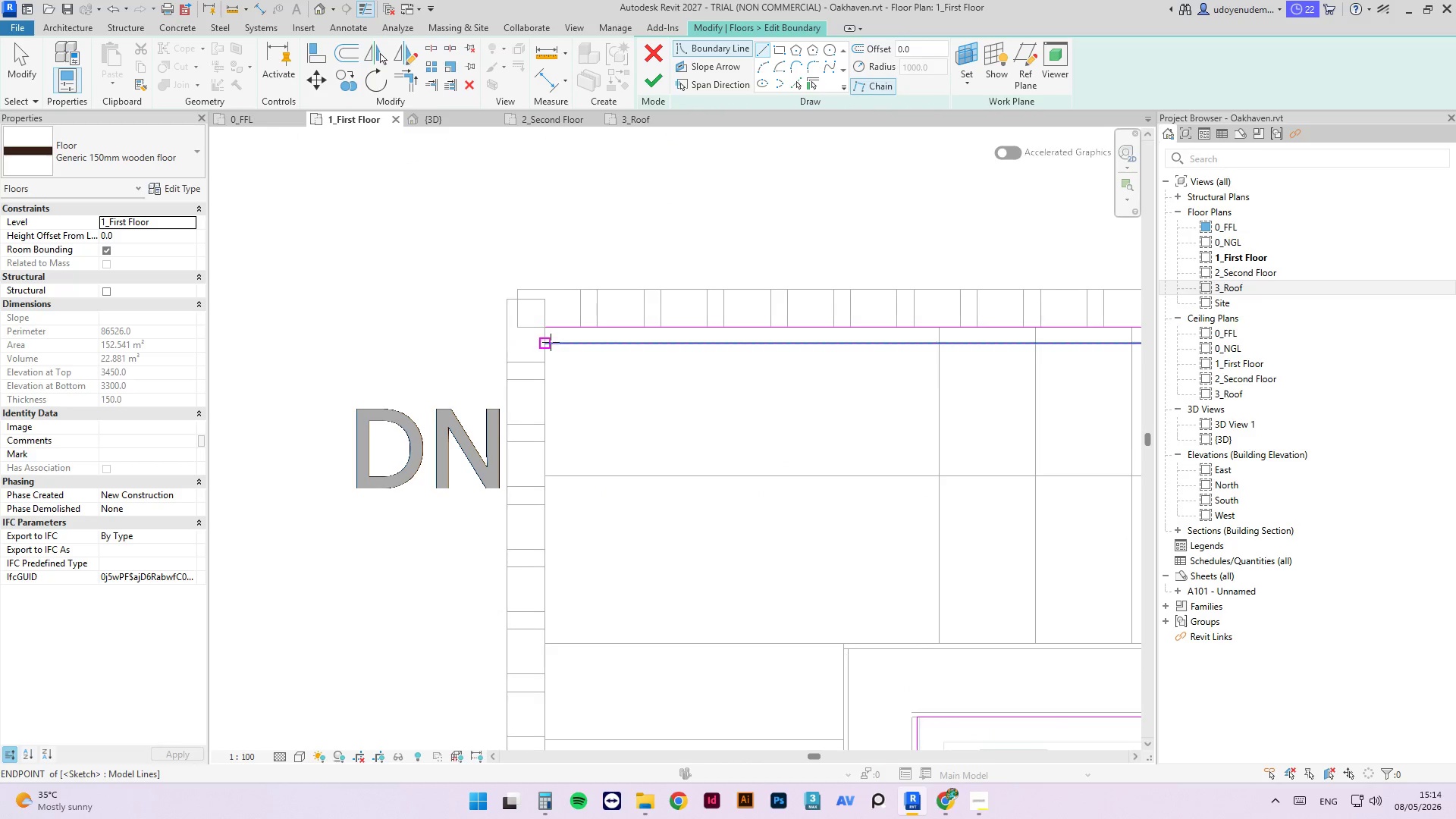 
left_click([551, 342])
 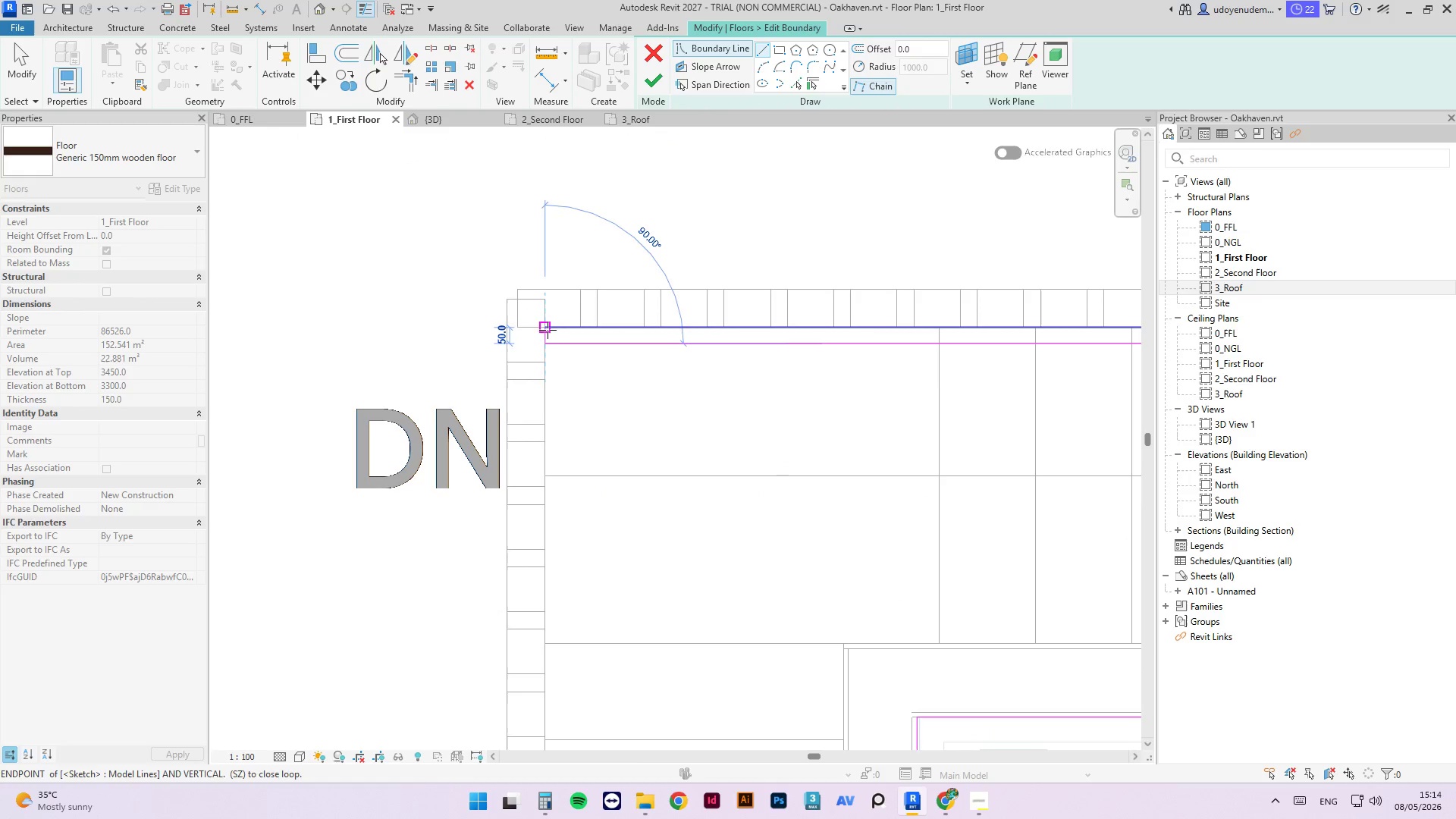 
left_click([545, 326])
 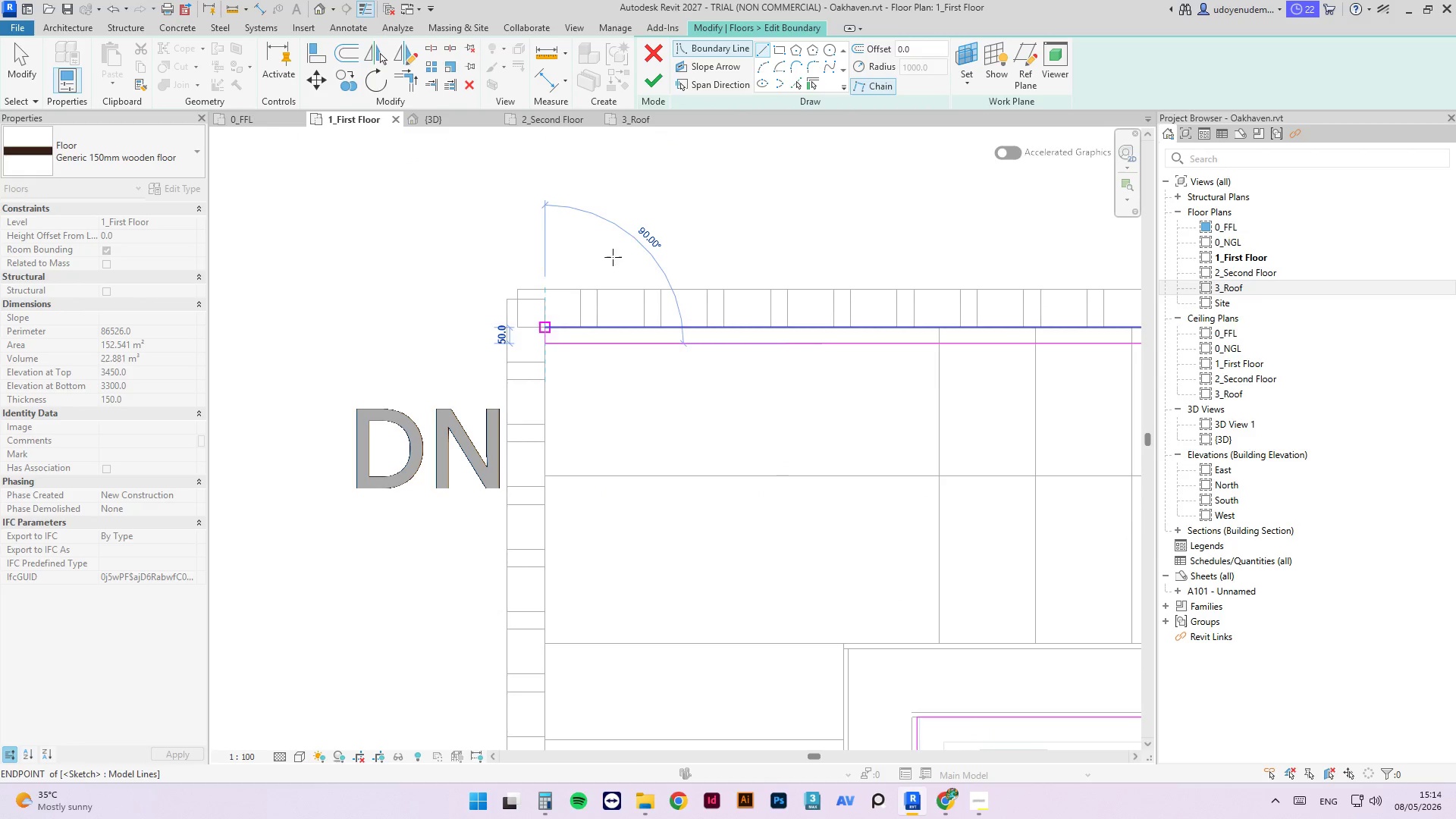 
key(Escape)
 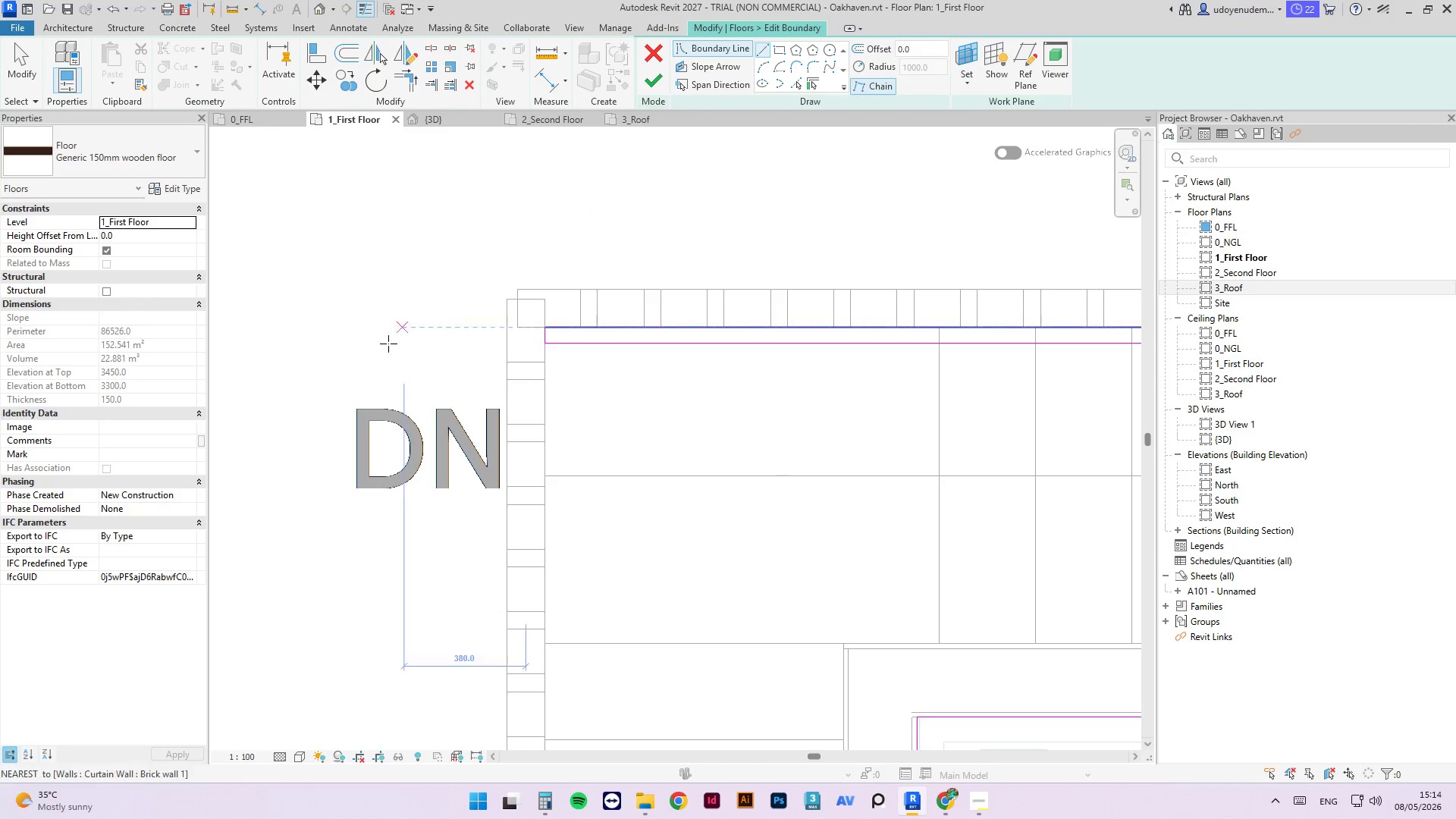 
scroll: coordinate [902, 391], scroll_direction: down, amount: 14.0
 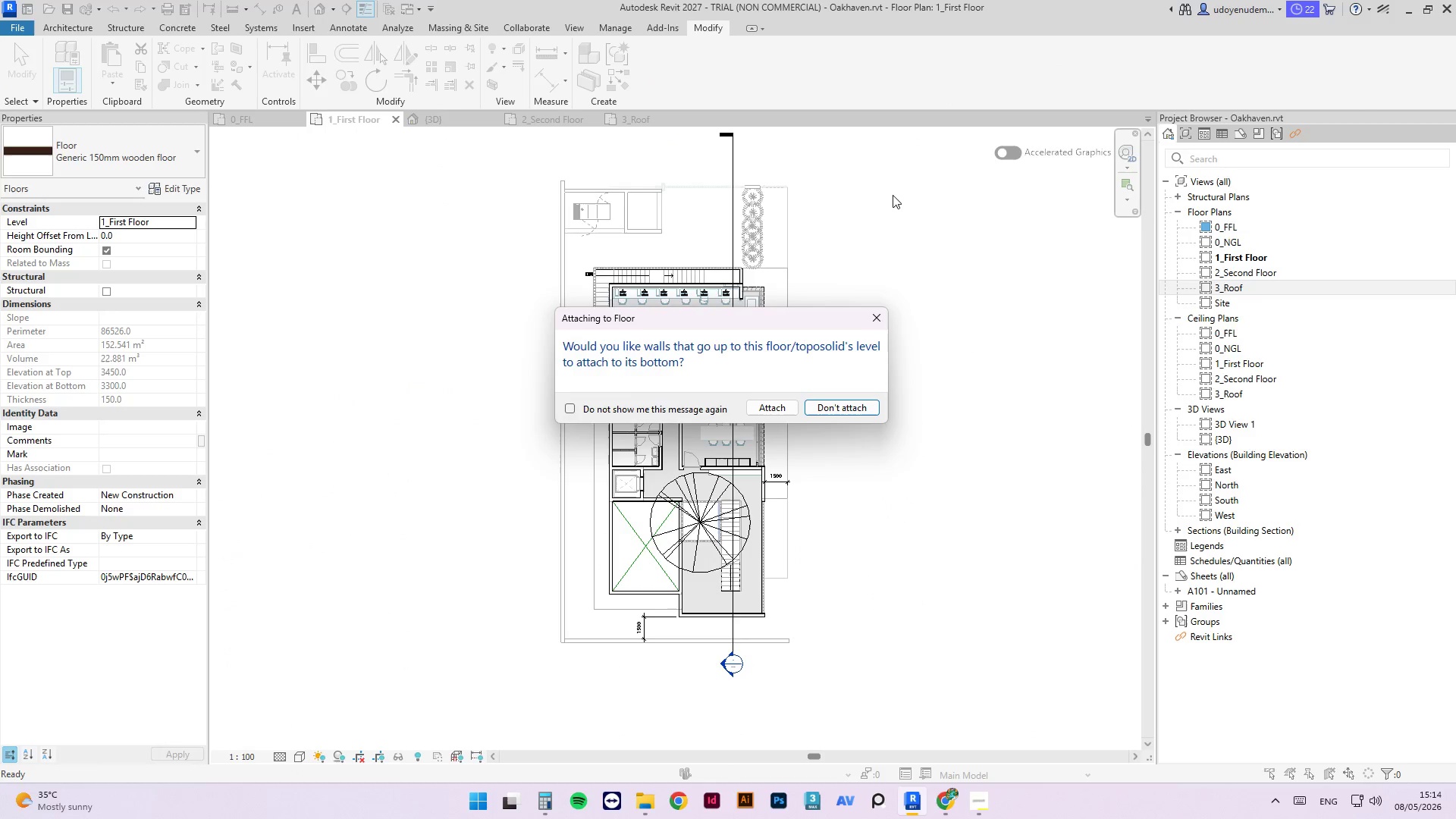 
left_click([845, 406])
 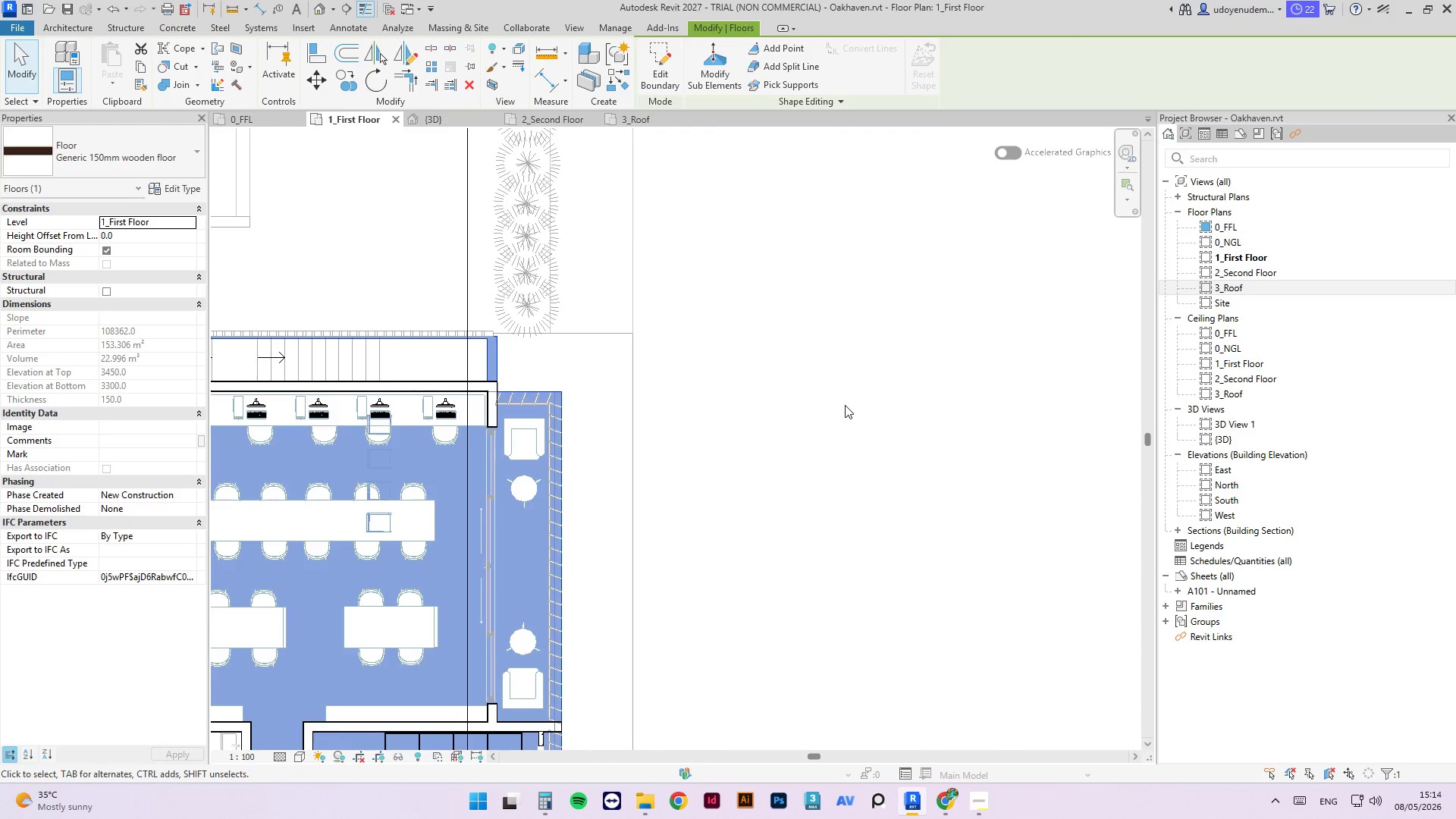 
left_click([851, 396])
 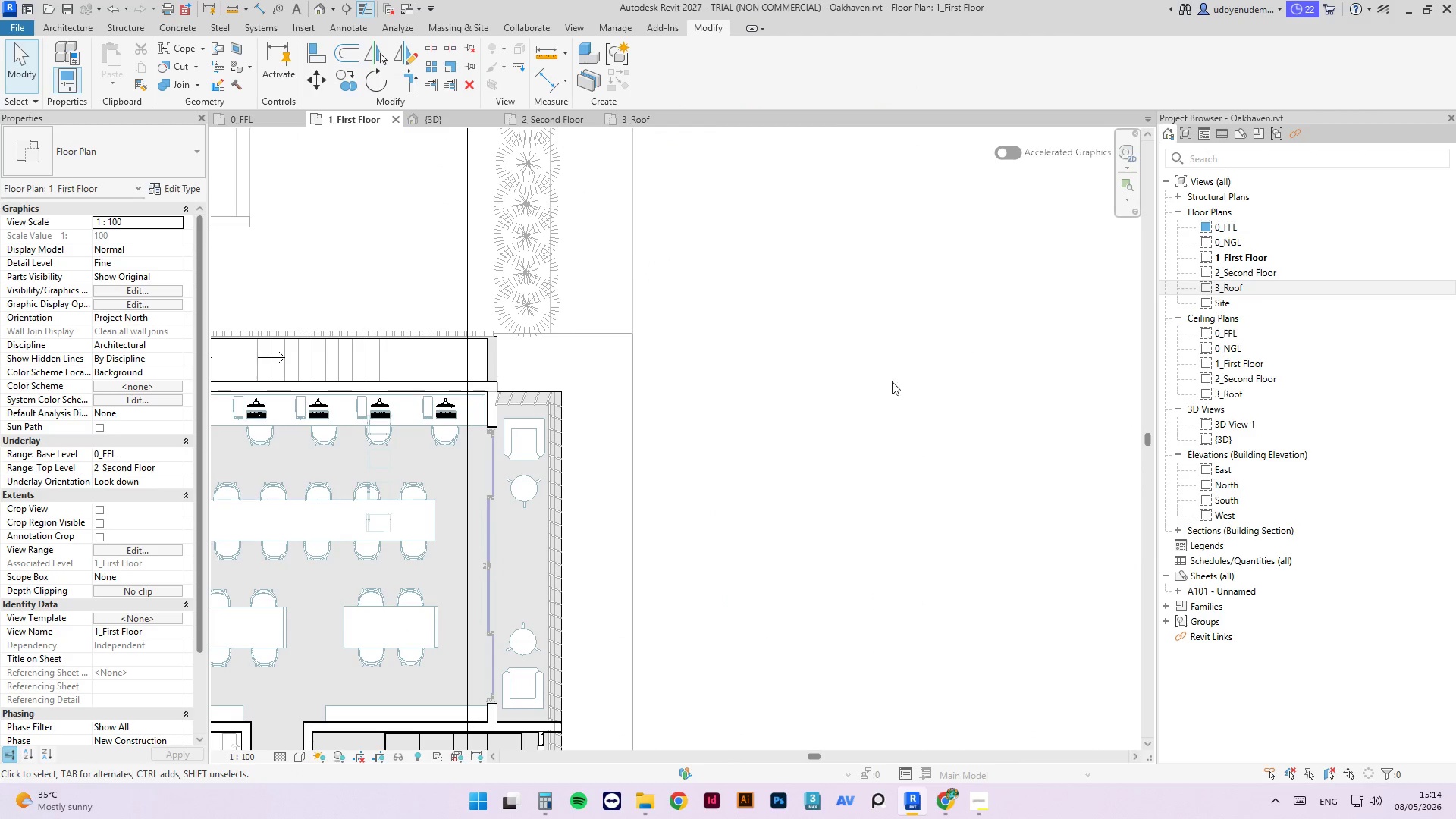 
scroll: coordinate [1108, 403], scroll_direction: down, amount: 4.0
 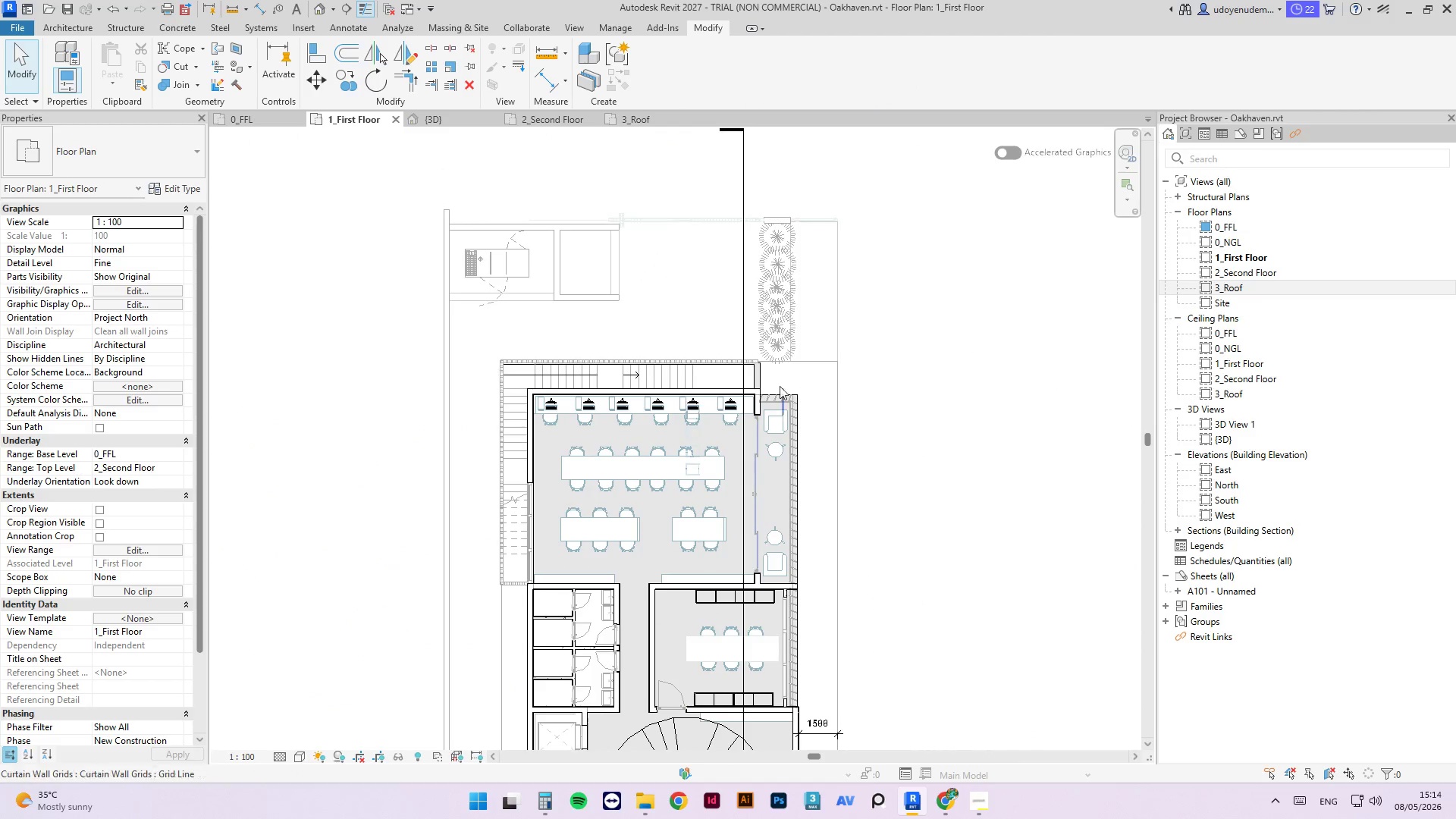 
scroll: coordinate [701, 362], scroll_direction: up, amount: 14.0
 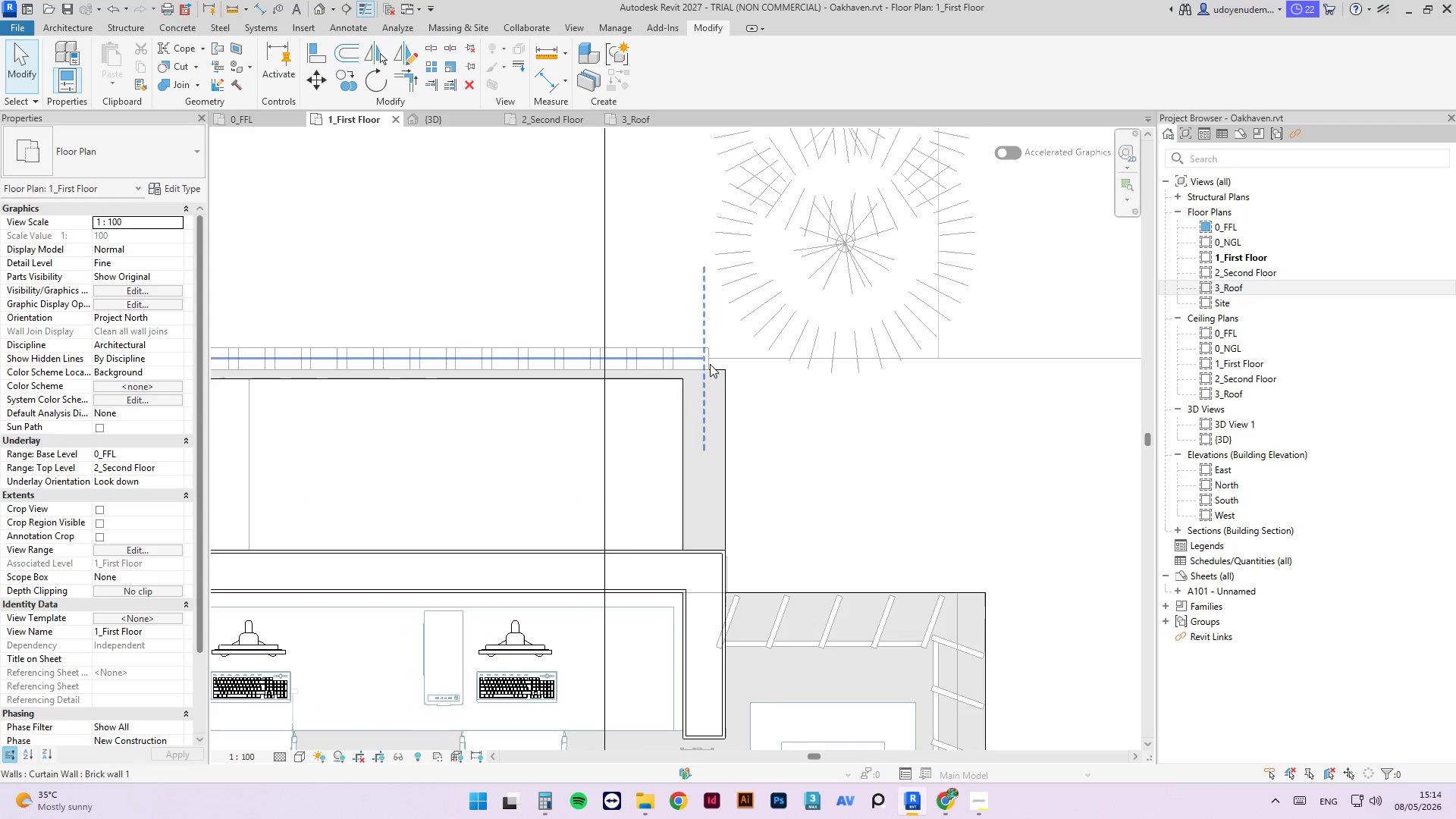 
left_click([698, 362])
 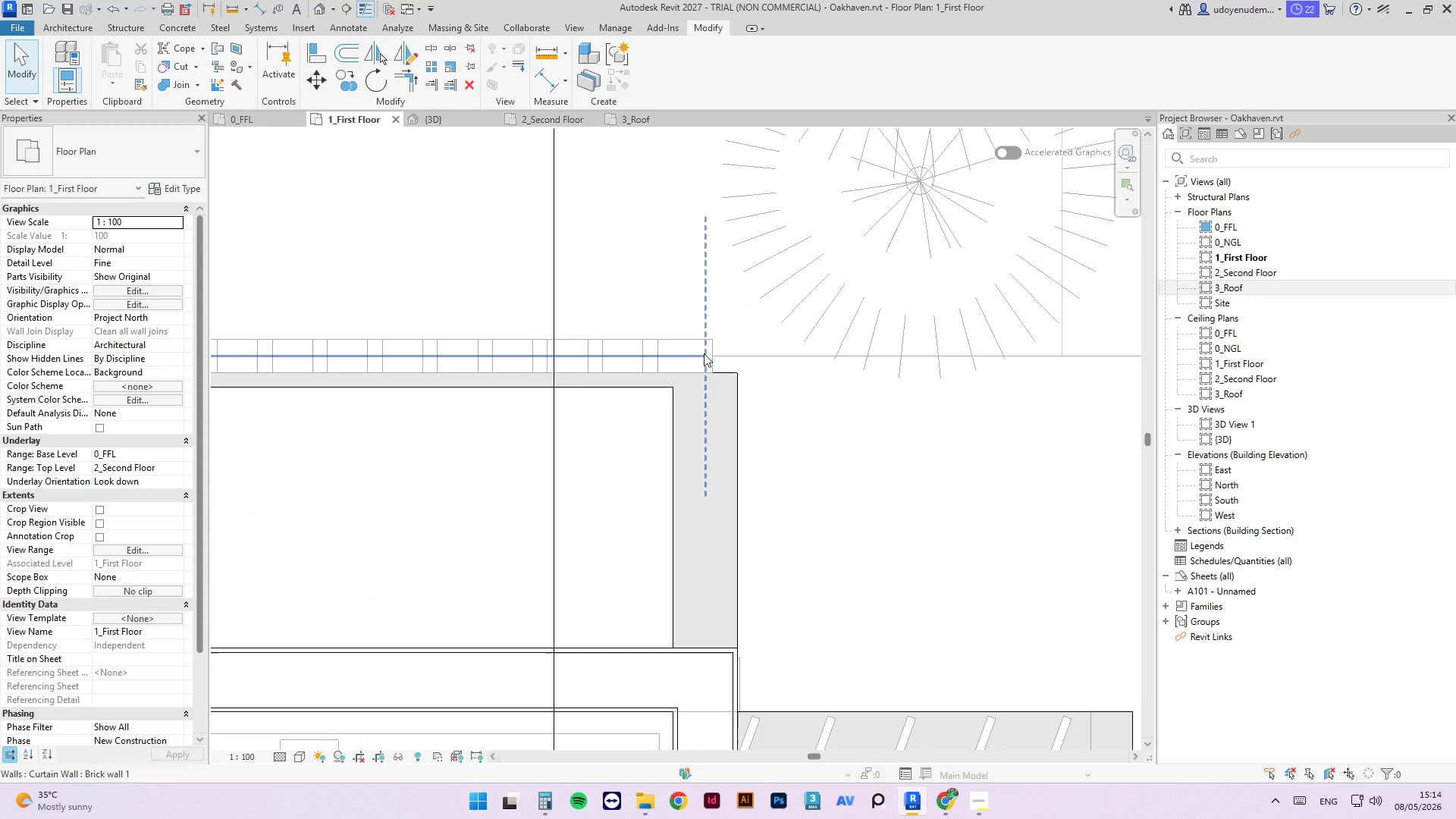 
scroll: coordinate [699, 362], scroll_direction: up, amount: 3.0
 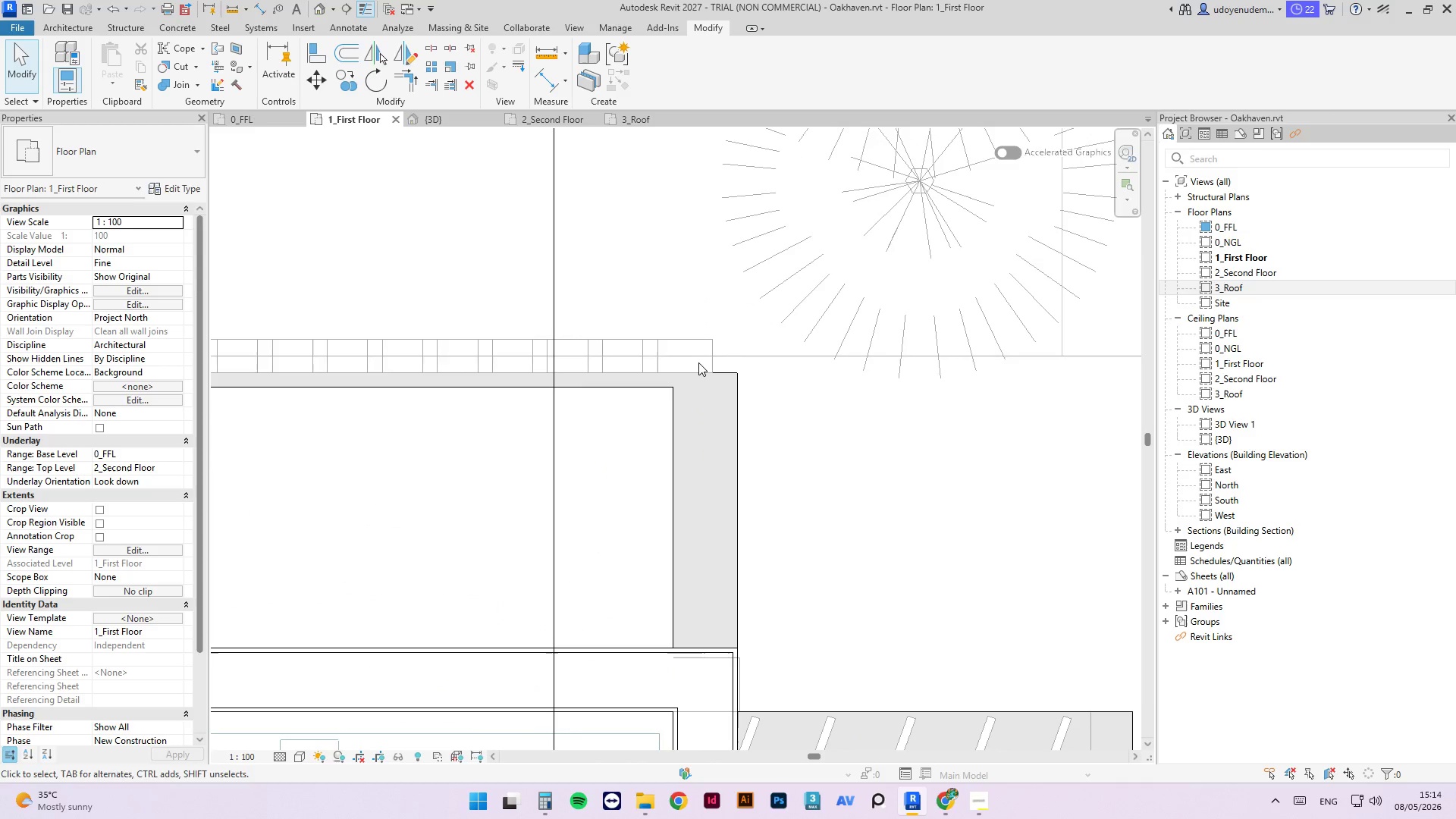 
double_click([704, 353])
 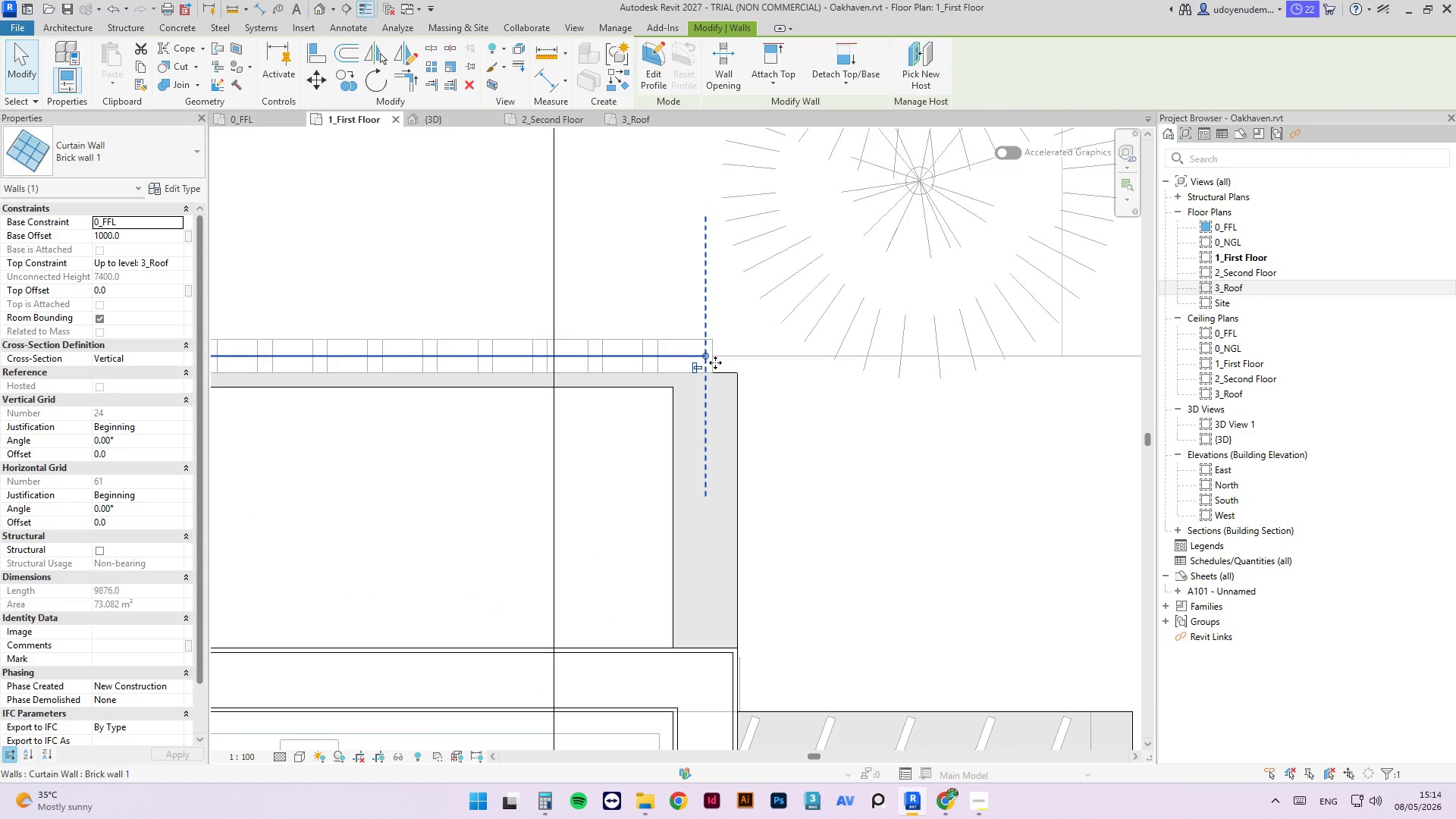 
type(al)
 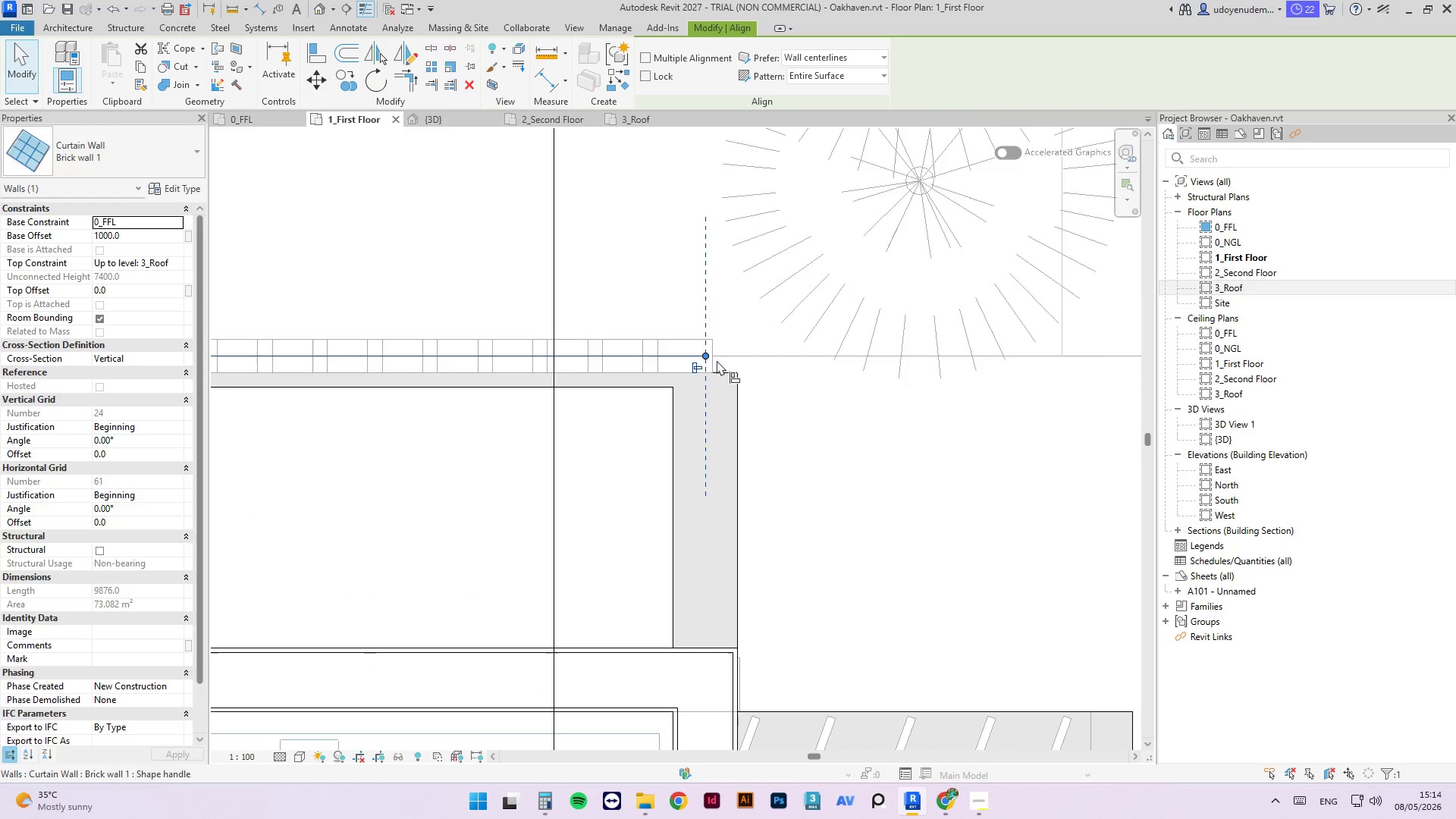 
scroll: coordinate [720, 372], scroll_direction: up, amount: 4.0
 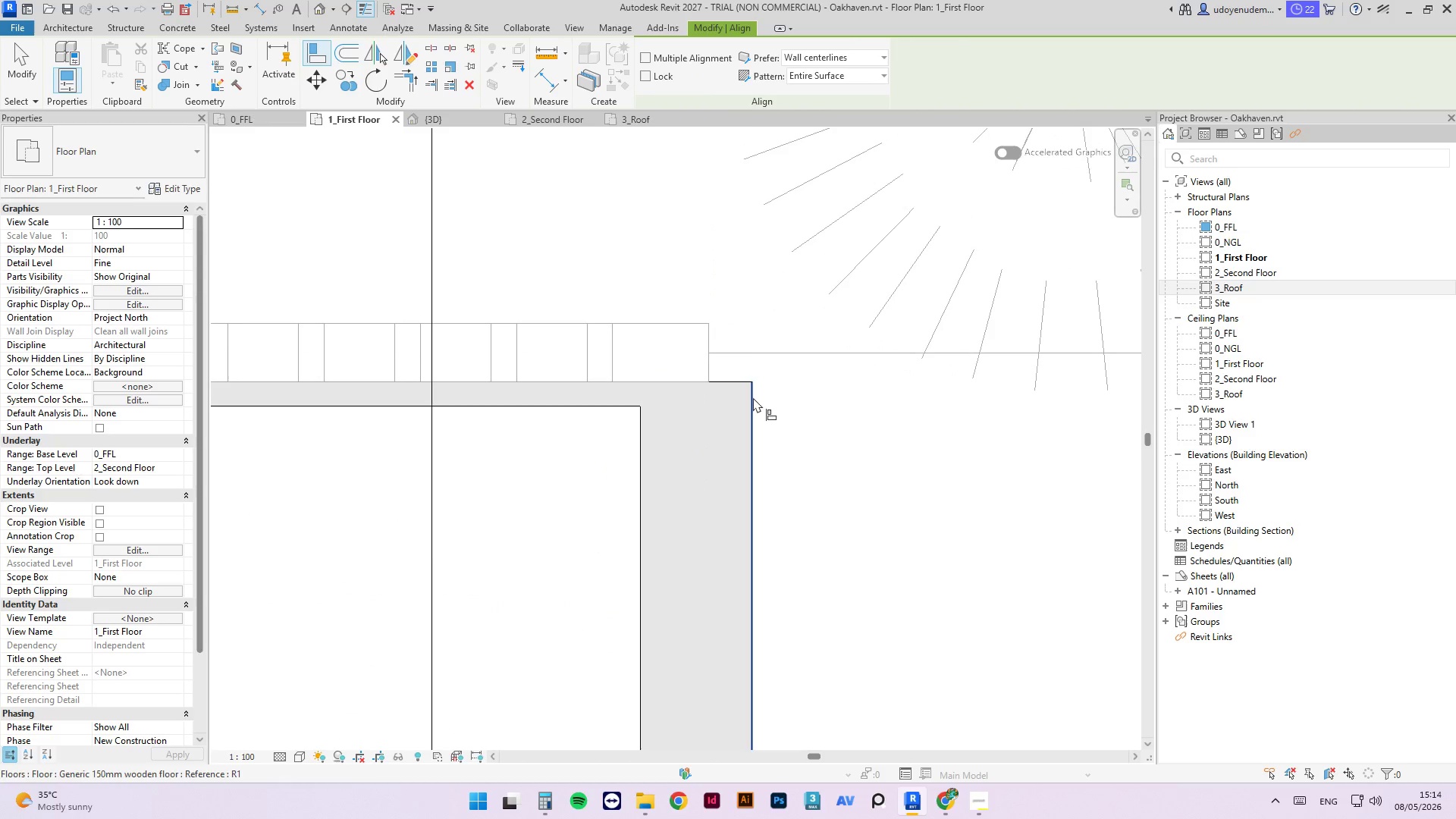 
left_click([753, 397])
 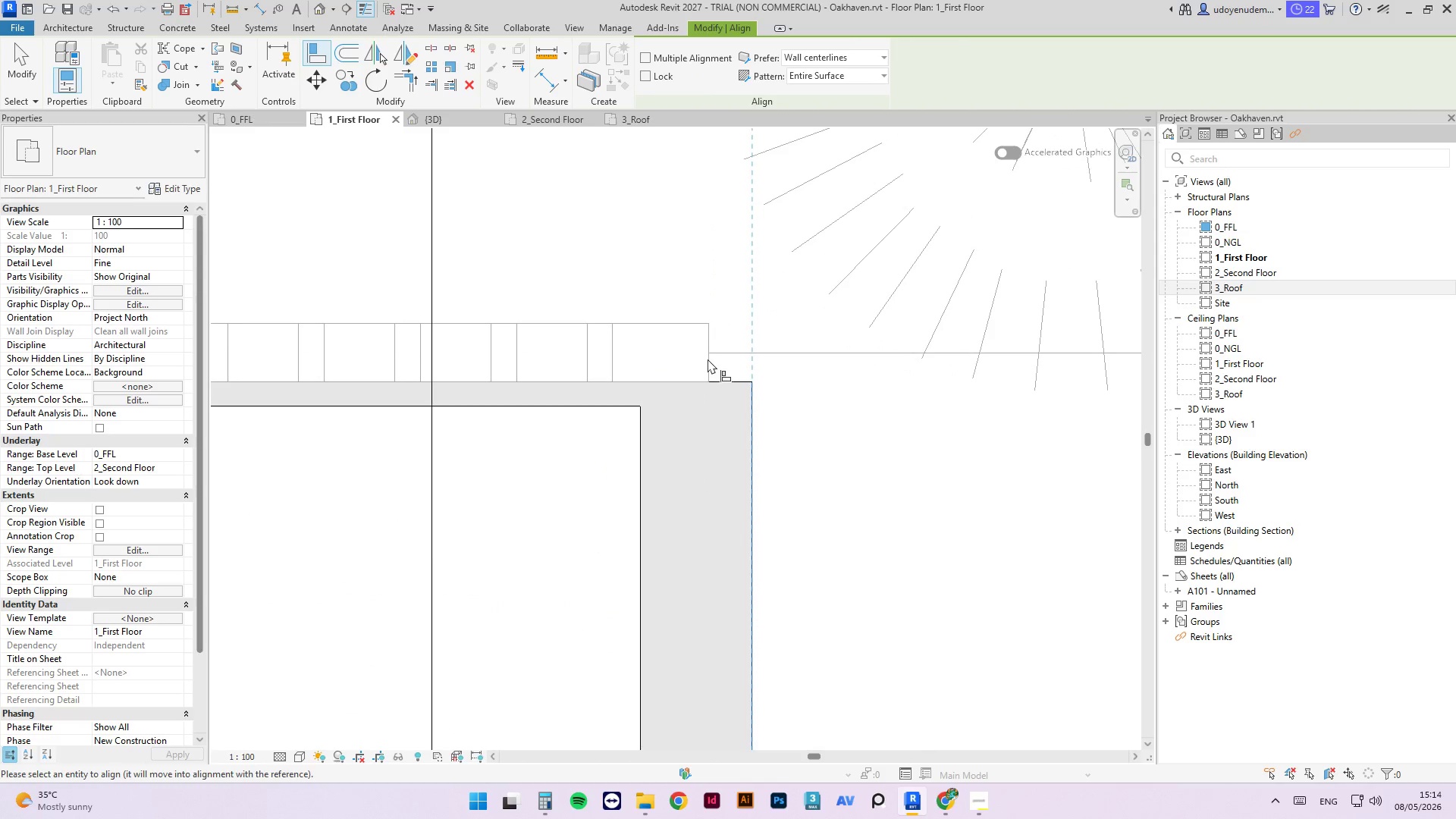 
key(Tab)
 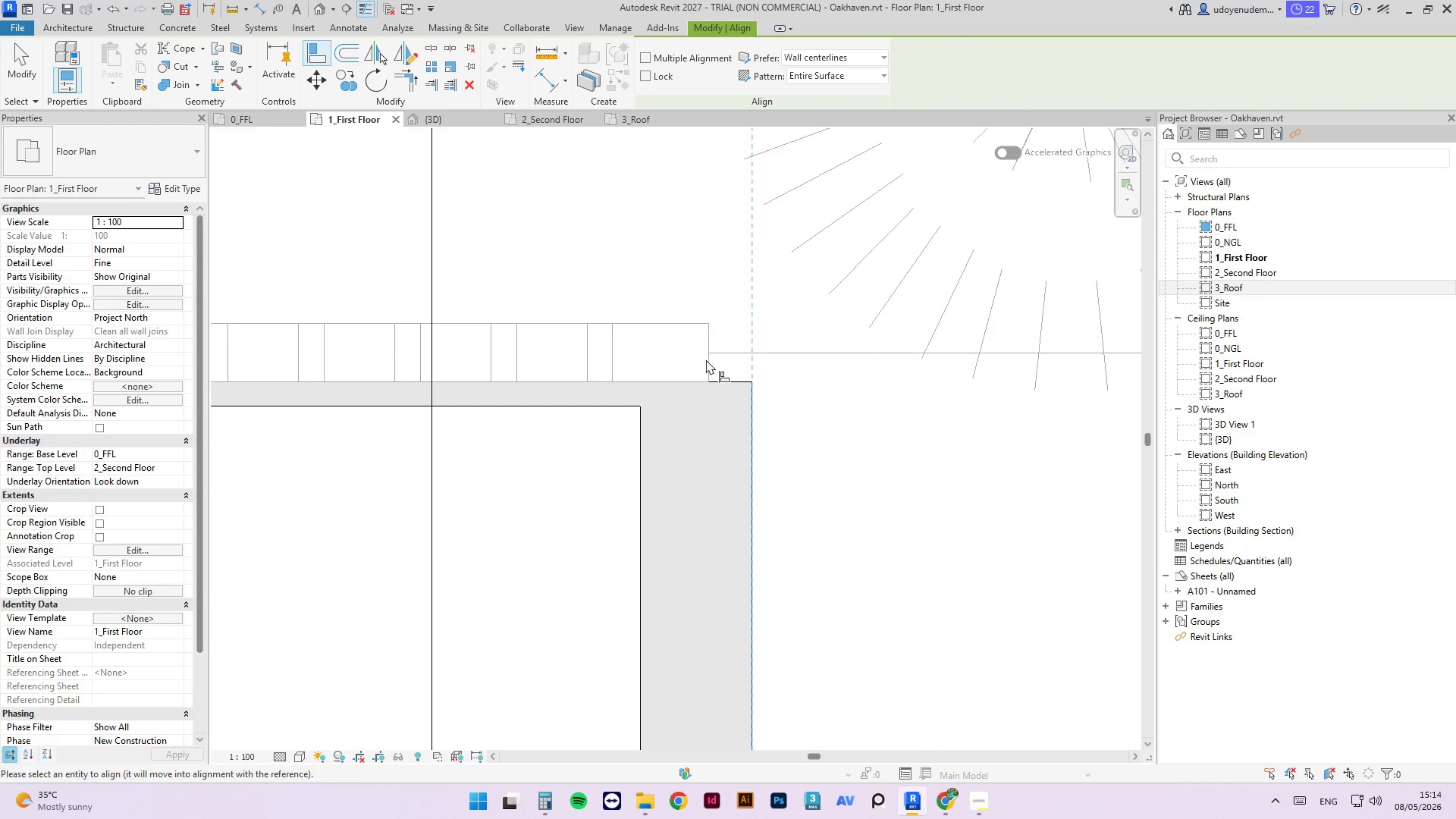 
key(Tab)
 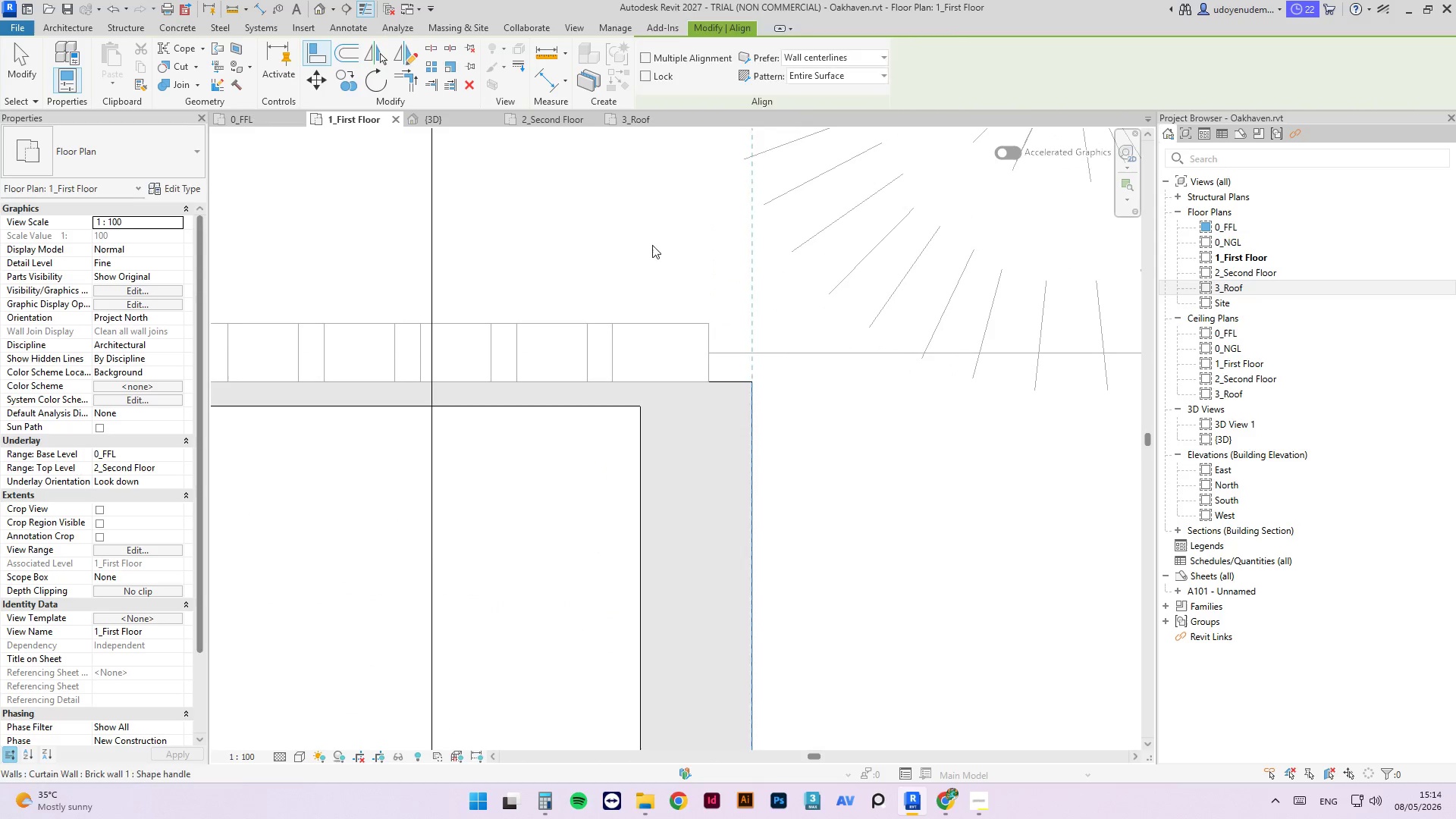 
key(Escape)
 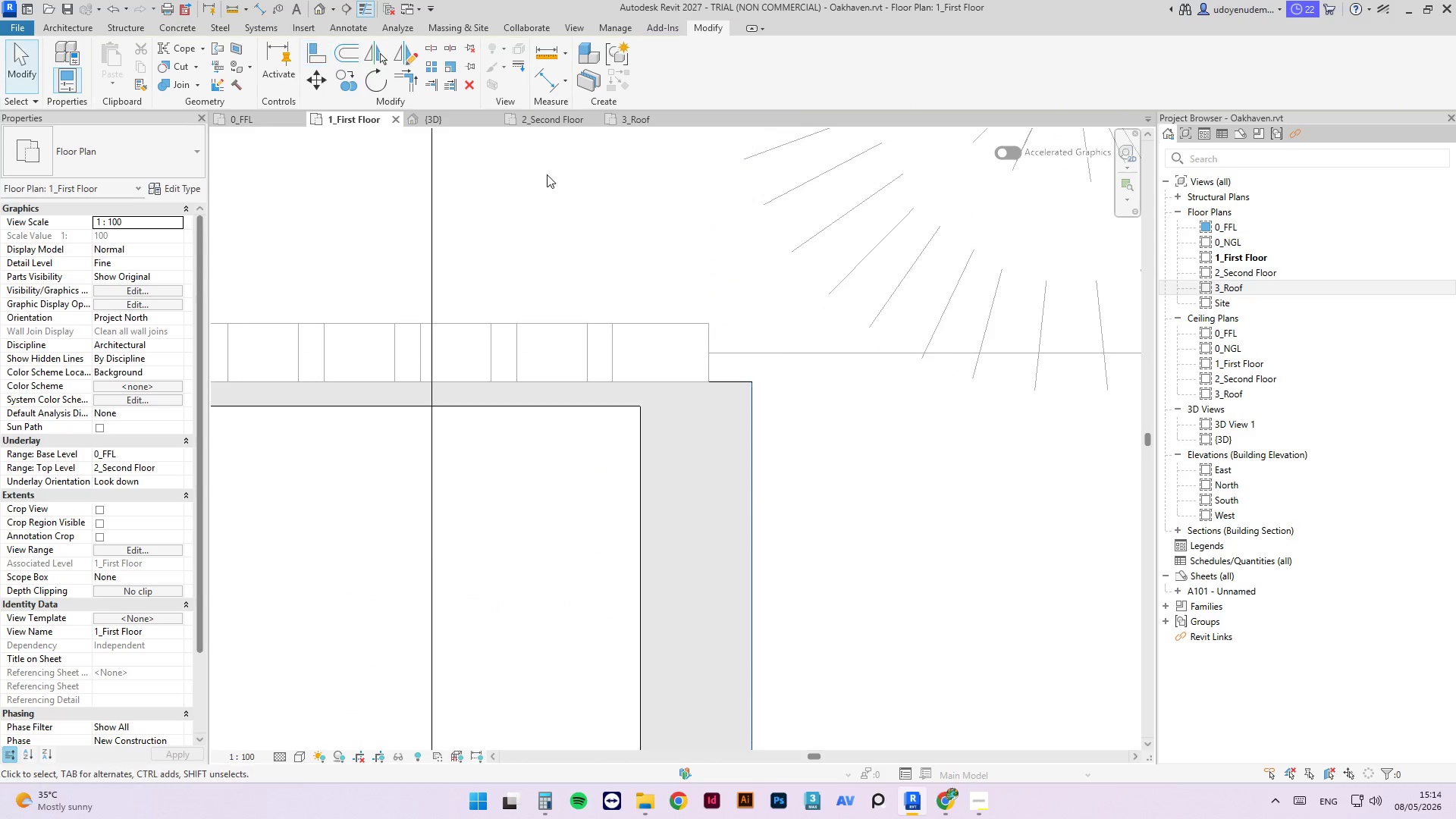 
key(Escape)
 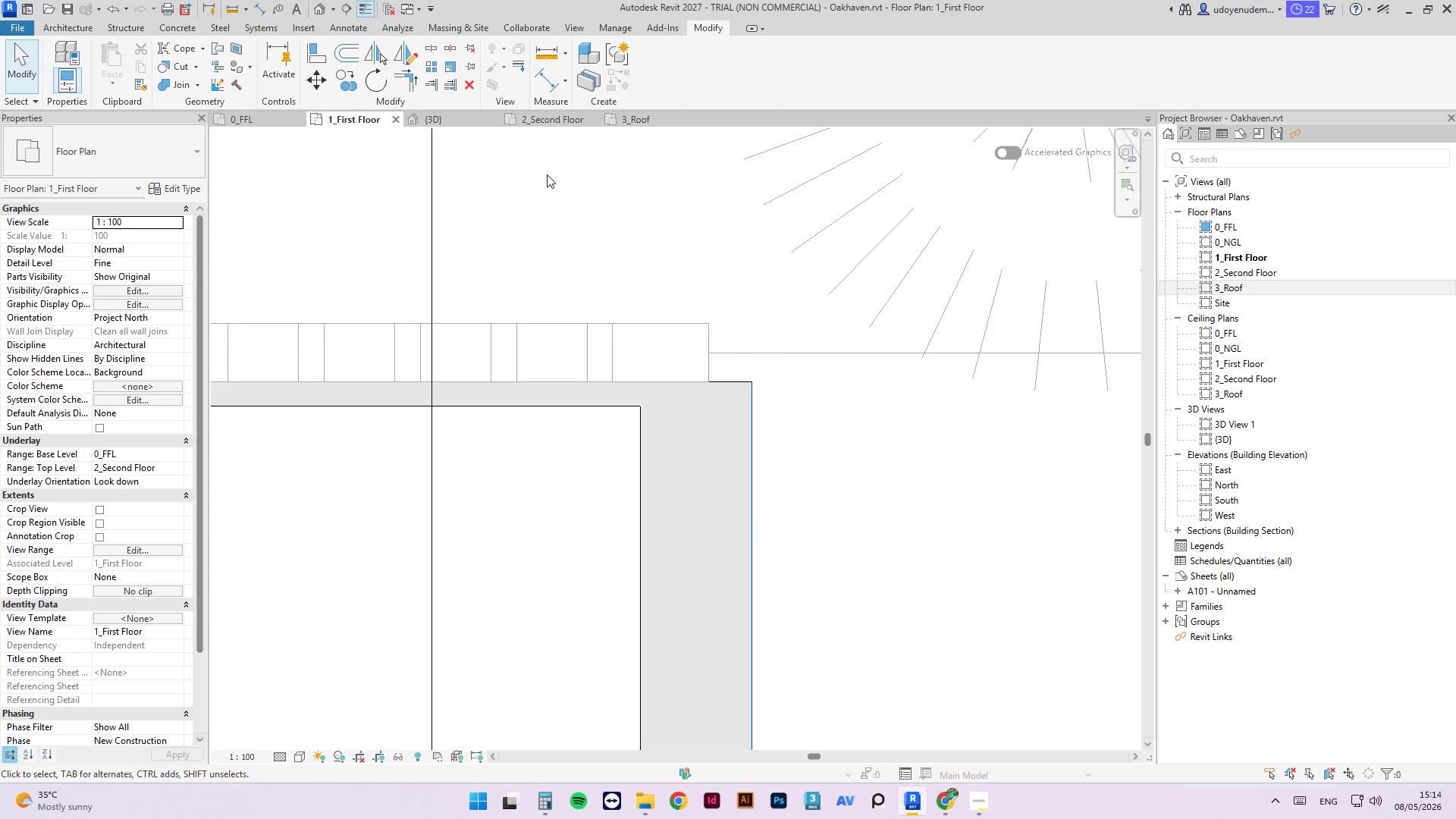 
key(Escape)
 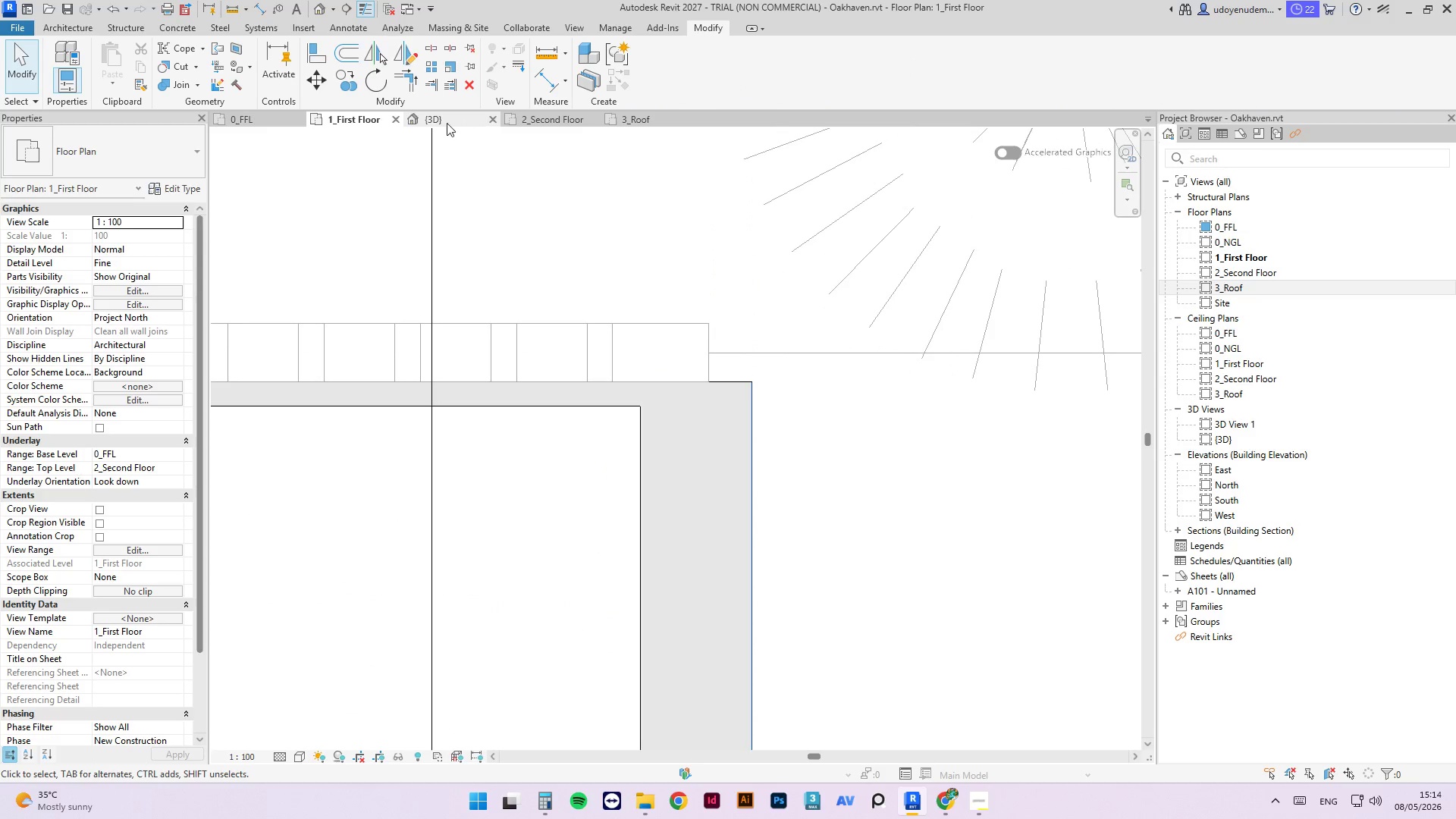 
left_click([426, 123])
 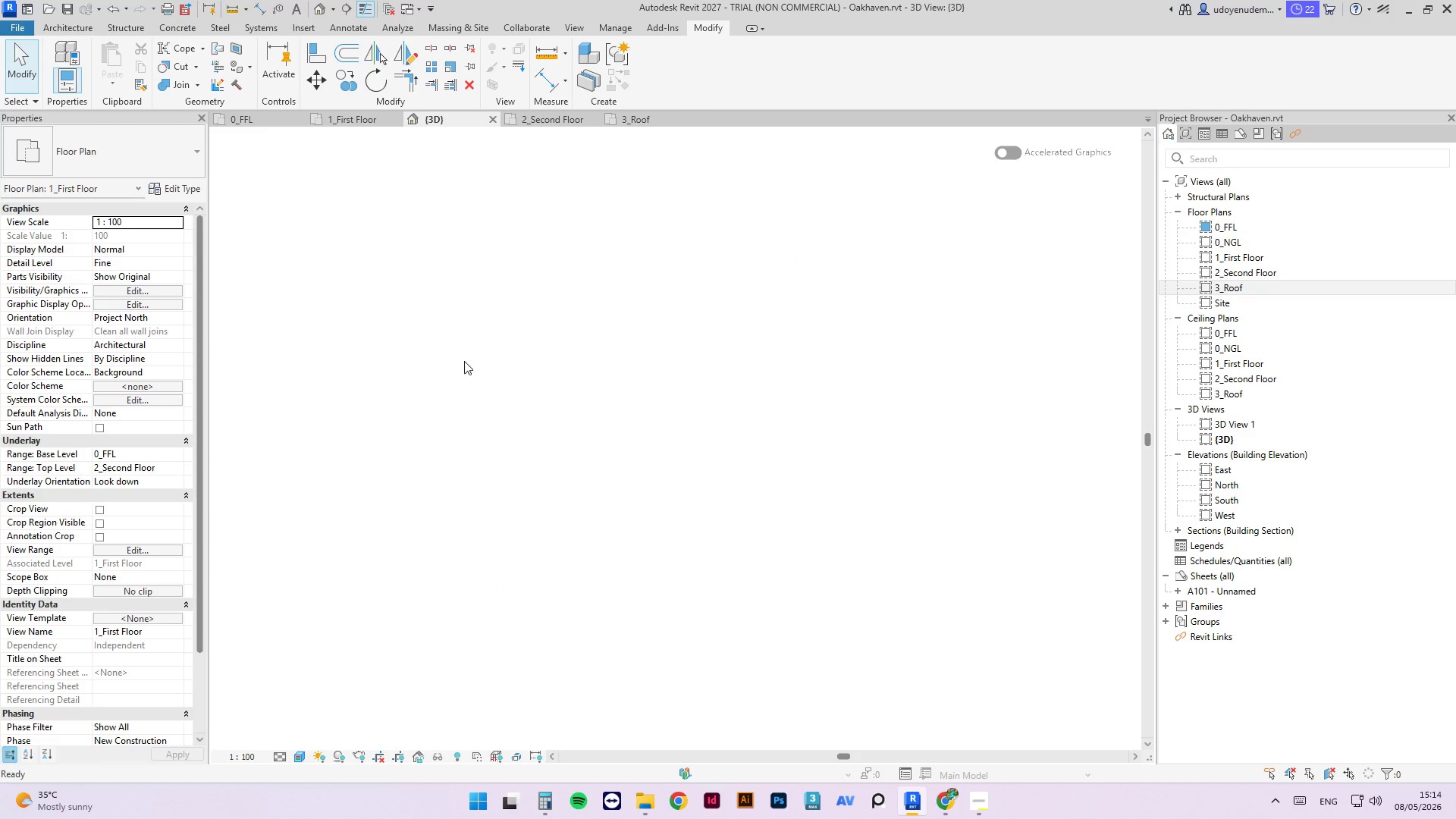 
hold_key(key=ShiftLeft, duration=1.36)
 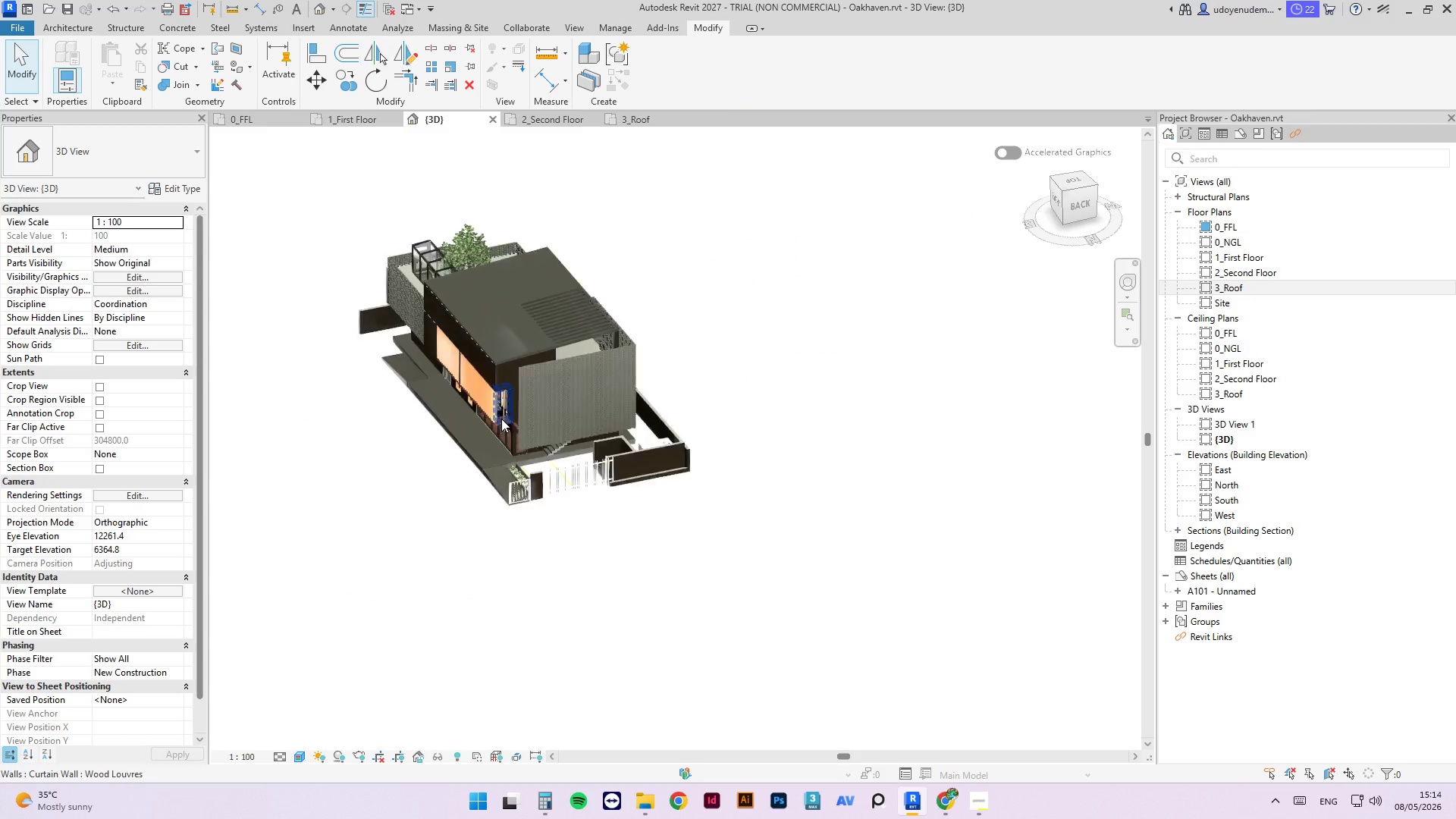 
scroll: coordinate [492, 376], scroll_direction: down, amount: 6.0
 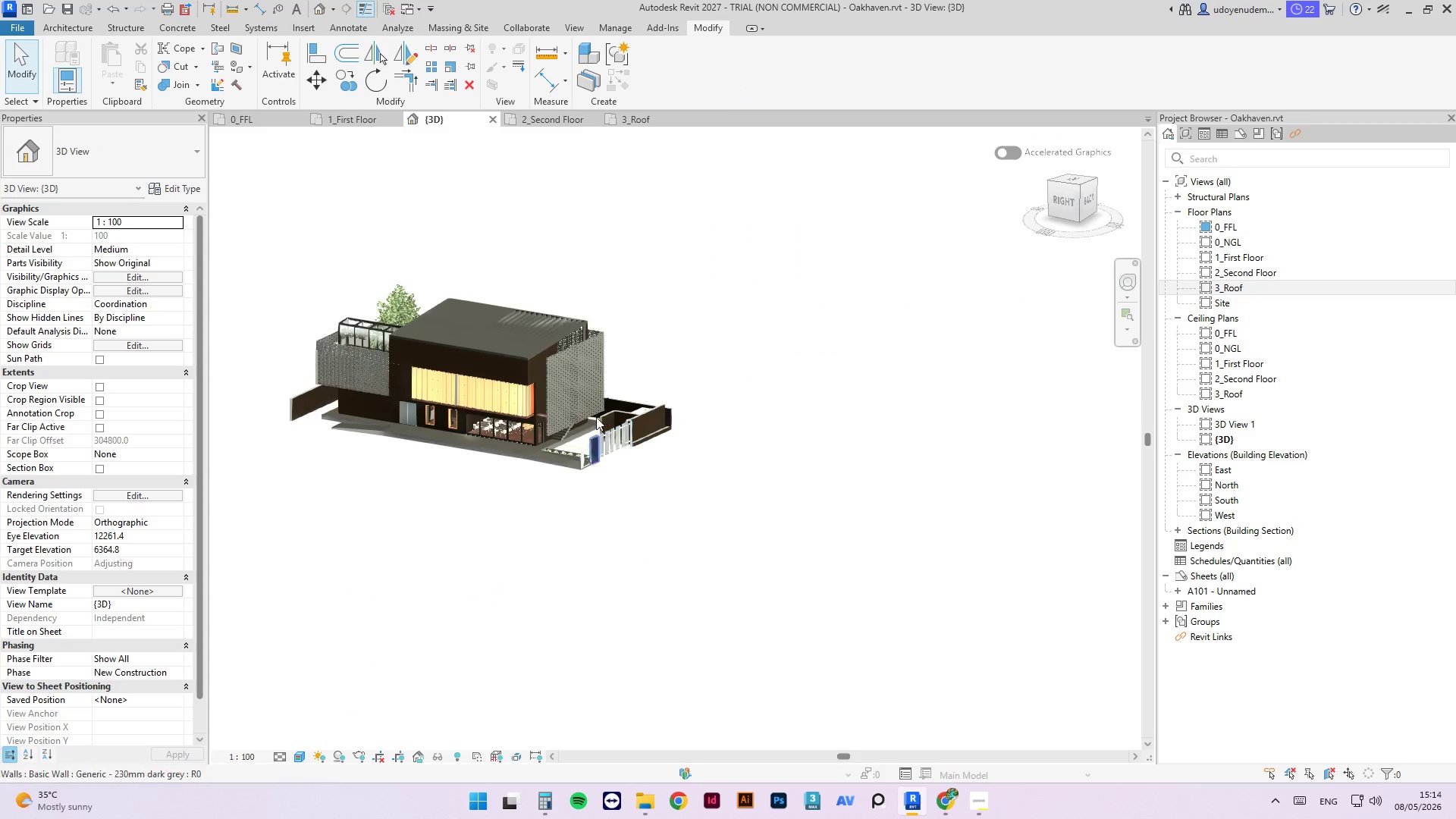 
hold_key(key=ShiftLeft, duration=9.0)
 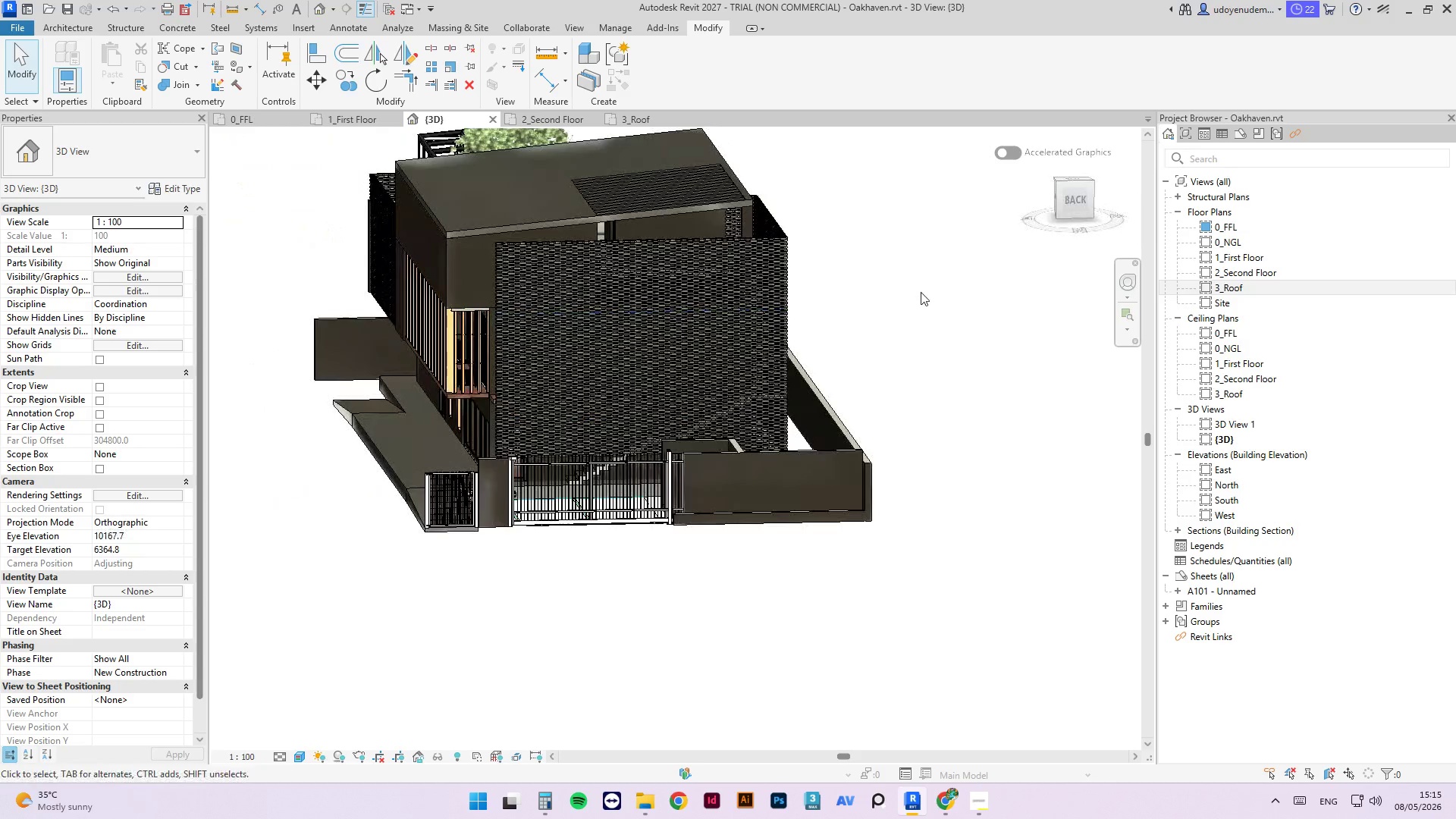 
scroll: coordinate [498, 453], scroll_direction: up, amount: 7.0
 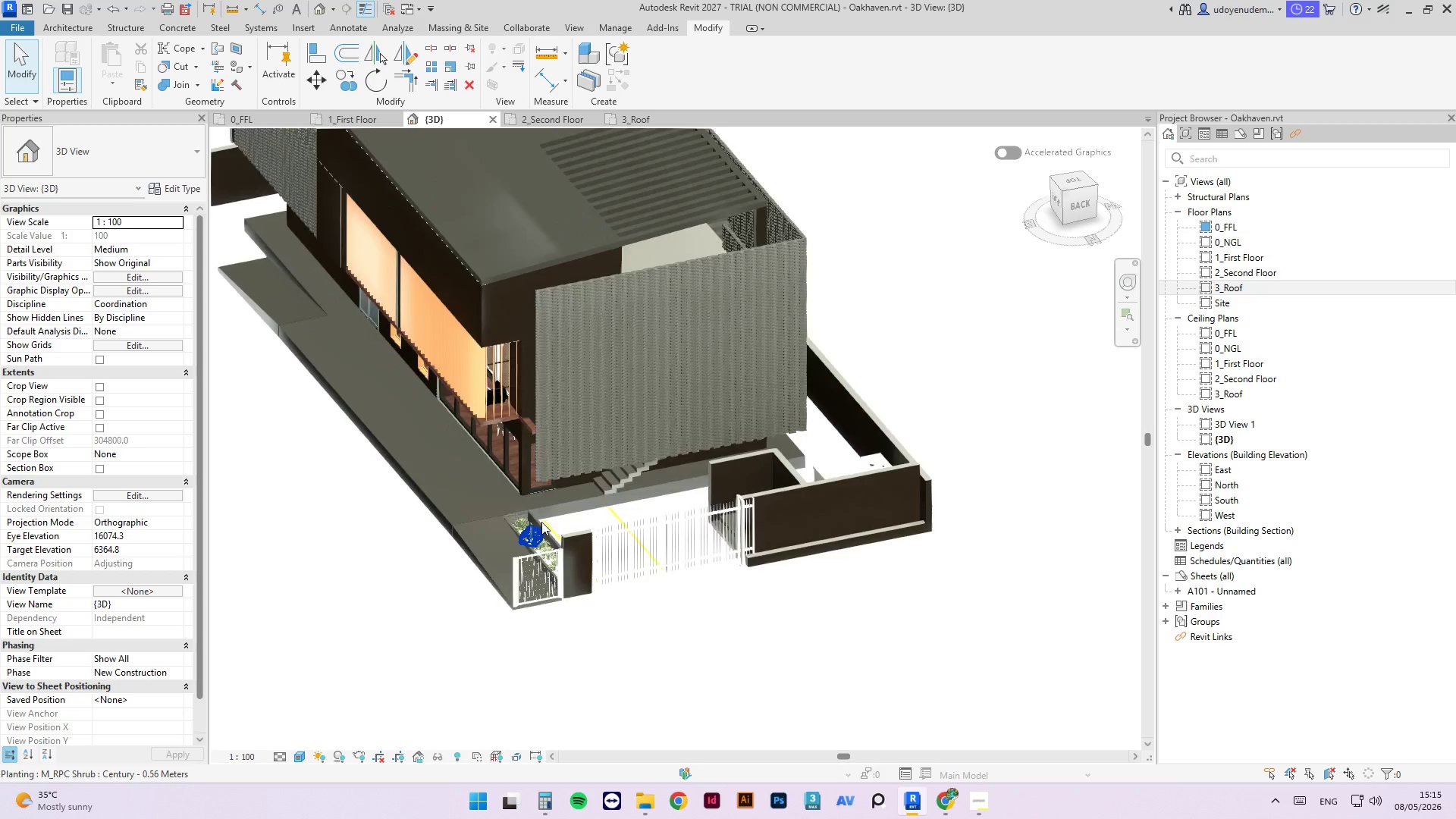 
left_click([921, 292])
 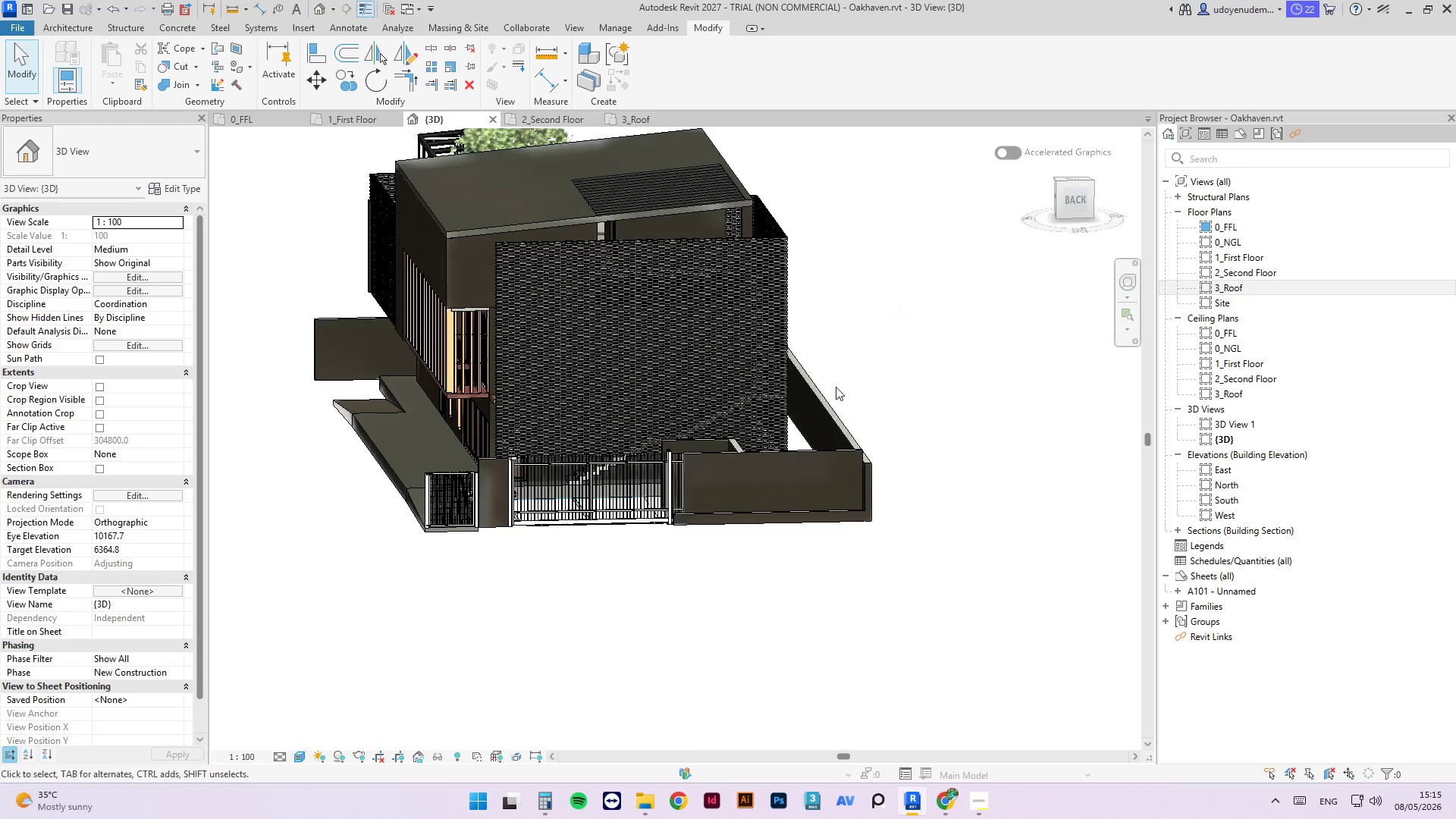 
scroll: coordinate [806, 445], scroll_direction: up, amount: 6.0
 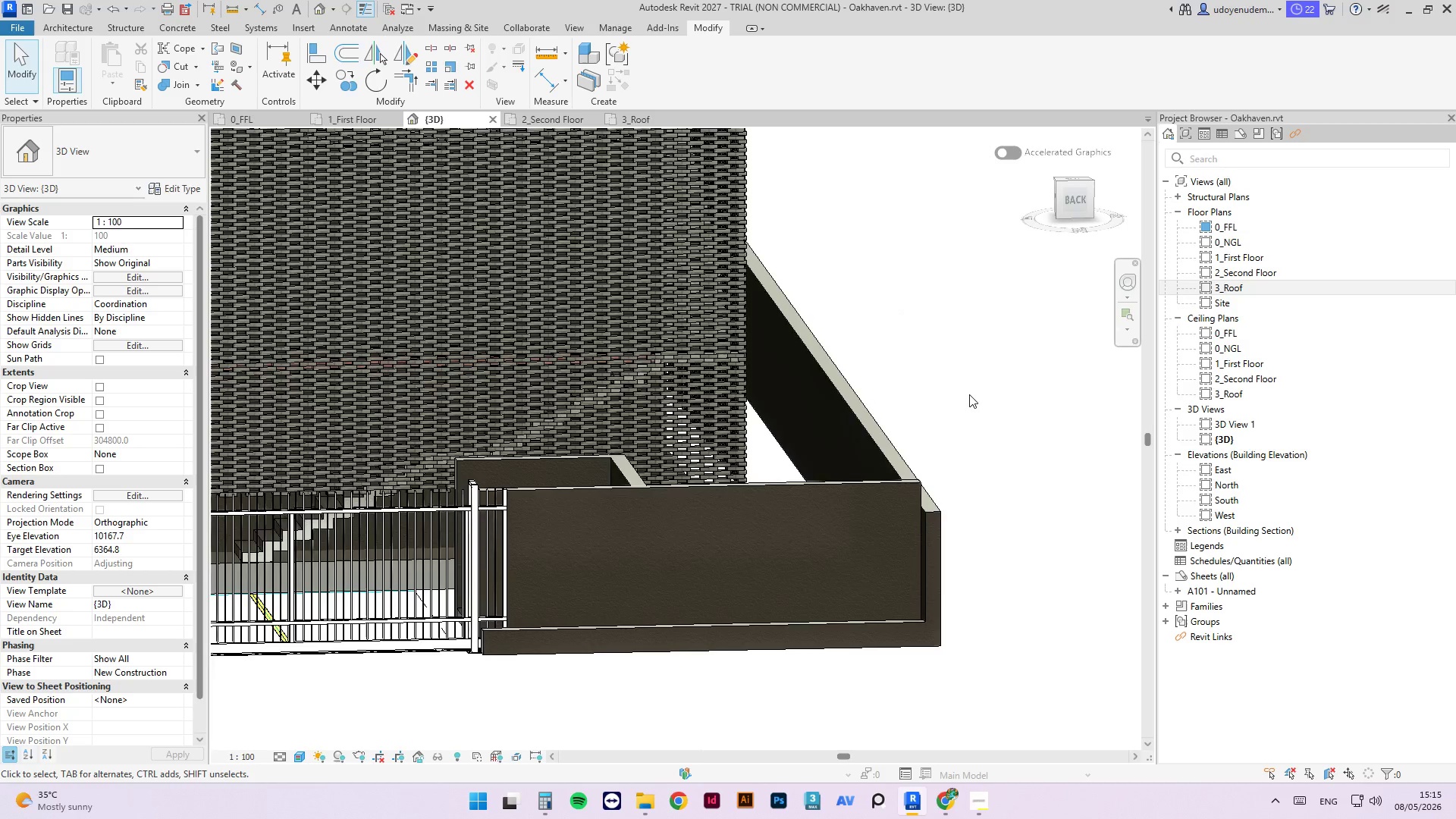 
hold_key(key=ShiftLeft, duration=1.74)
 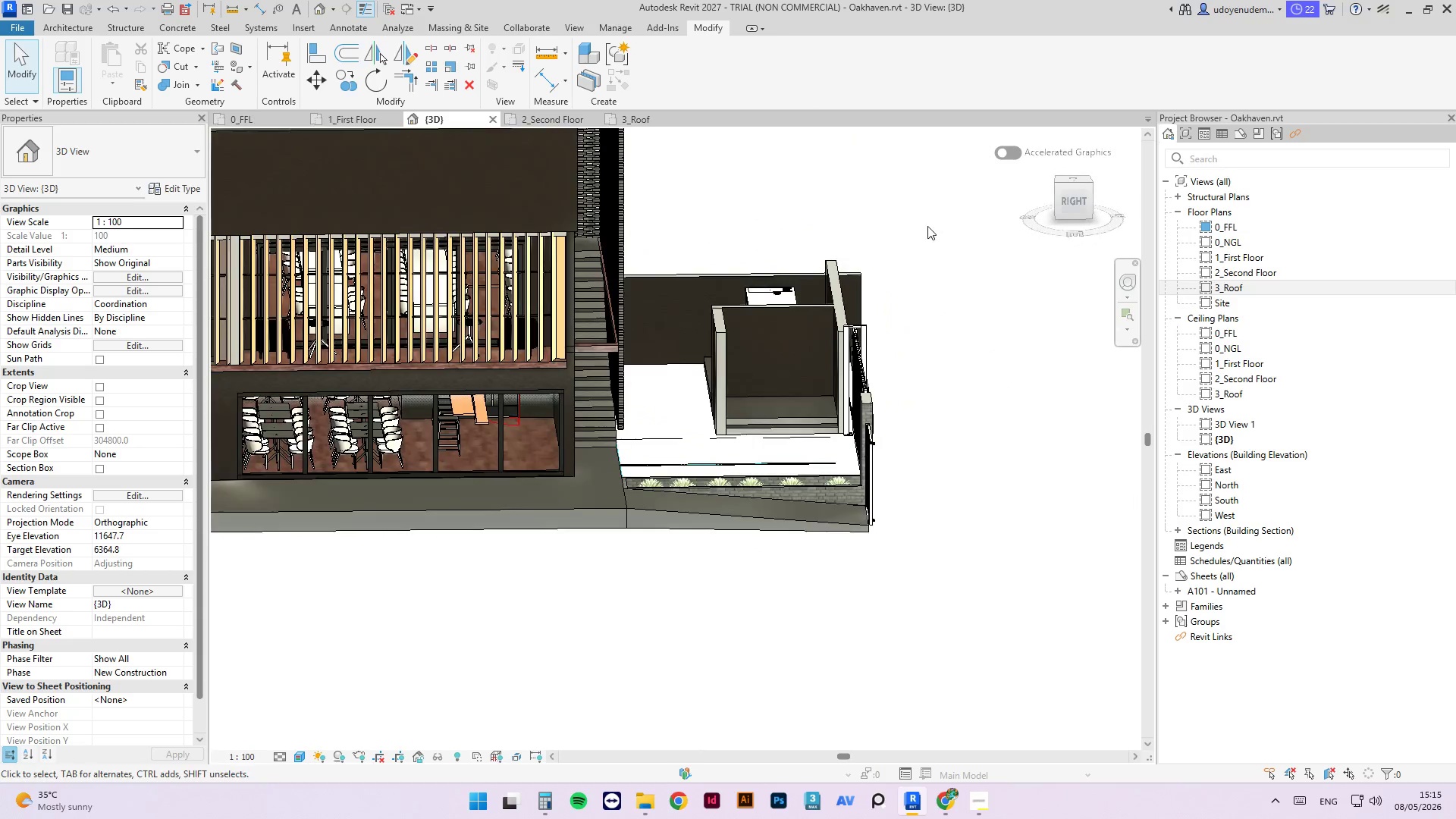 
scroll: coordinate [969, 394], scroll_direction: down, amount: 3.0
 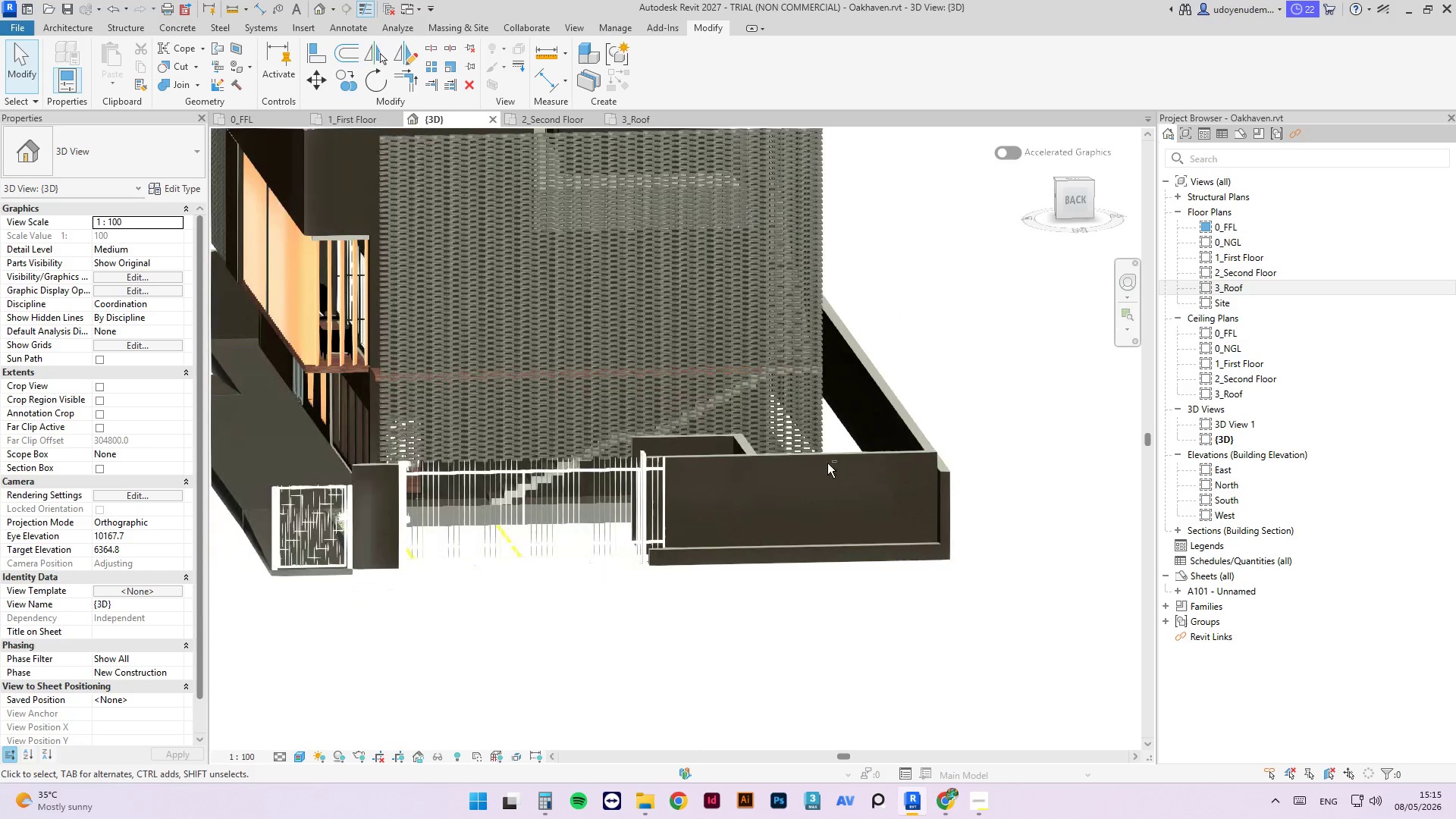 
scroll: coordinate [532, 253], scroll_direction: up, amount: 9.0
 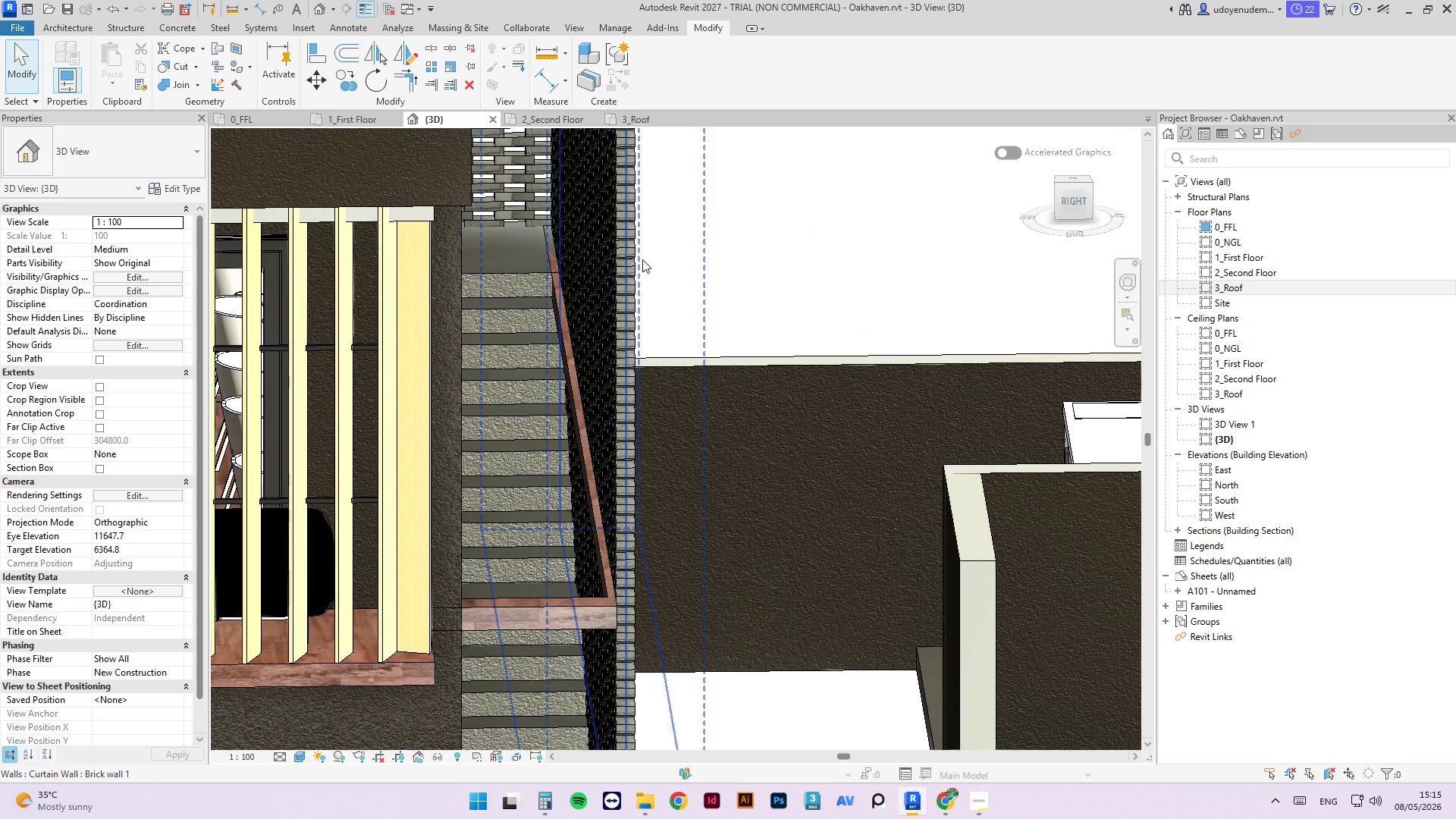 
hold_key(key=ShiftLeft, duration=1.72)
 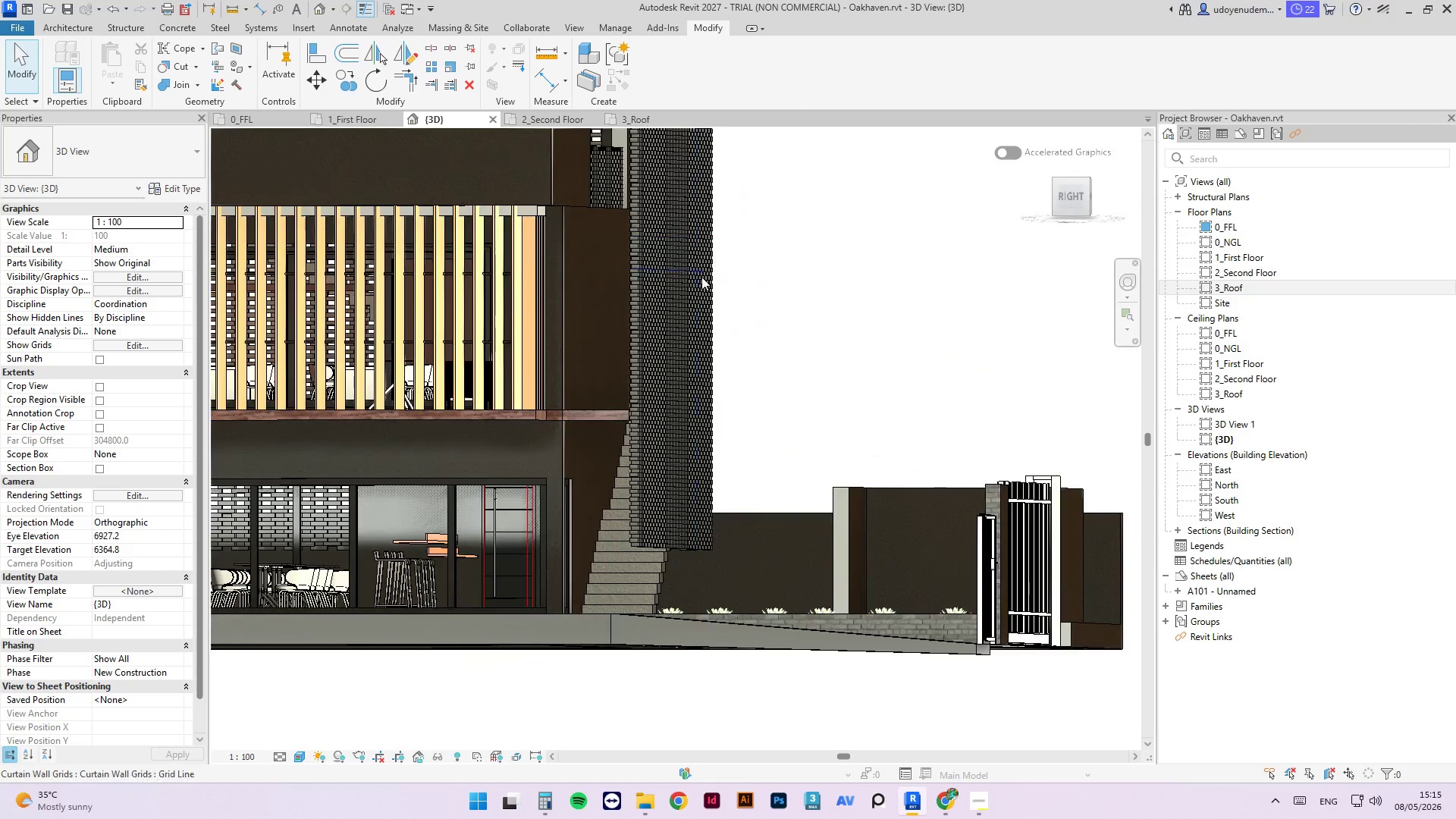 
scroll: coordinate [689, 299], scroll_direction: down, amount: 6.0
 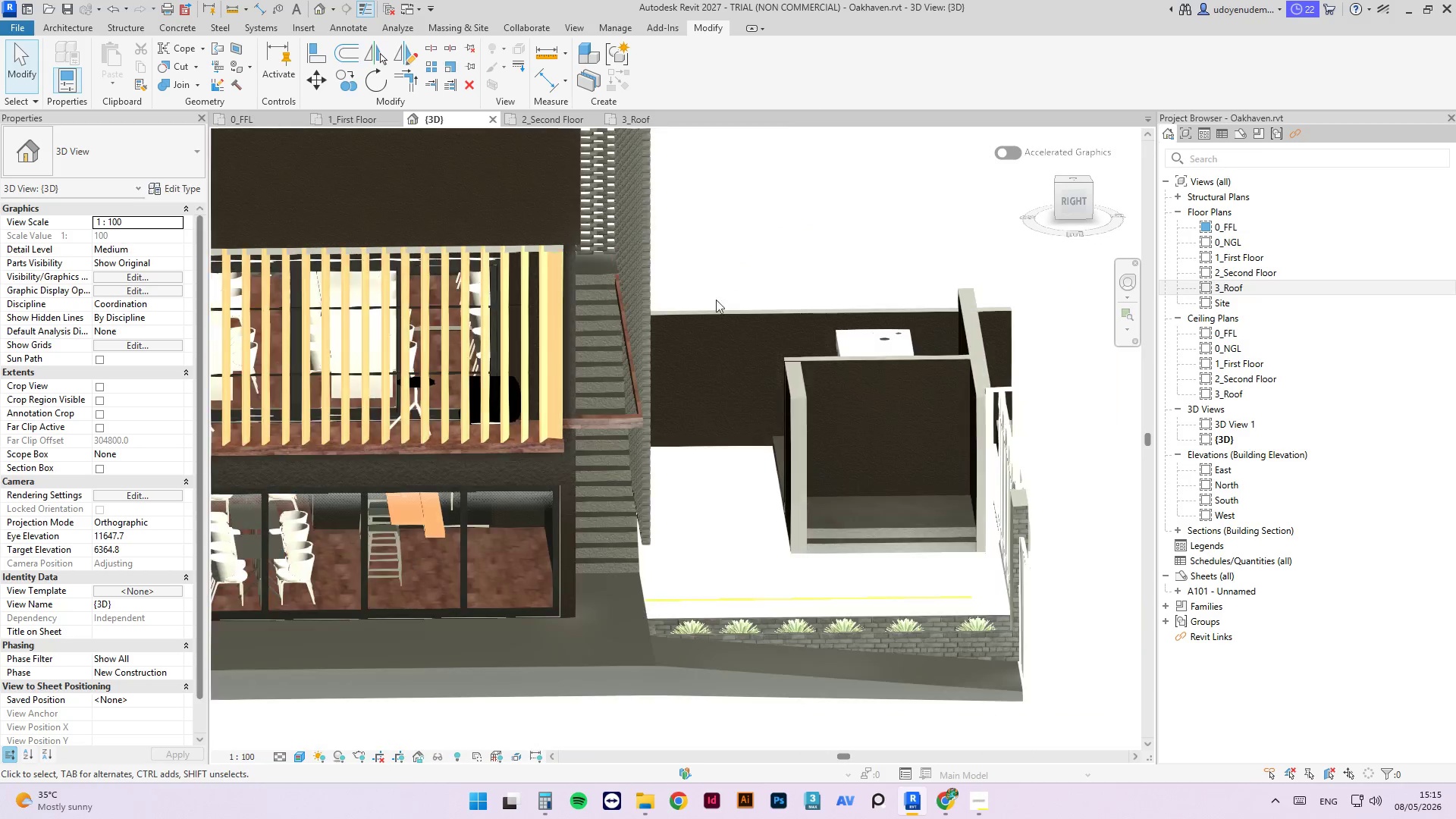 
hold_key(key=ShiftLeft, duration=2.41)
 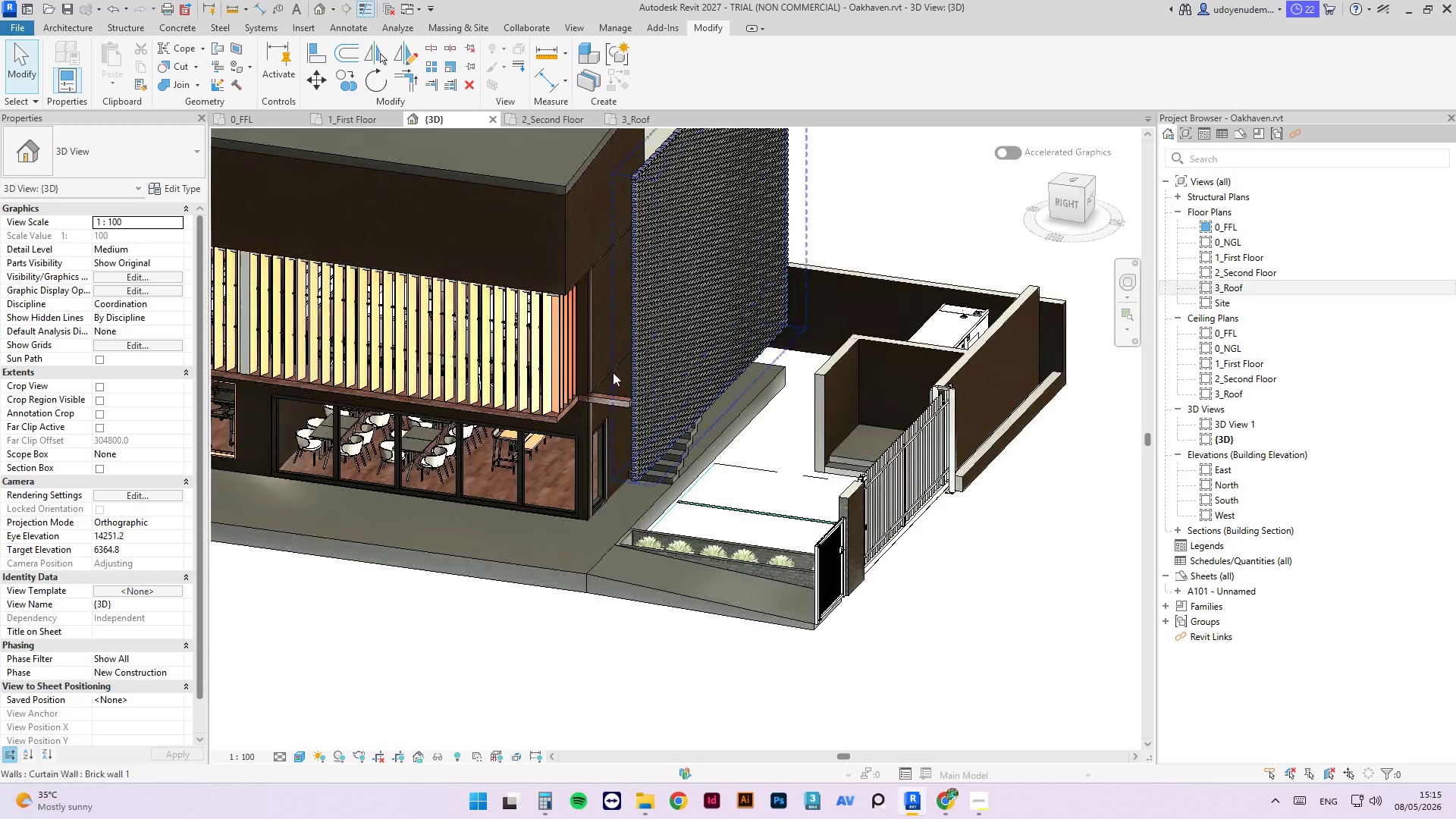 
scroll: coordinate [700, 296], scroll_direction: down, amount: 3.0
 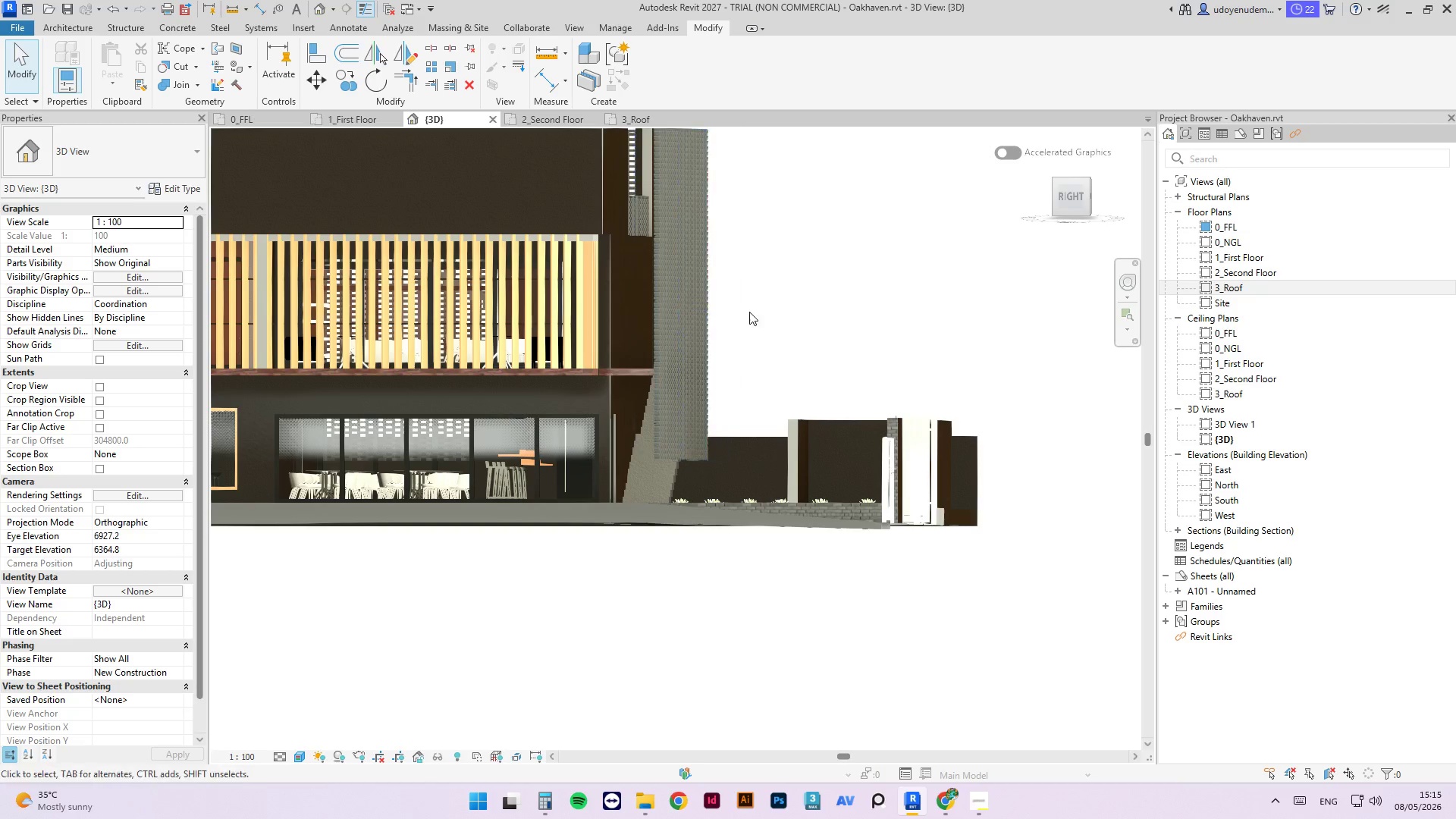 
scroll: coordinate [601, 378], scroll_direction: up, amount: 4.0
 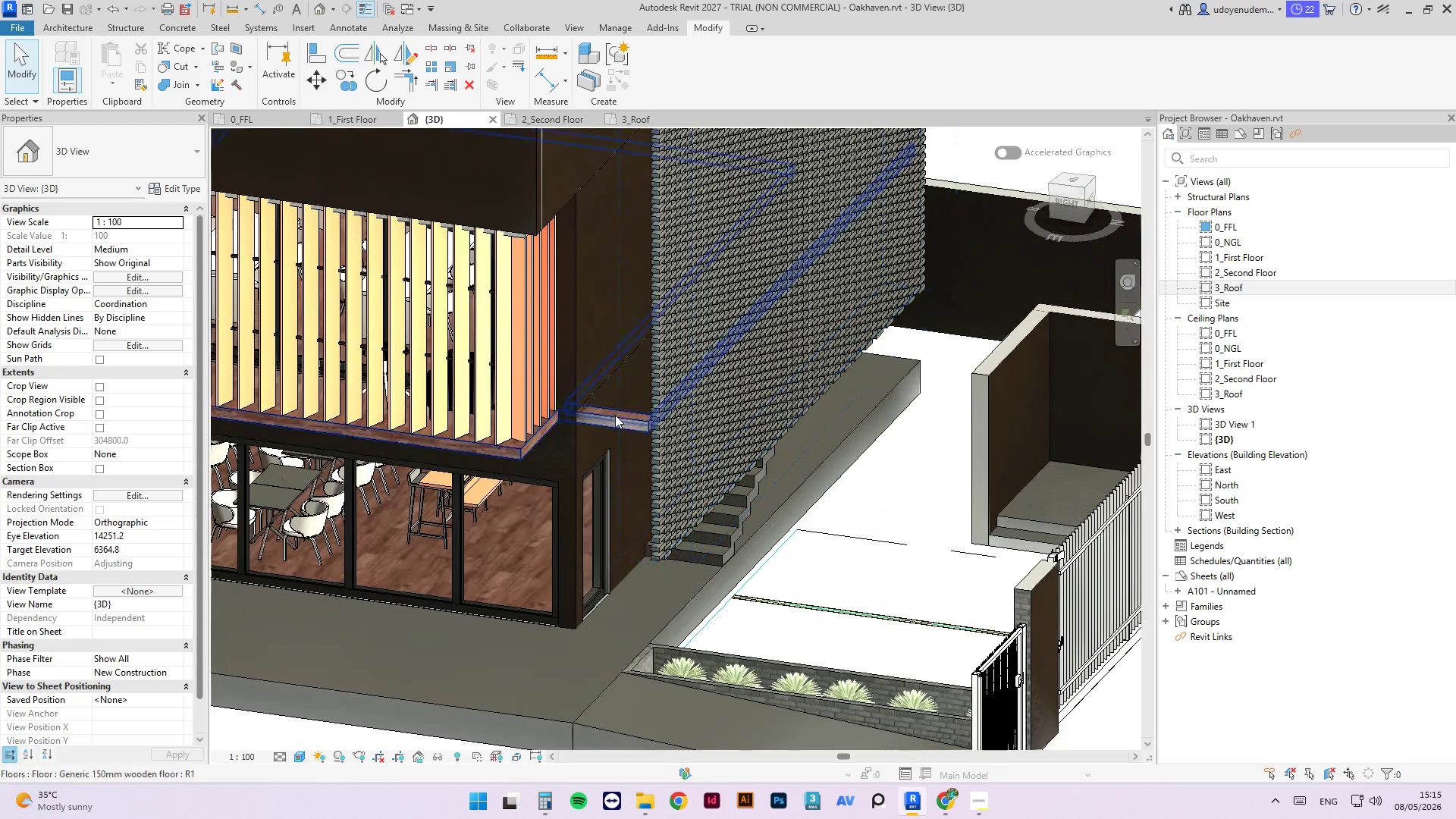 
left_click([613, 416])
 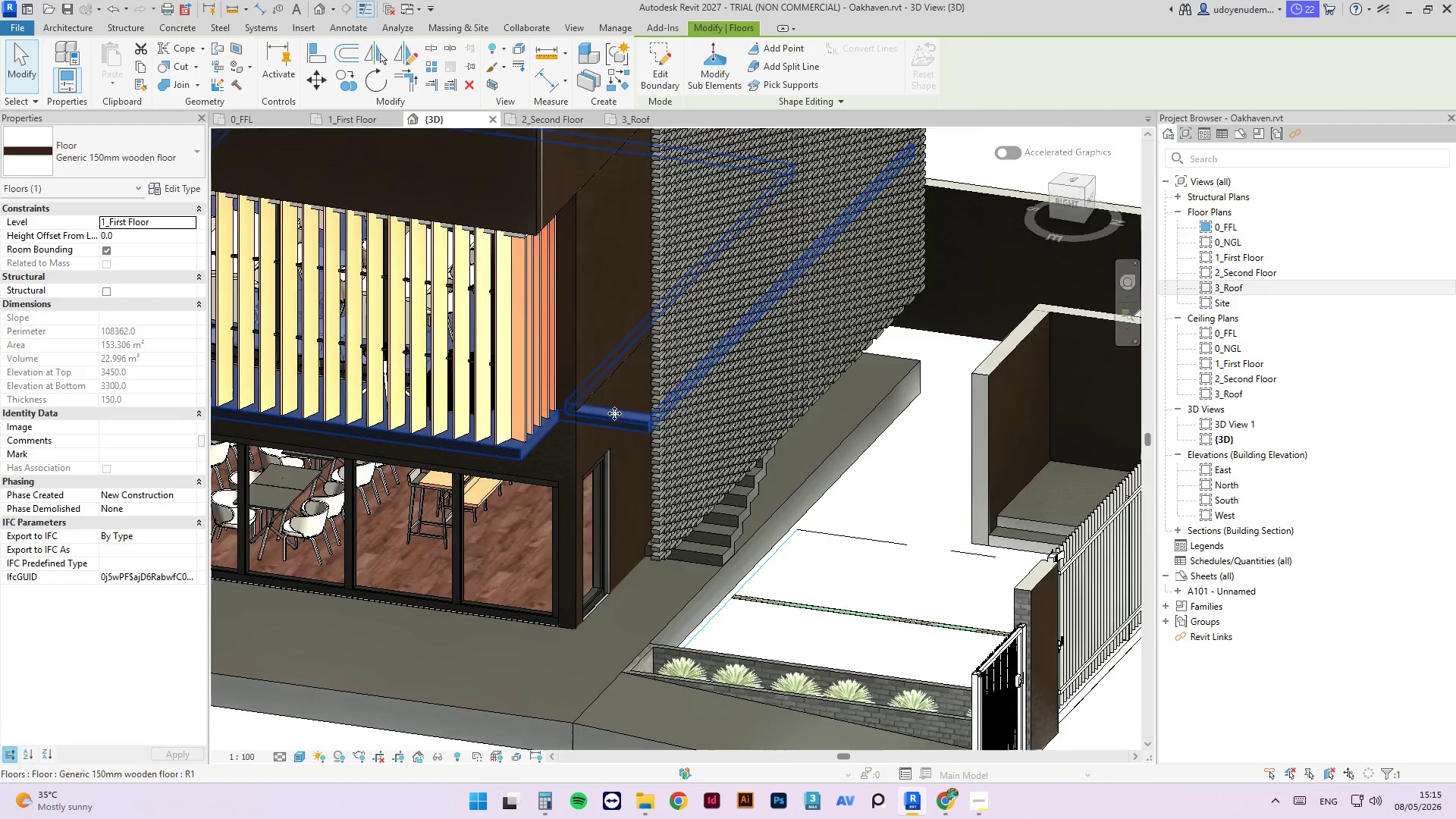 
hold_key(key=ShiftLeft, duration=1.84)
 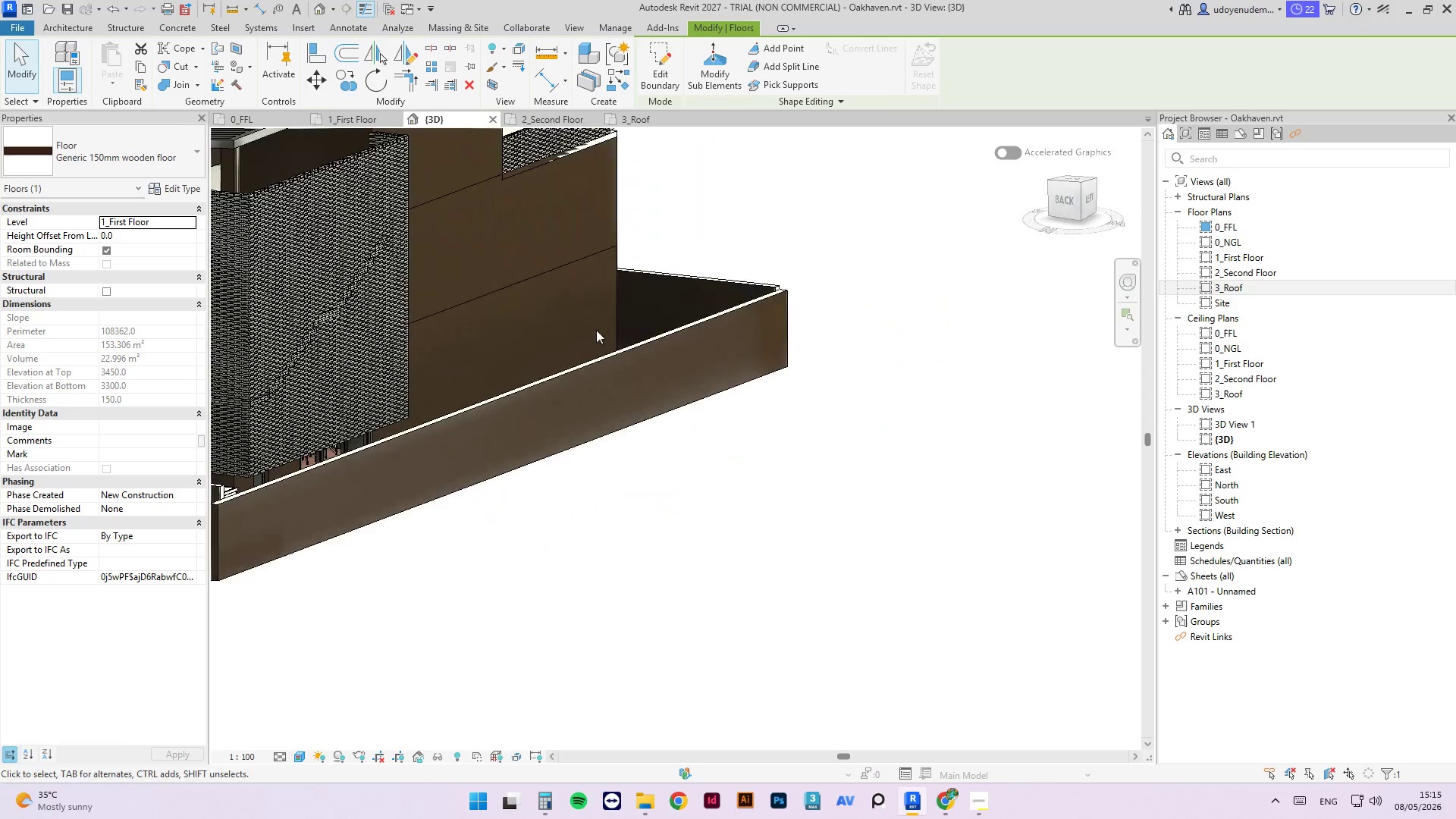 
scroll: coordinate [620, 412], scroll_direction: down, amount: 5.0
 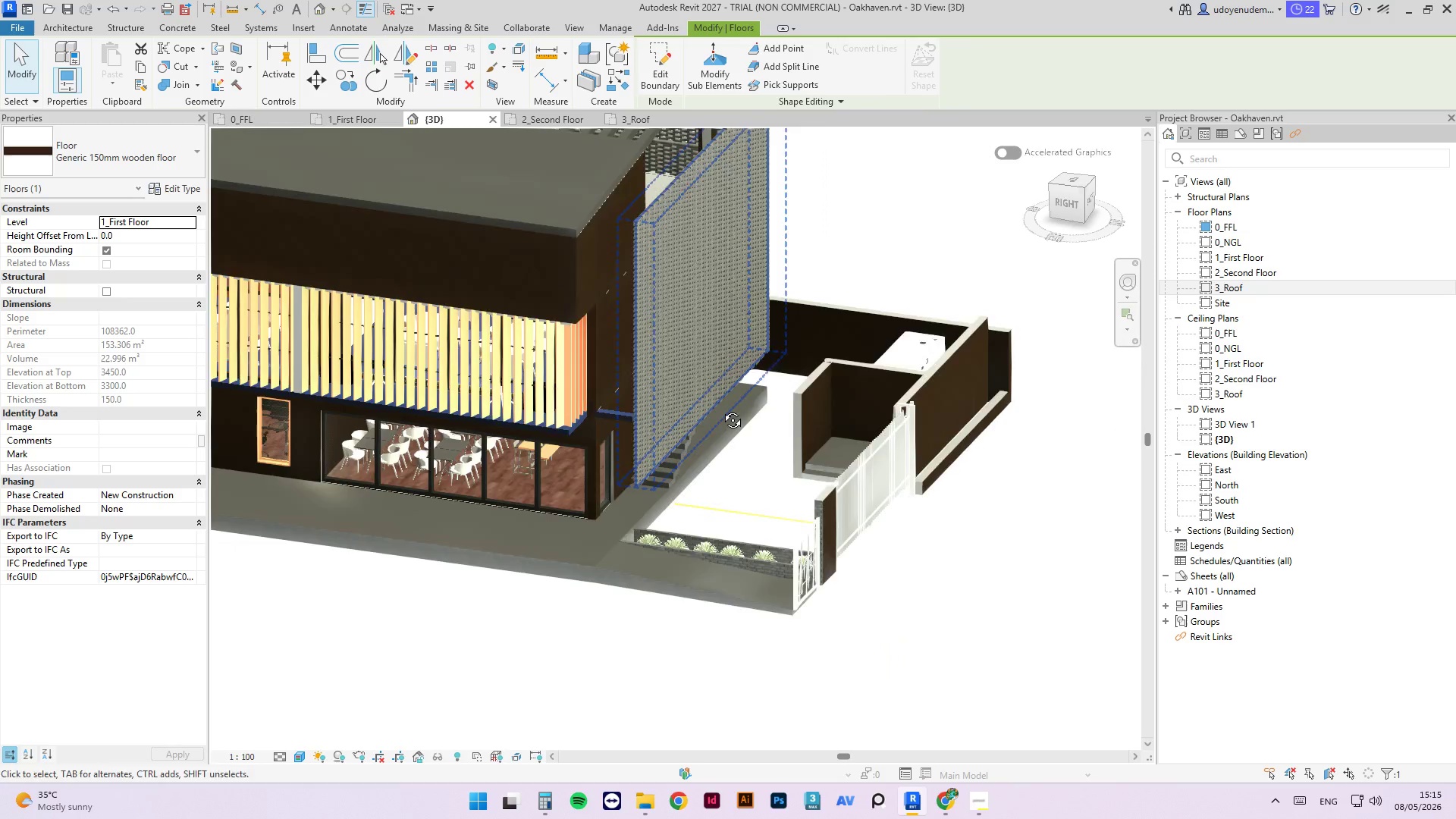 
hold_key(key=ShiftLeft, duration=2.12)
 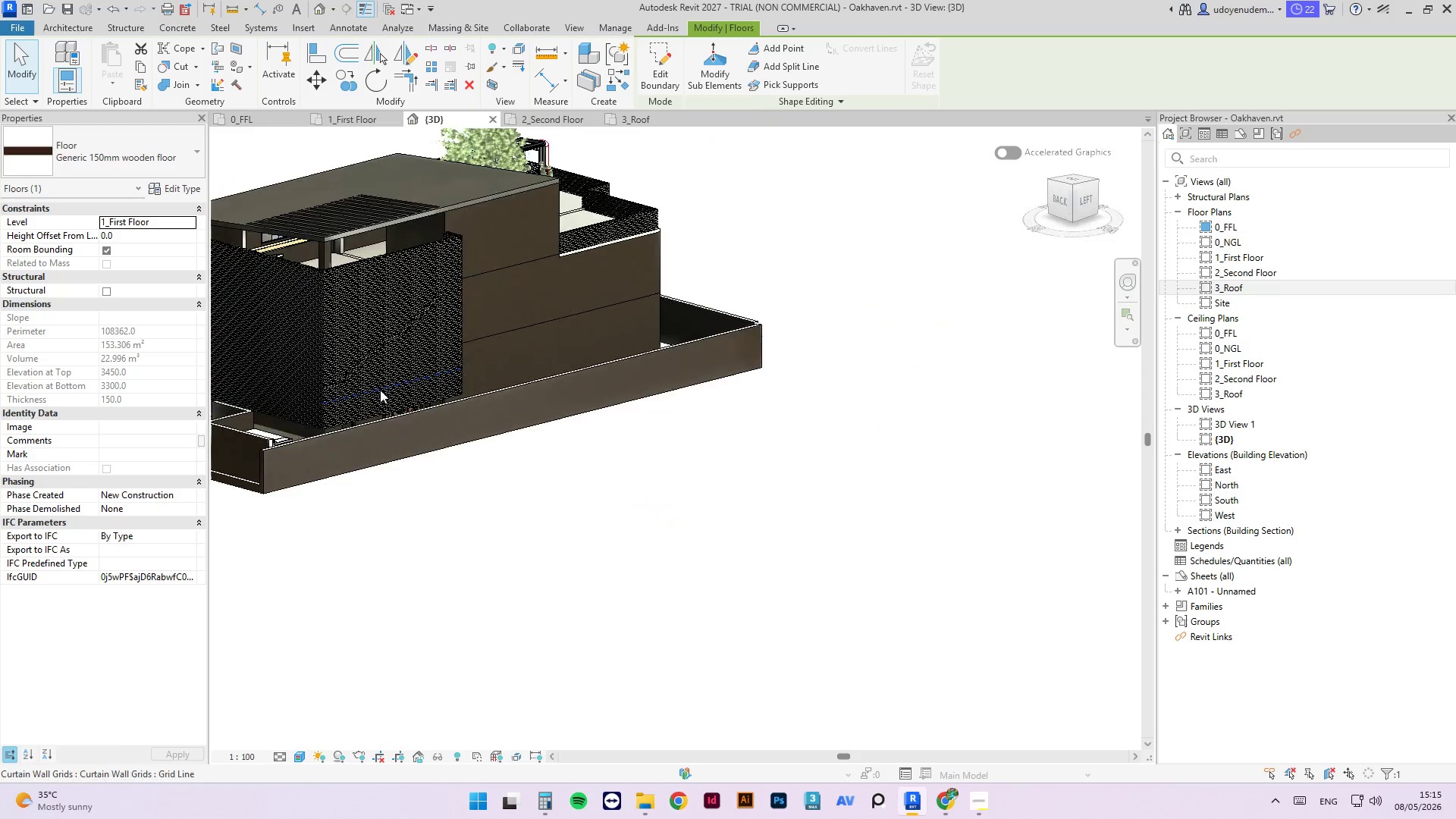 
scroll: coordinate [636, 337], scroll_direction: down, amount: 4.0
 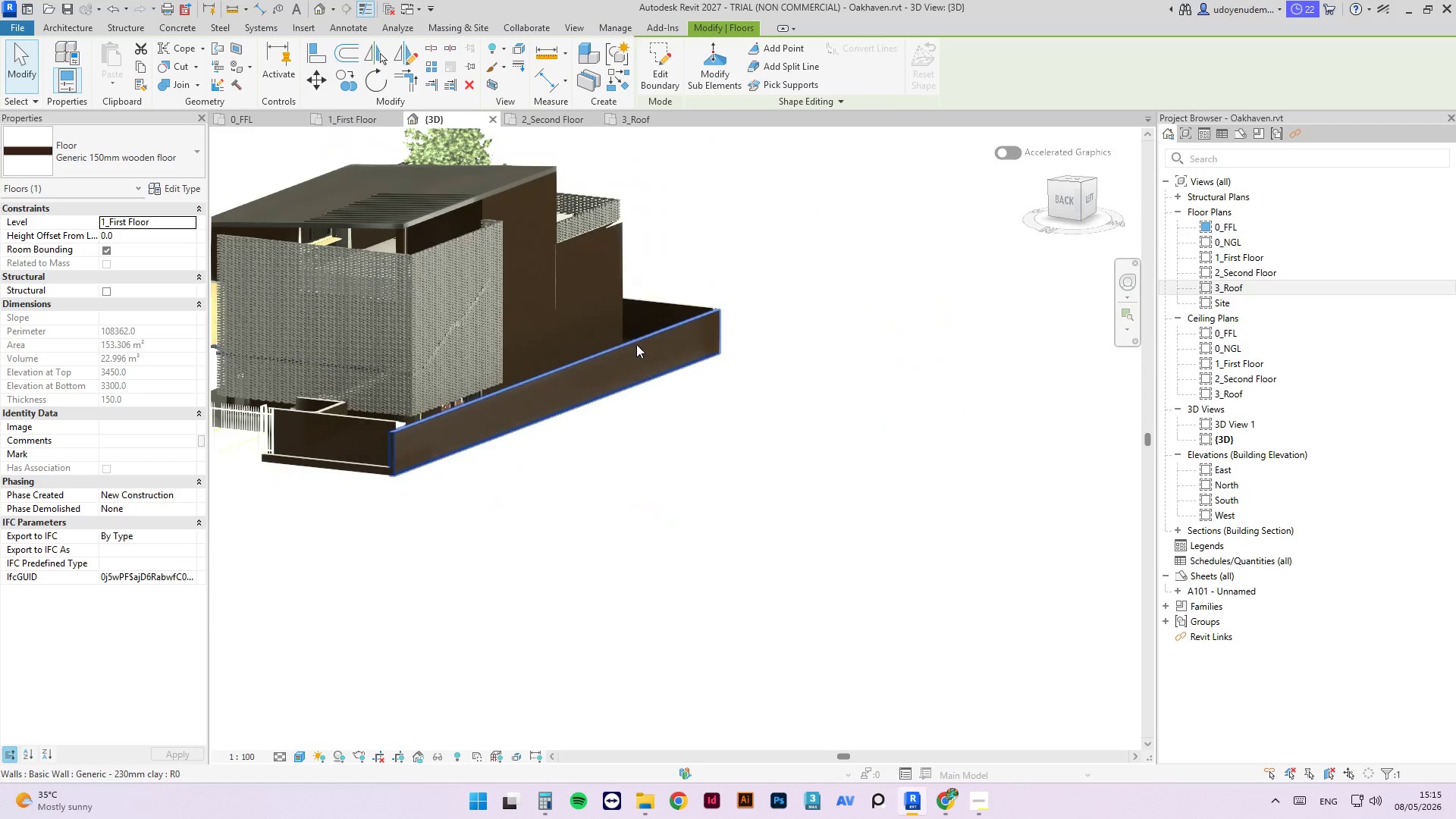 
scroll: coordinate [375, 389], scroll_direction: up, amount: 3.0
 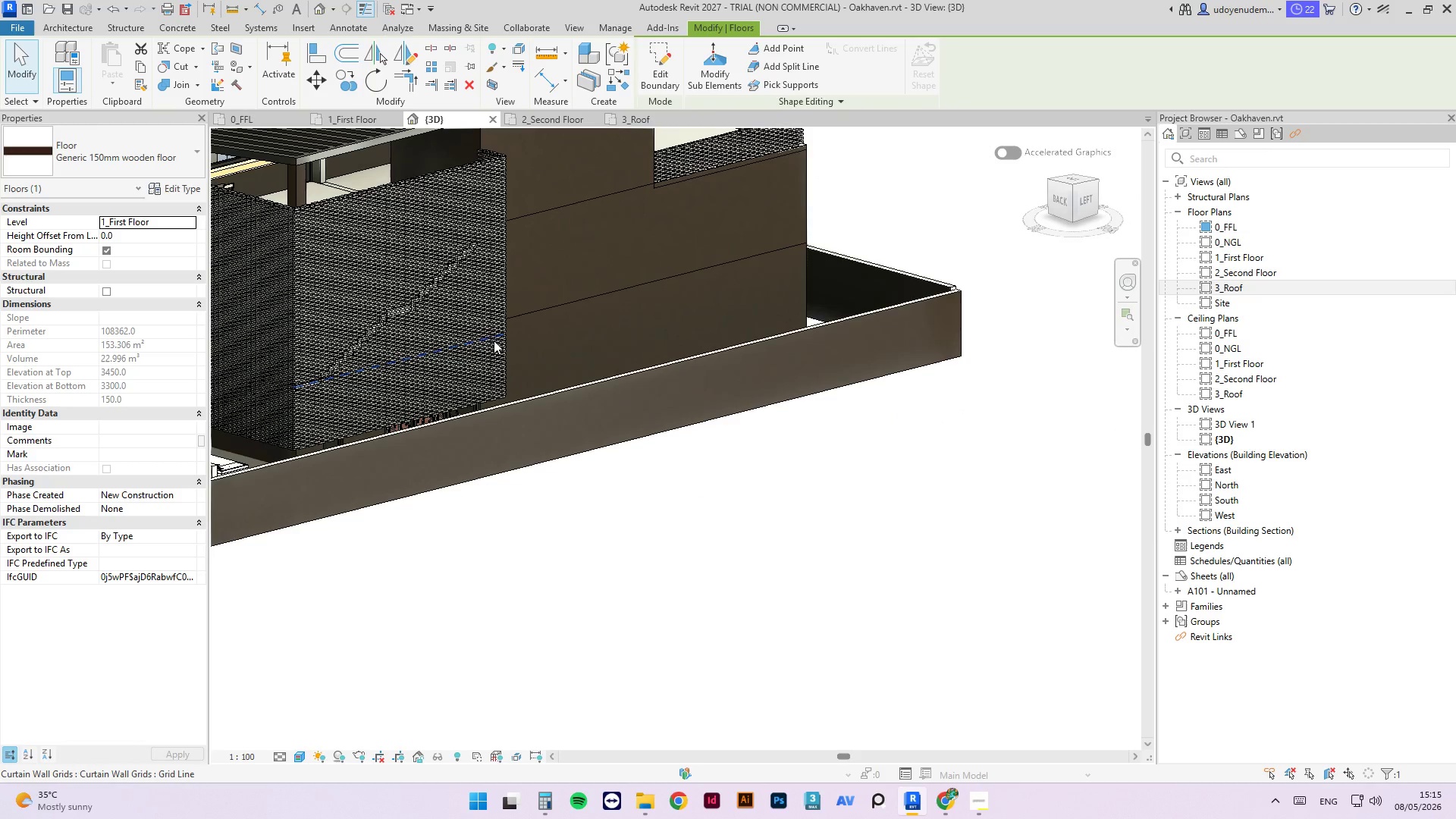 
hold_key(key=ShiftLeft, duration=1.75)
 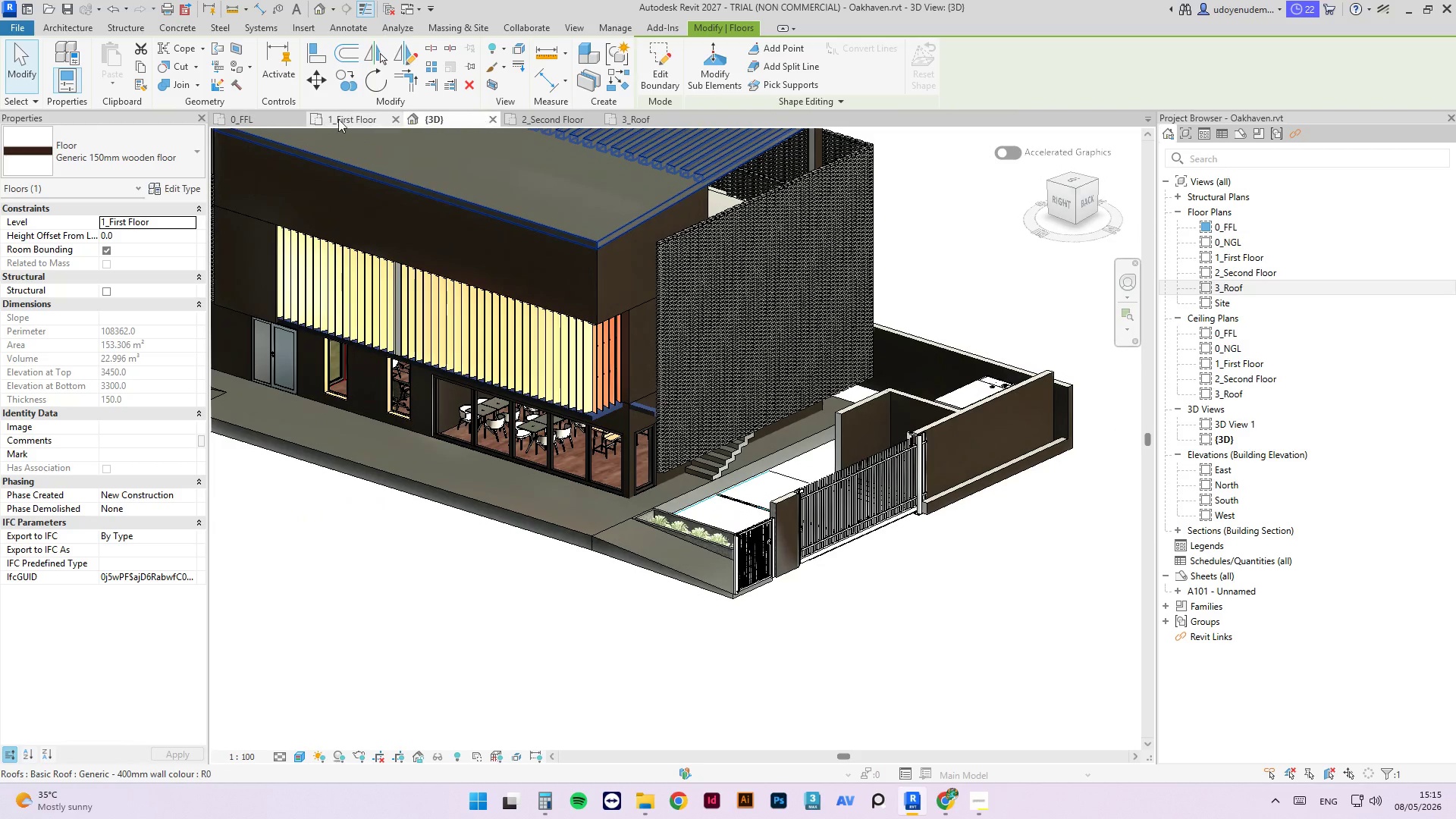 
left_click([338, 119])
 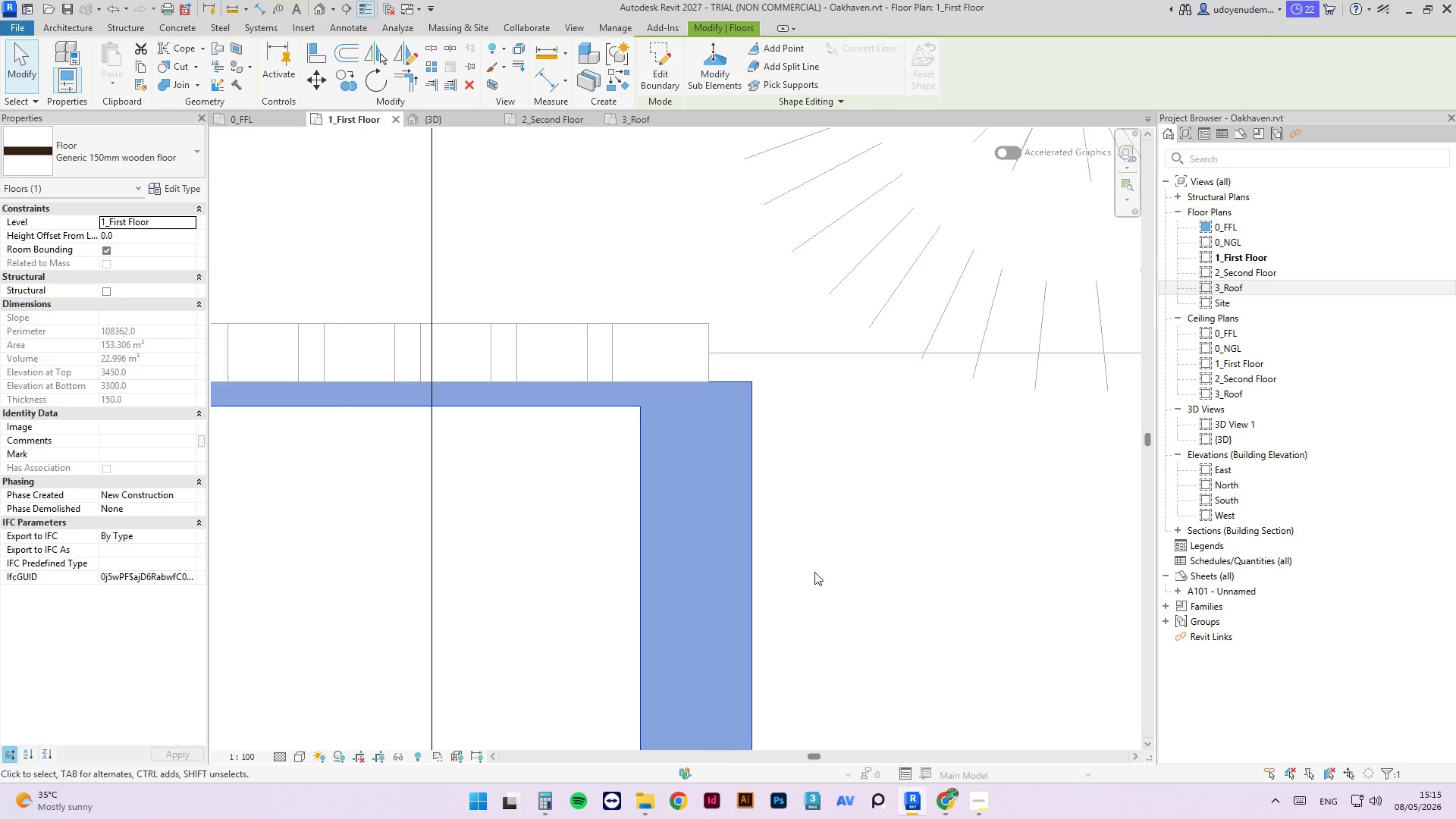 
scroll: coordinate [732, 348], scroll_direction: down, amount: 14.0
 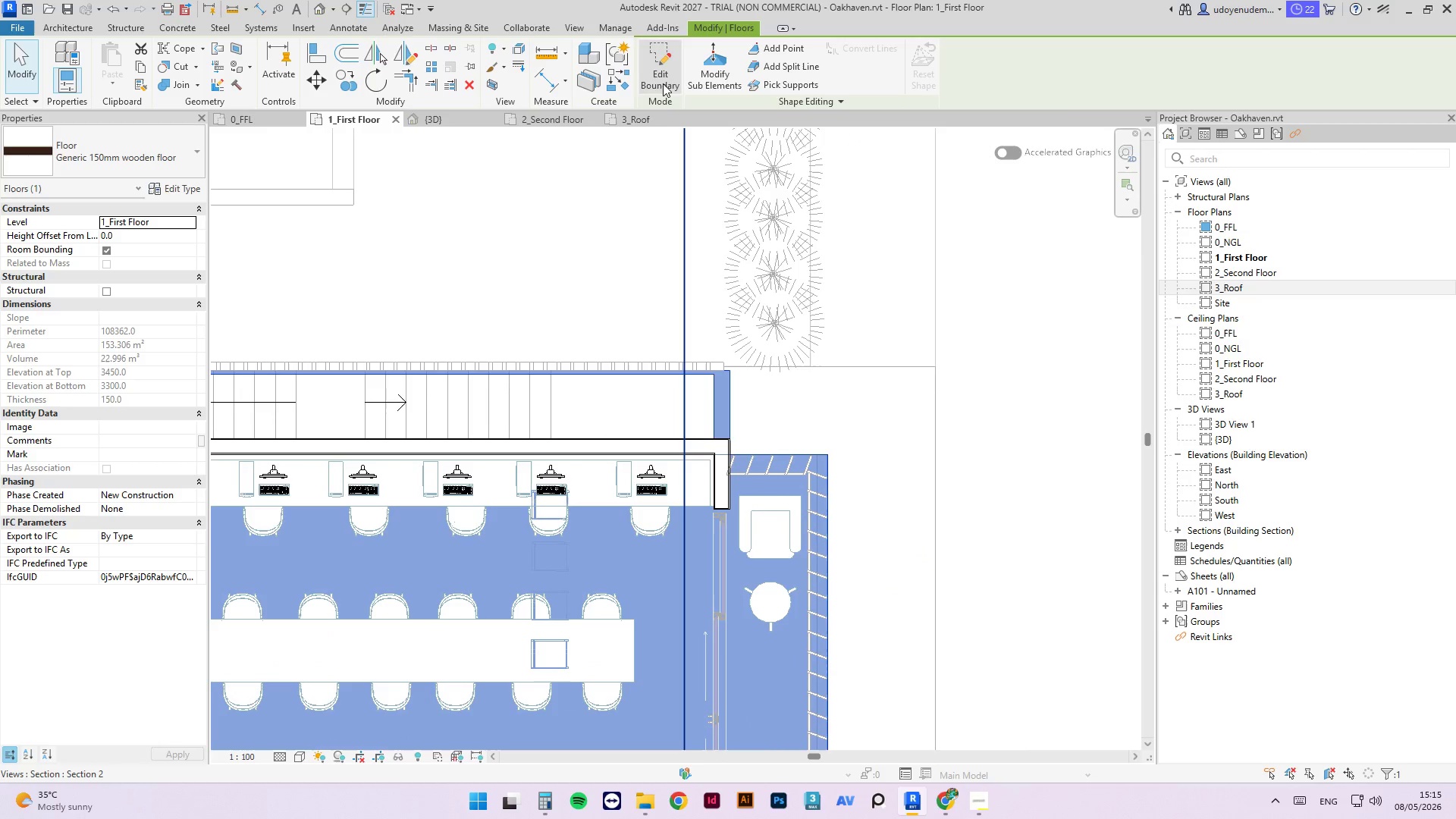 
left_click([663, 83])
 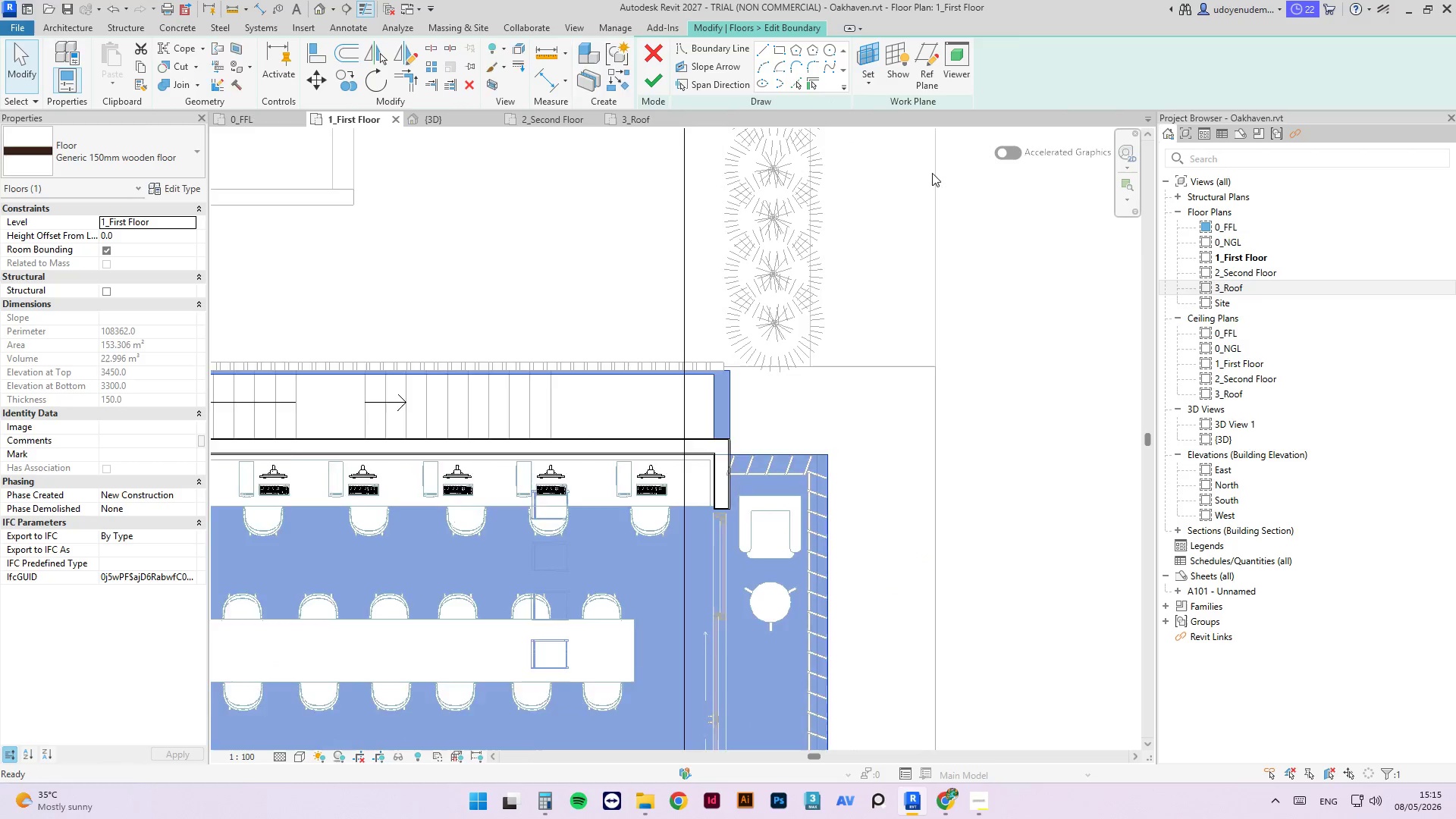 
scroll: coordinate [594, 264], scroll_direction: up, amount: 1.0
 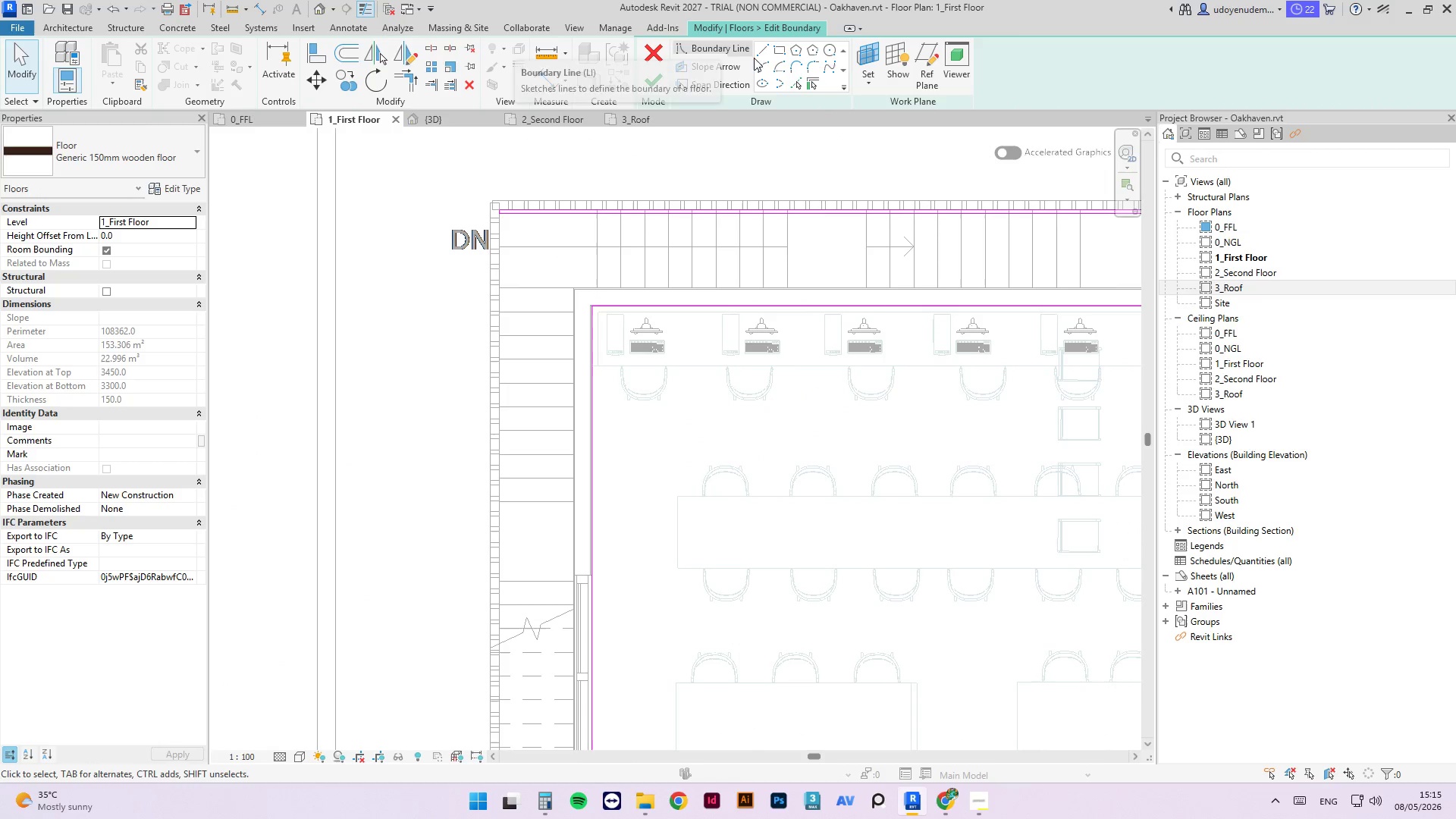 
left_click_drag(start_coordinate=[763, 50], to_coordinate=[767, 50])
 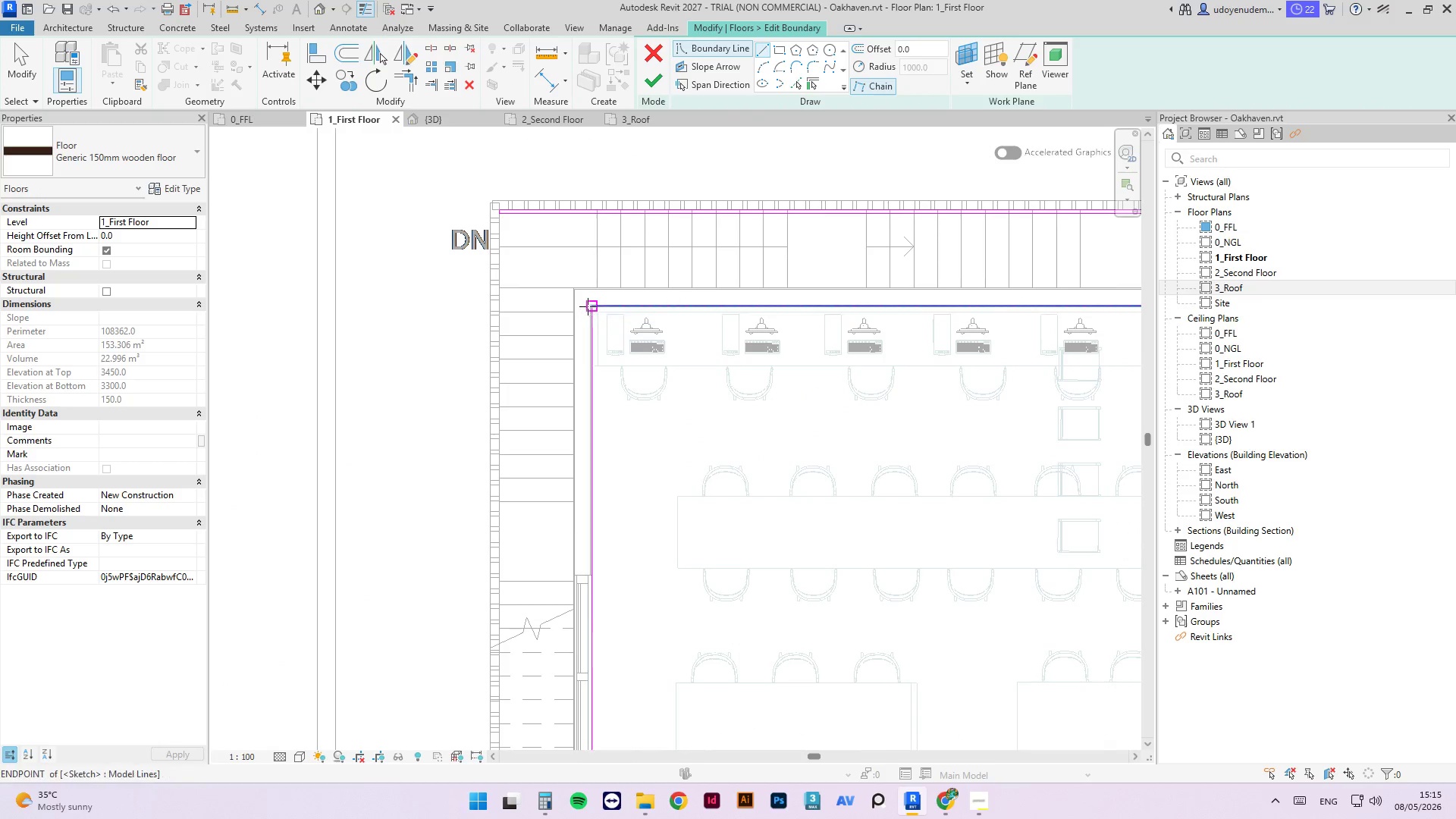 
left_click([588, 306])
 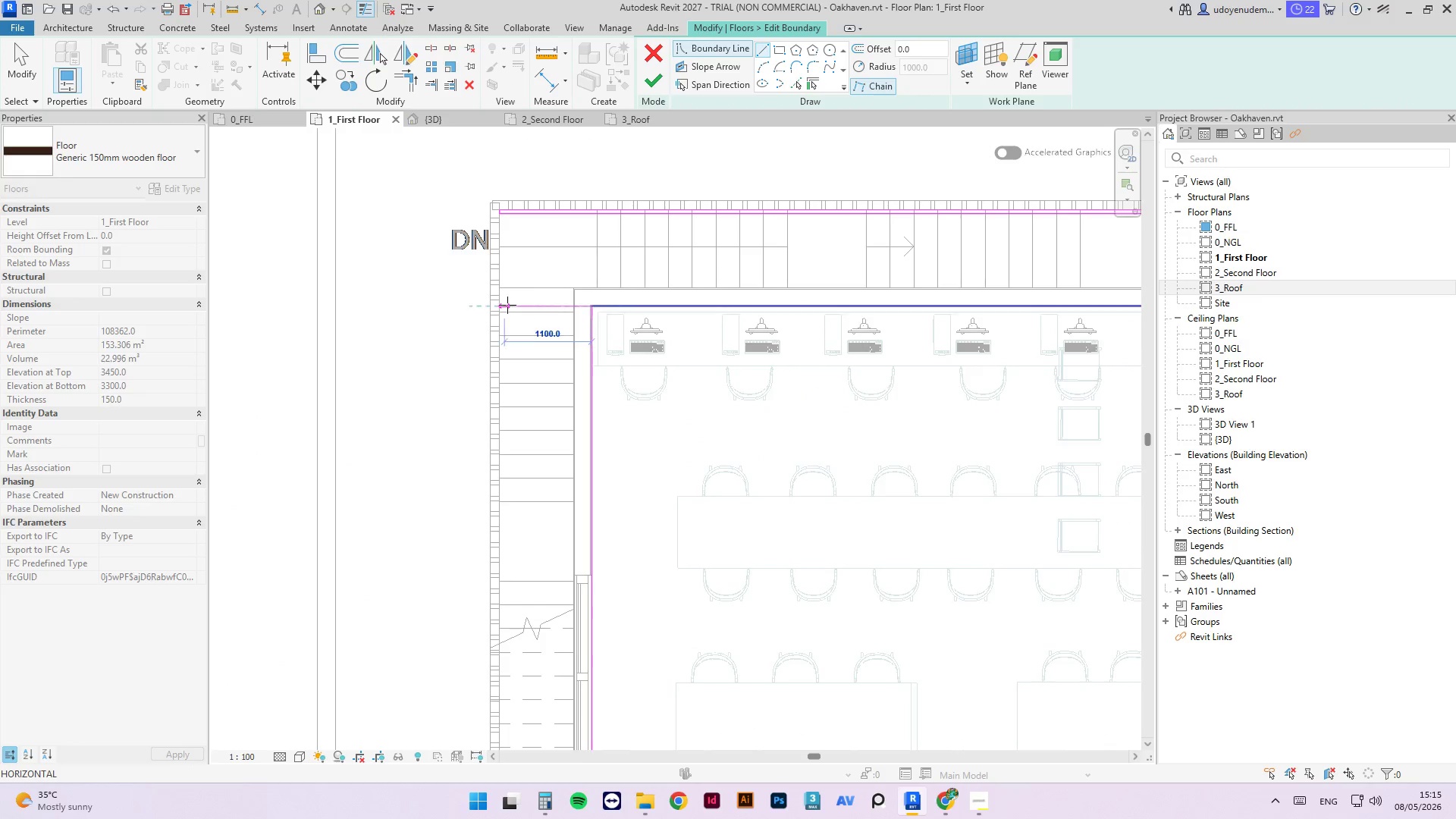 
scroll: coordinate [507, 305], scroll_direction: up, amount: 7.0
 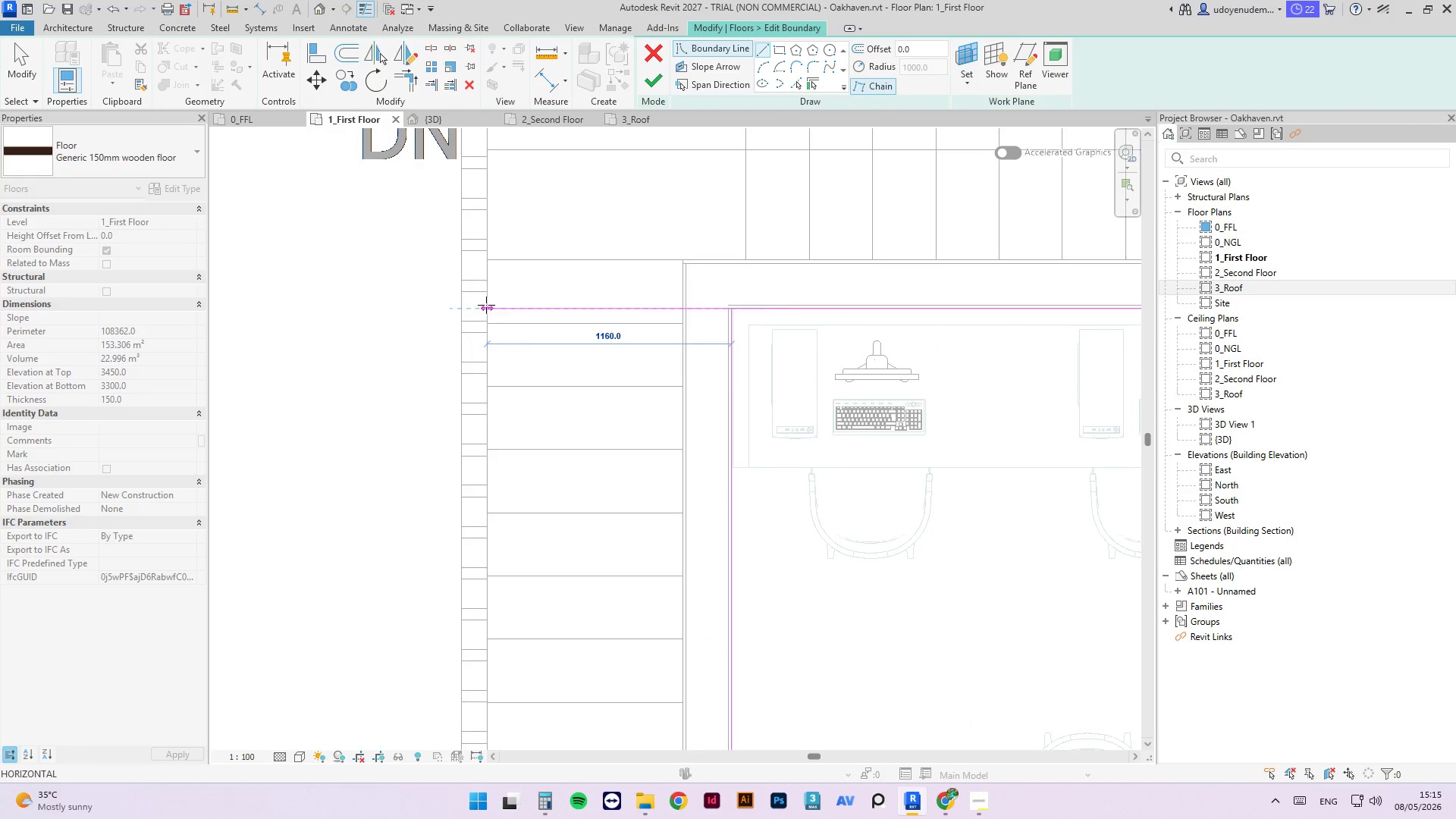 
left_click([486, 305])
 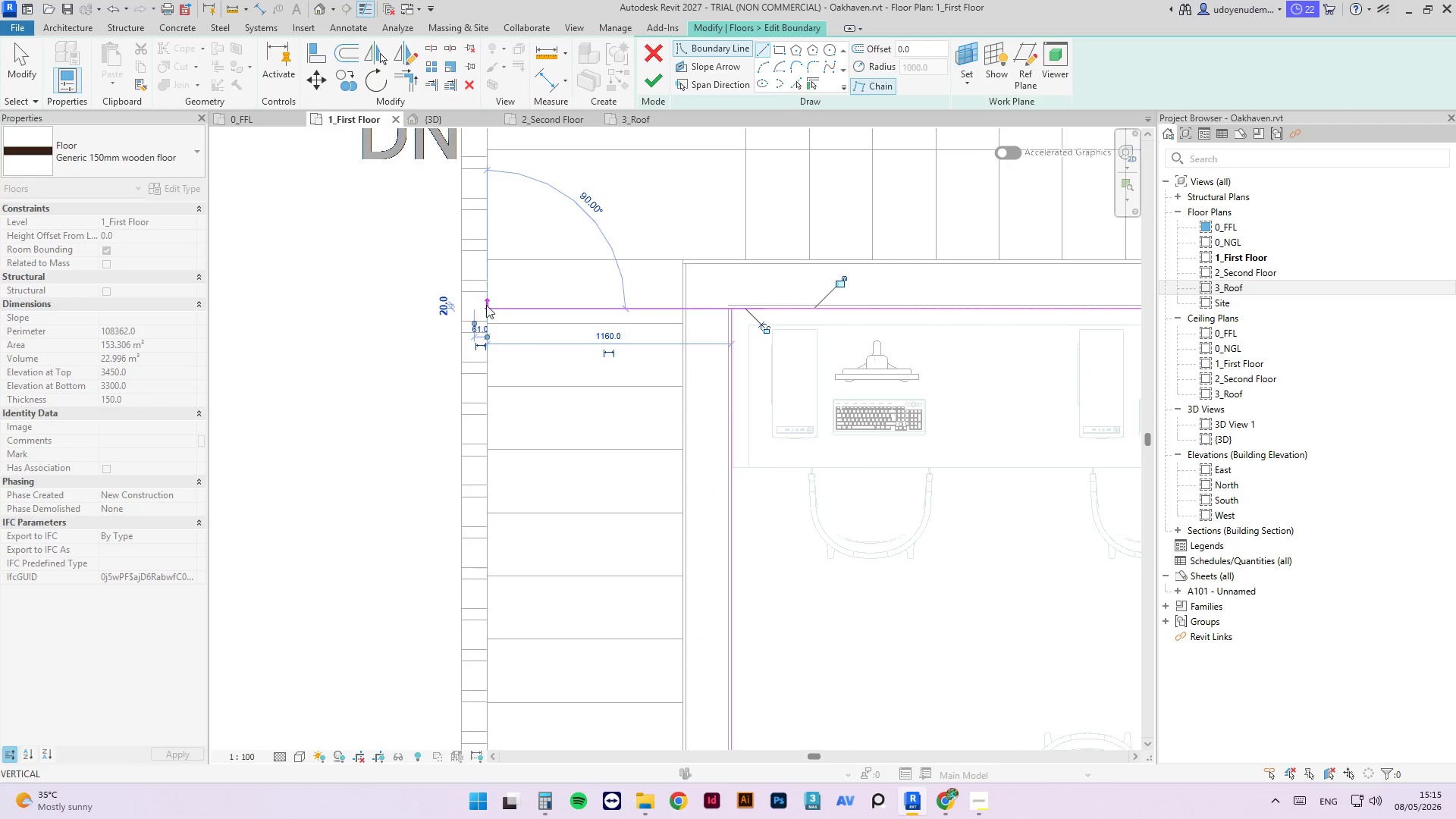 
key(Escape)
 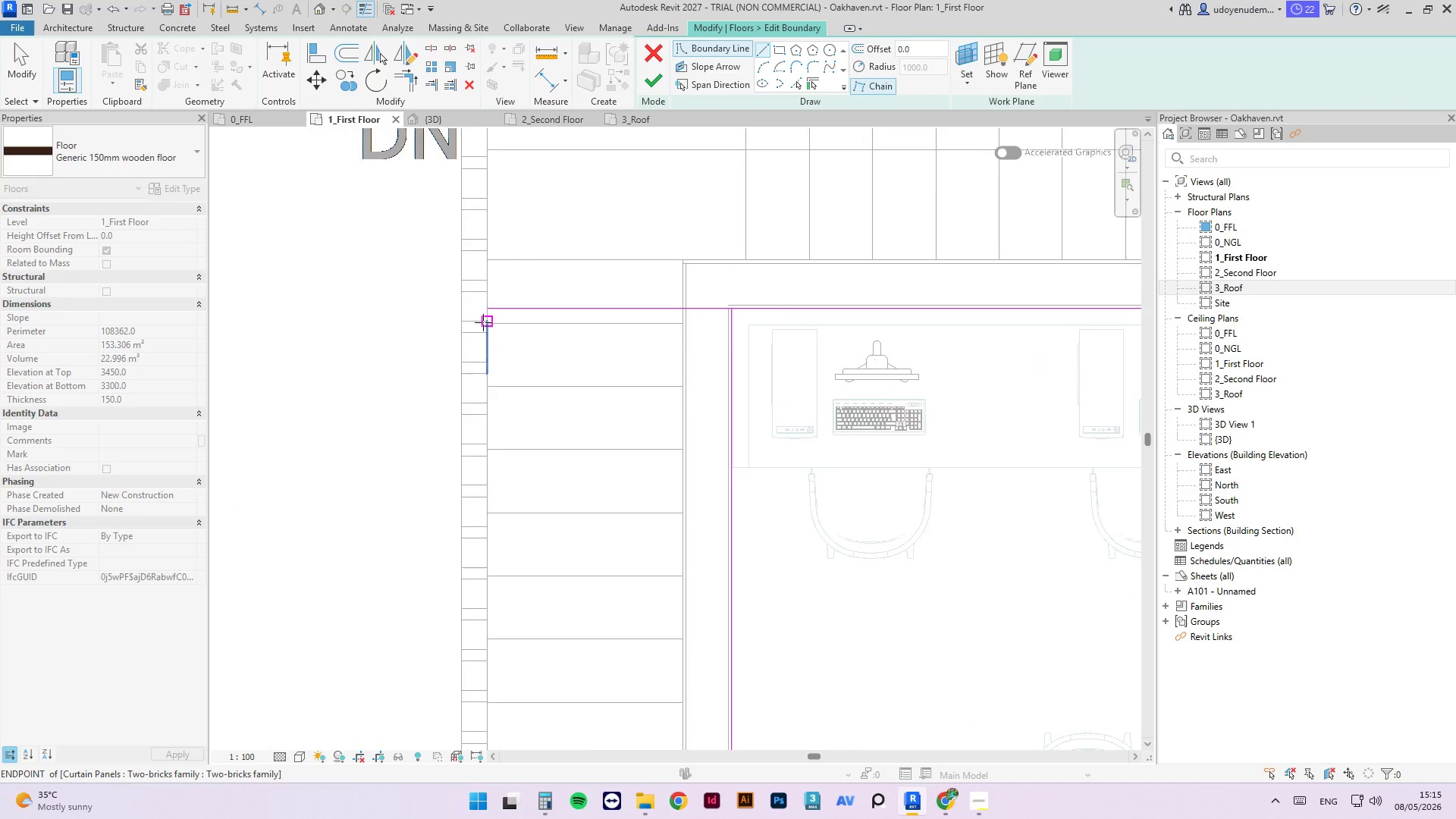 
scroll: coordinate [483, 322], scroll_direction: up, amount: 3.0
 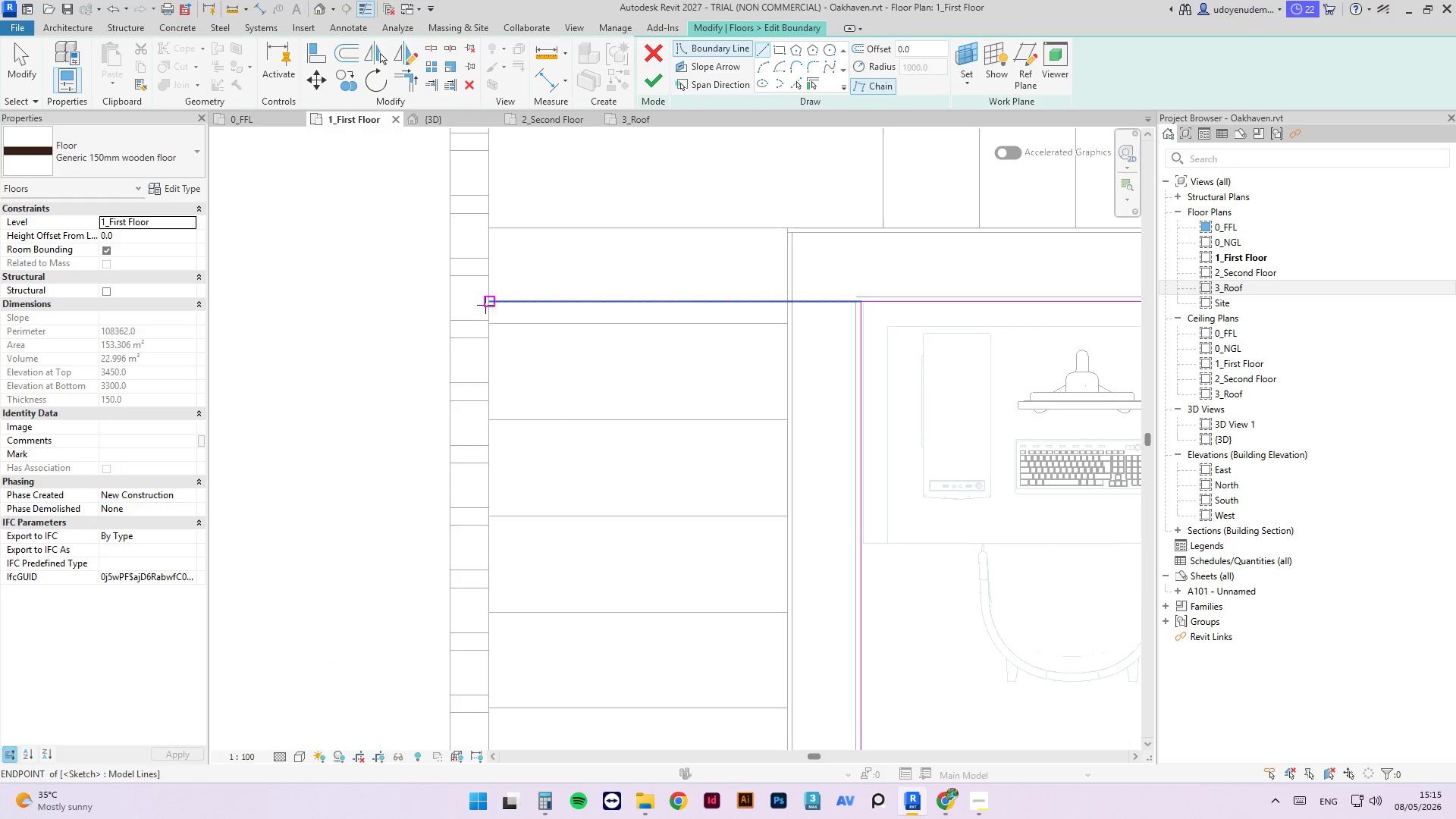 
left_click([485, 305])
 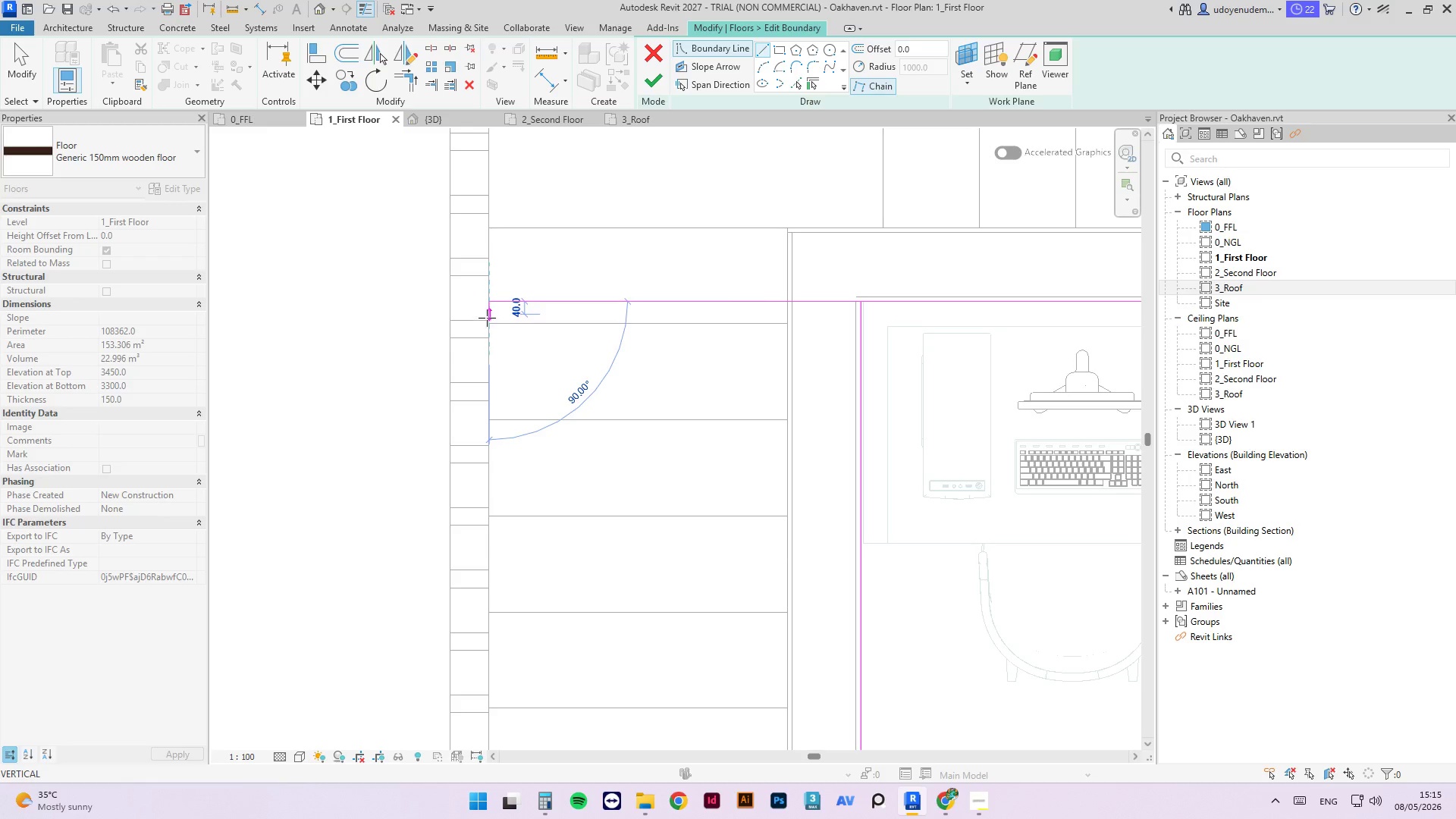 
key(Escape)
 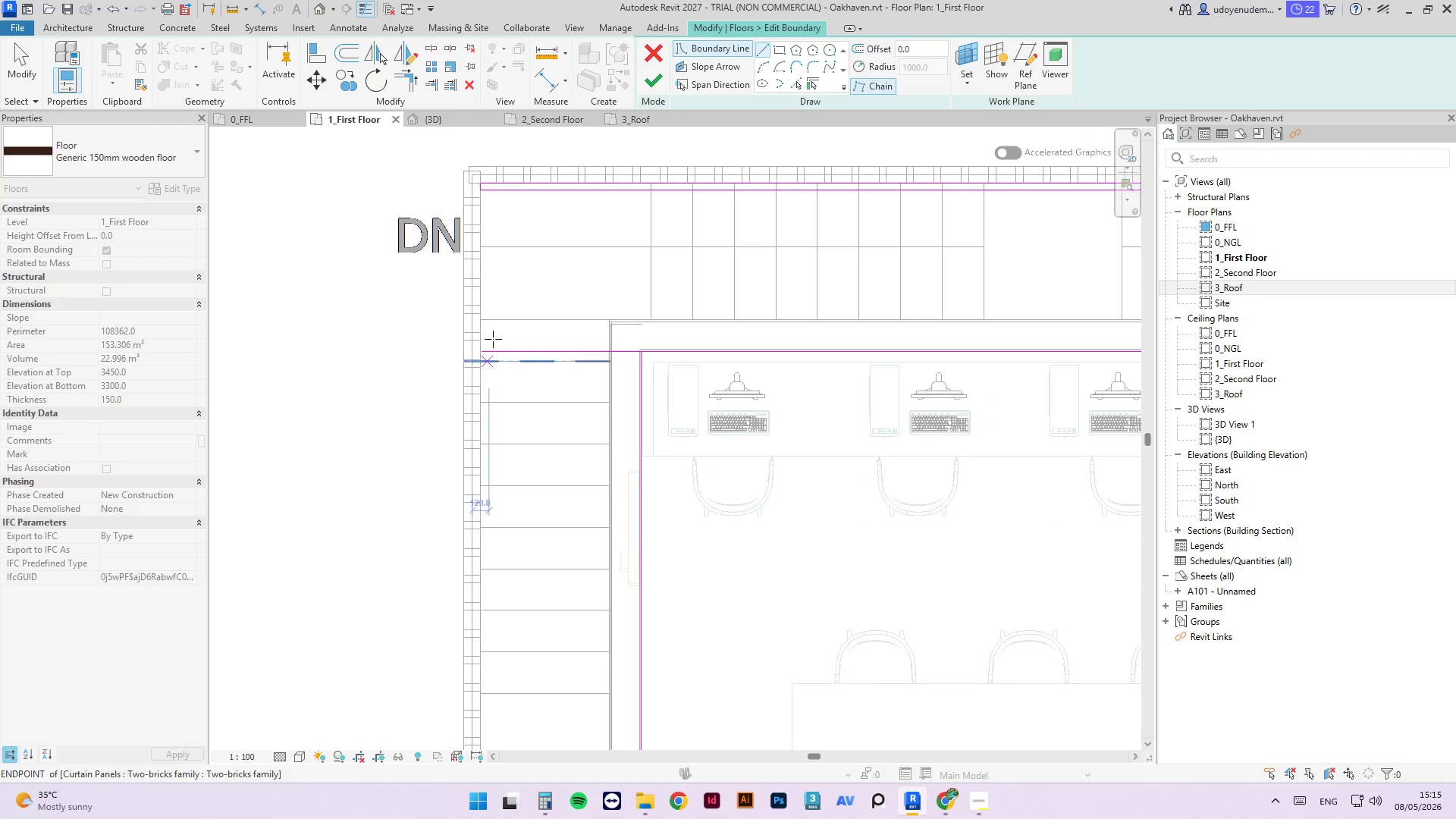 
scroll: coordinate [478, 377], scroll_direction: down, amount: 6.0
 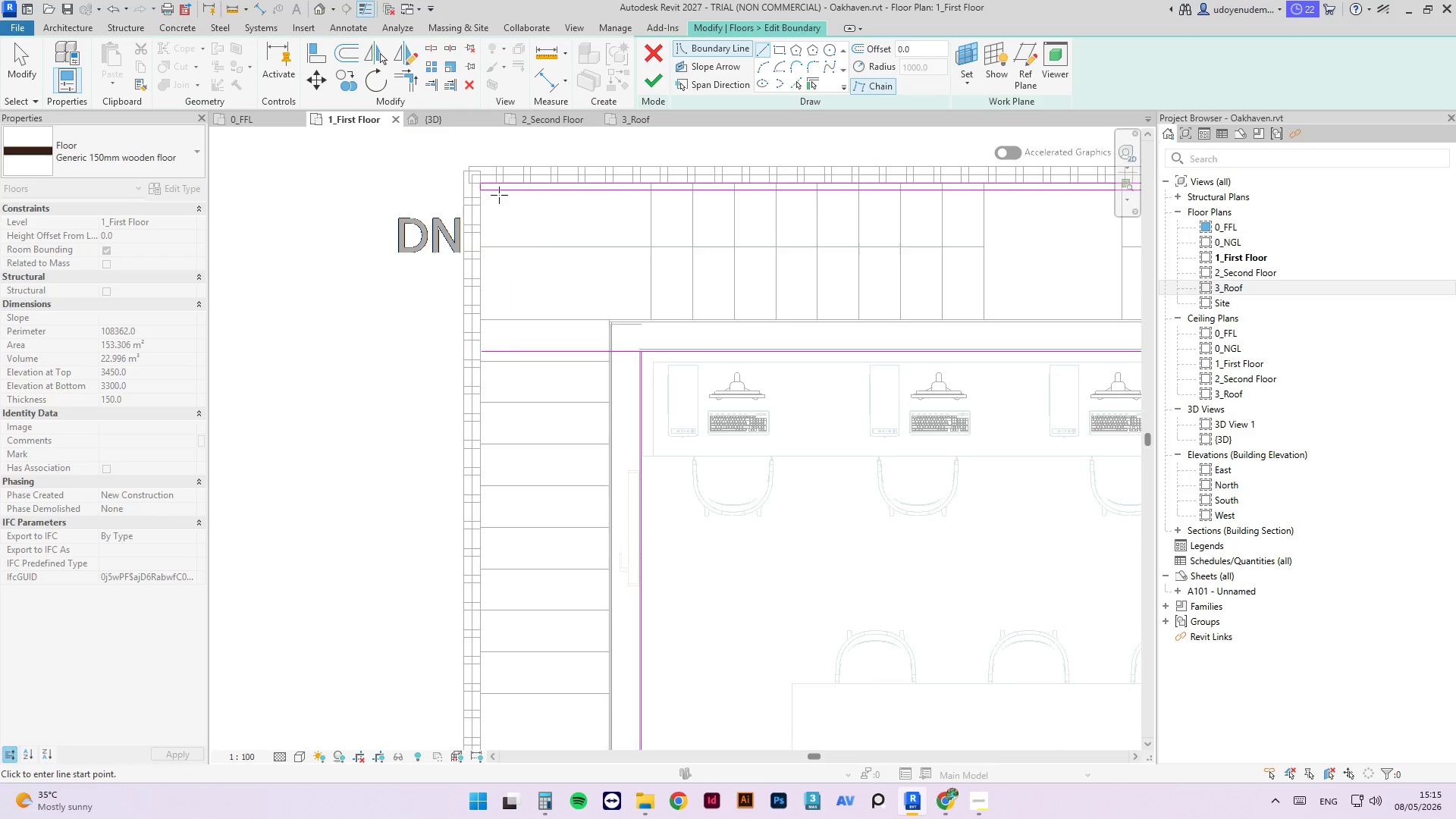 
scroll: coordinate [499, 195], scroll_direction: up, amount: 2.0
 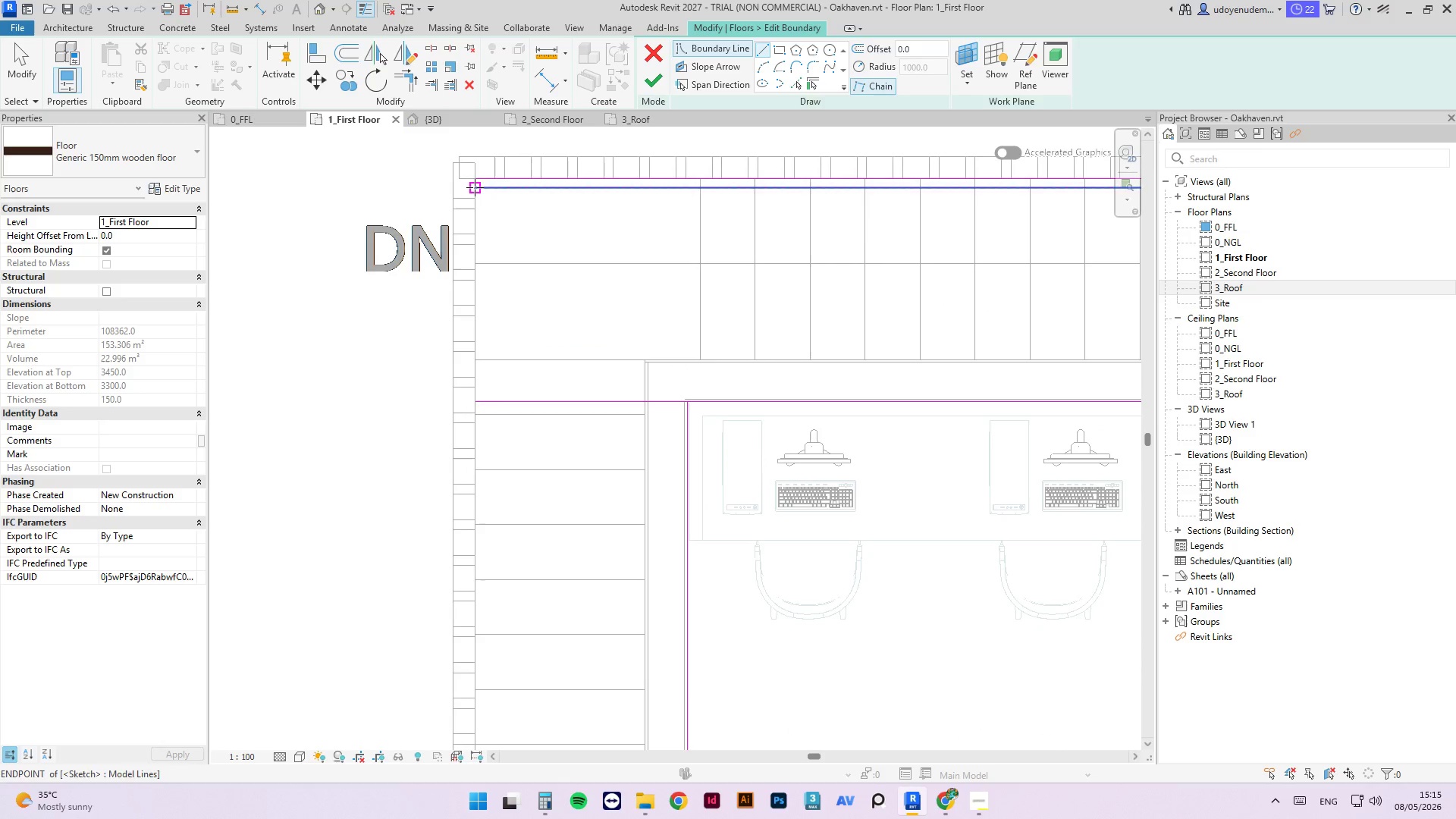 
key(Escape)
 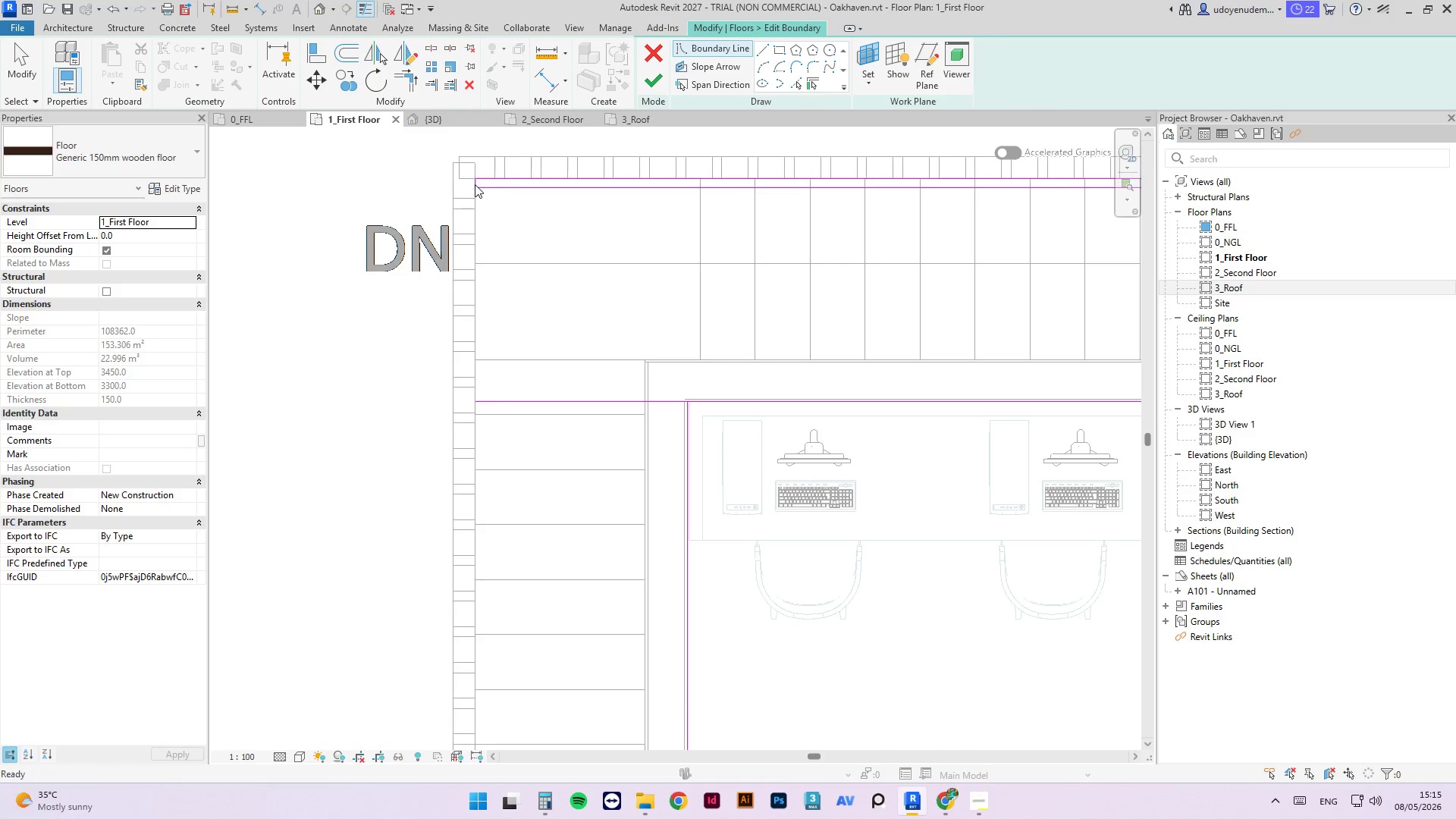 
key(Escape)
 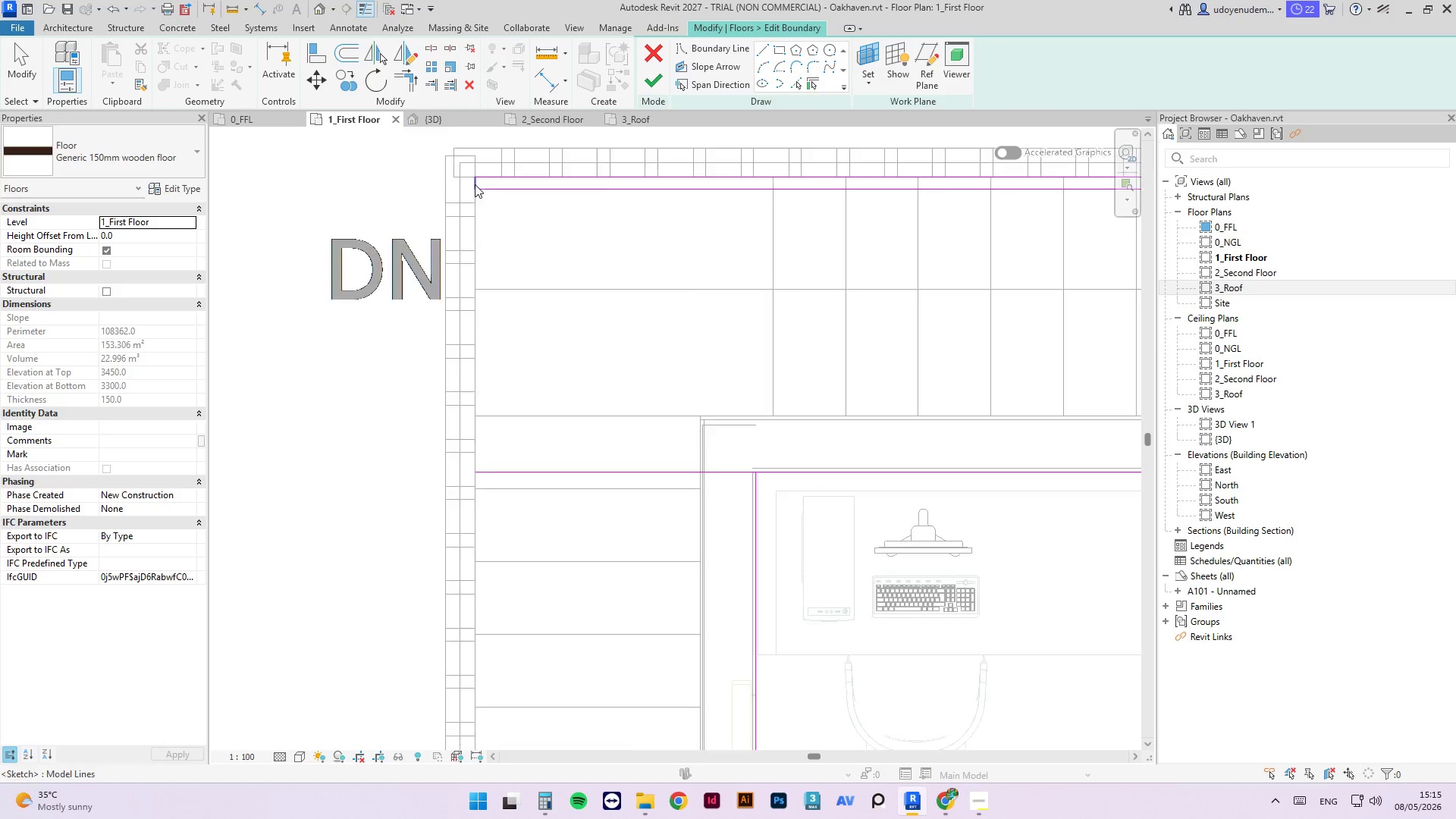 
left_click([475, 184])
 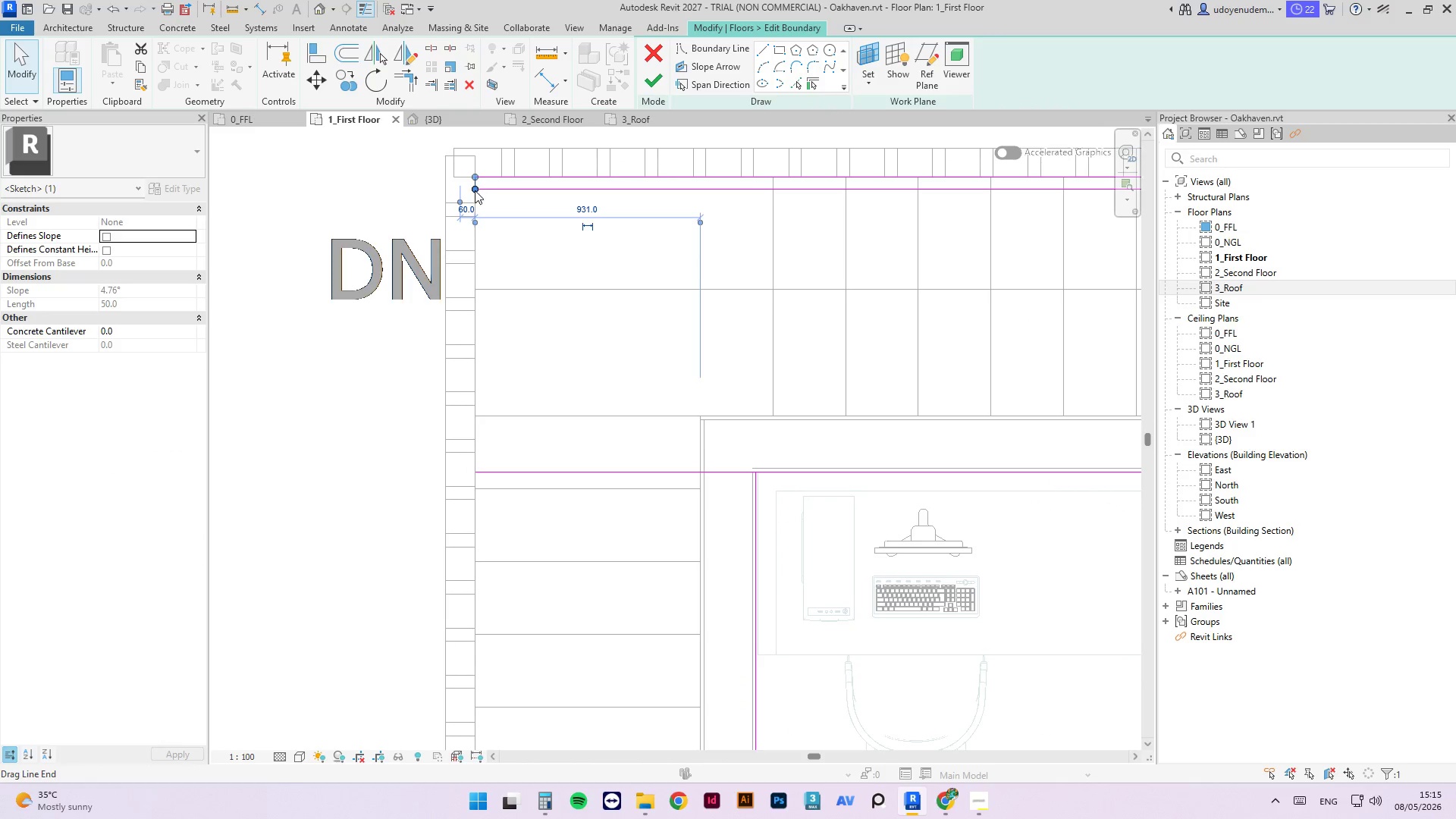 
scroll: coordinate [475, 184], scroll_direction: up, amount: 2.0
 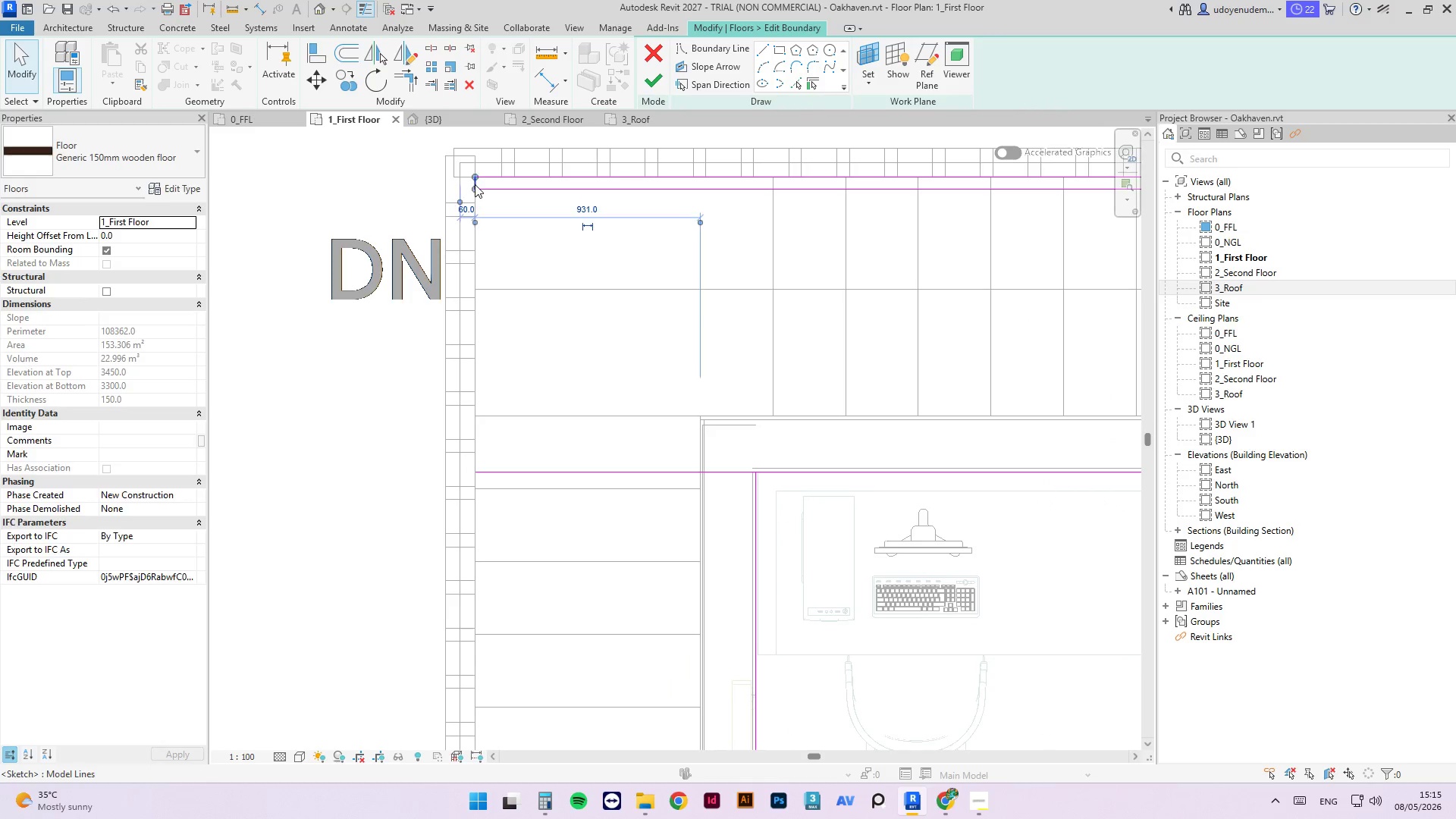 
left_click_drag(start_coordinate=[475, 190], to_coordinate=[475, 470])
 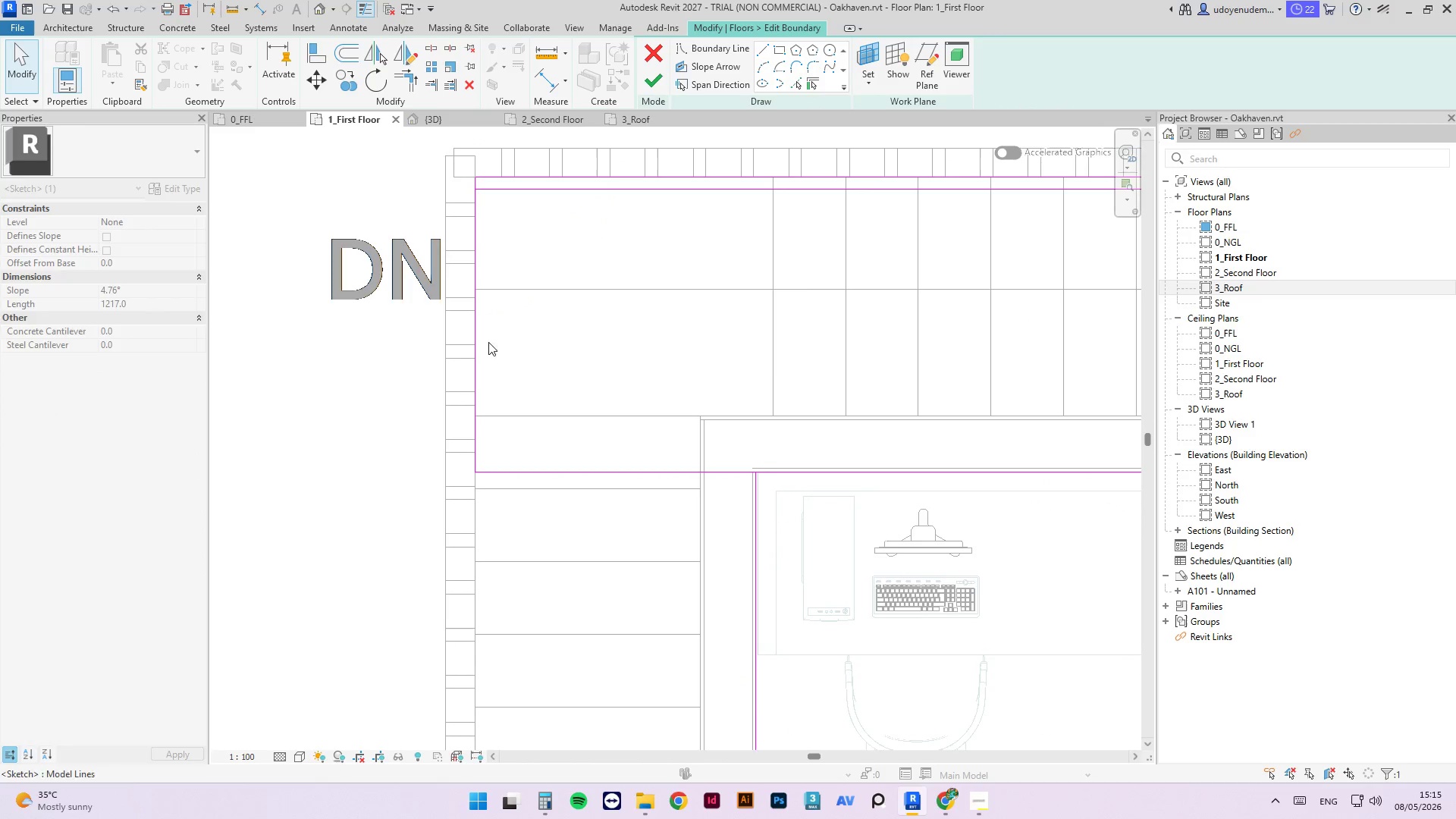 
key(Escape)
 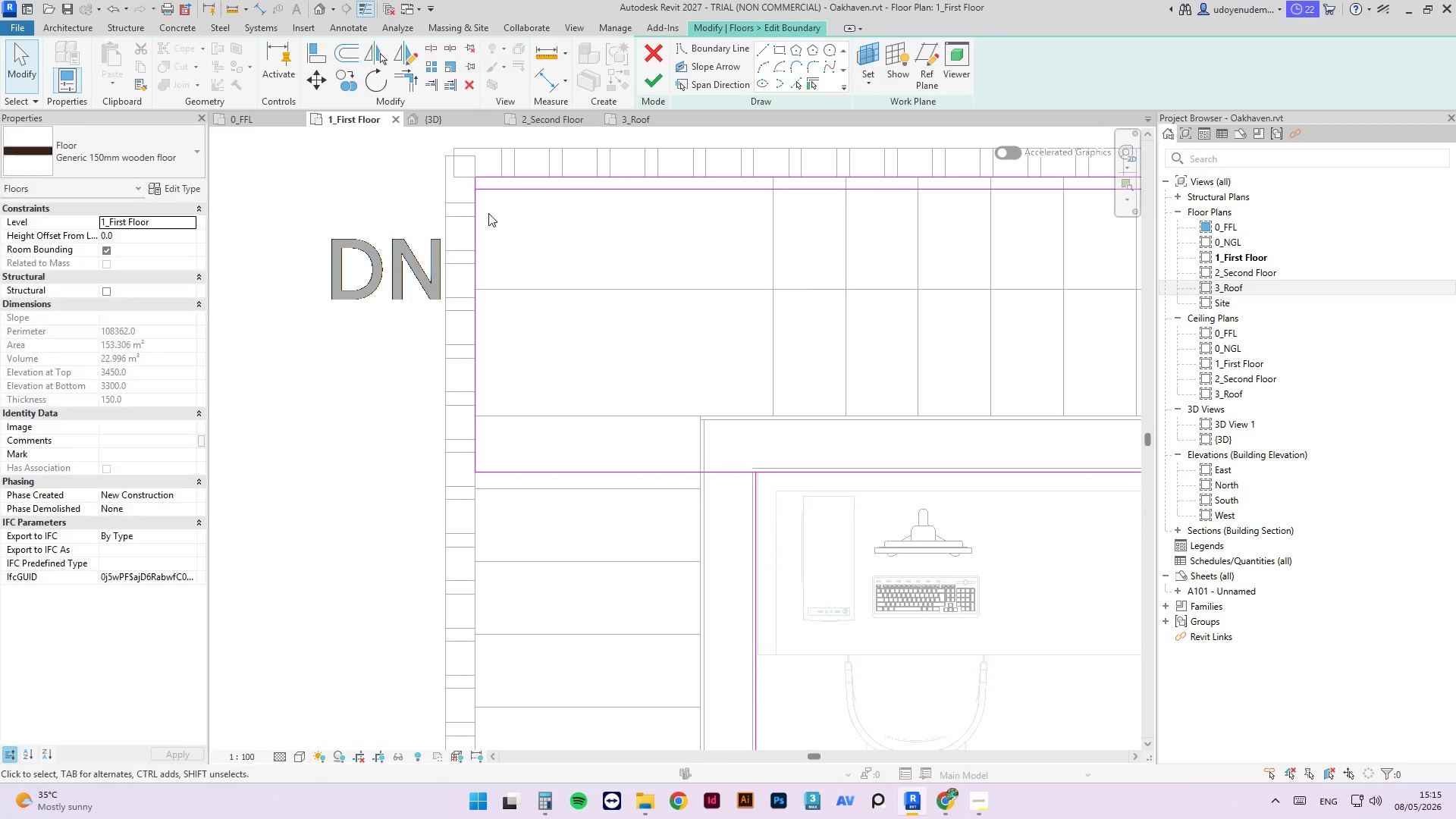 
key(Escape)
 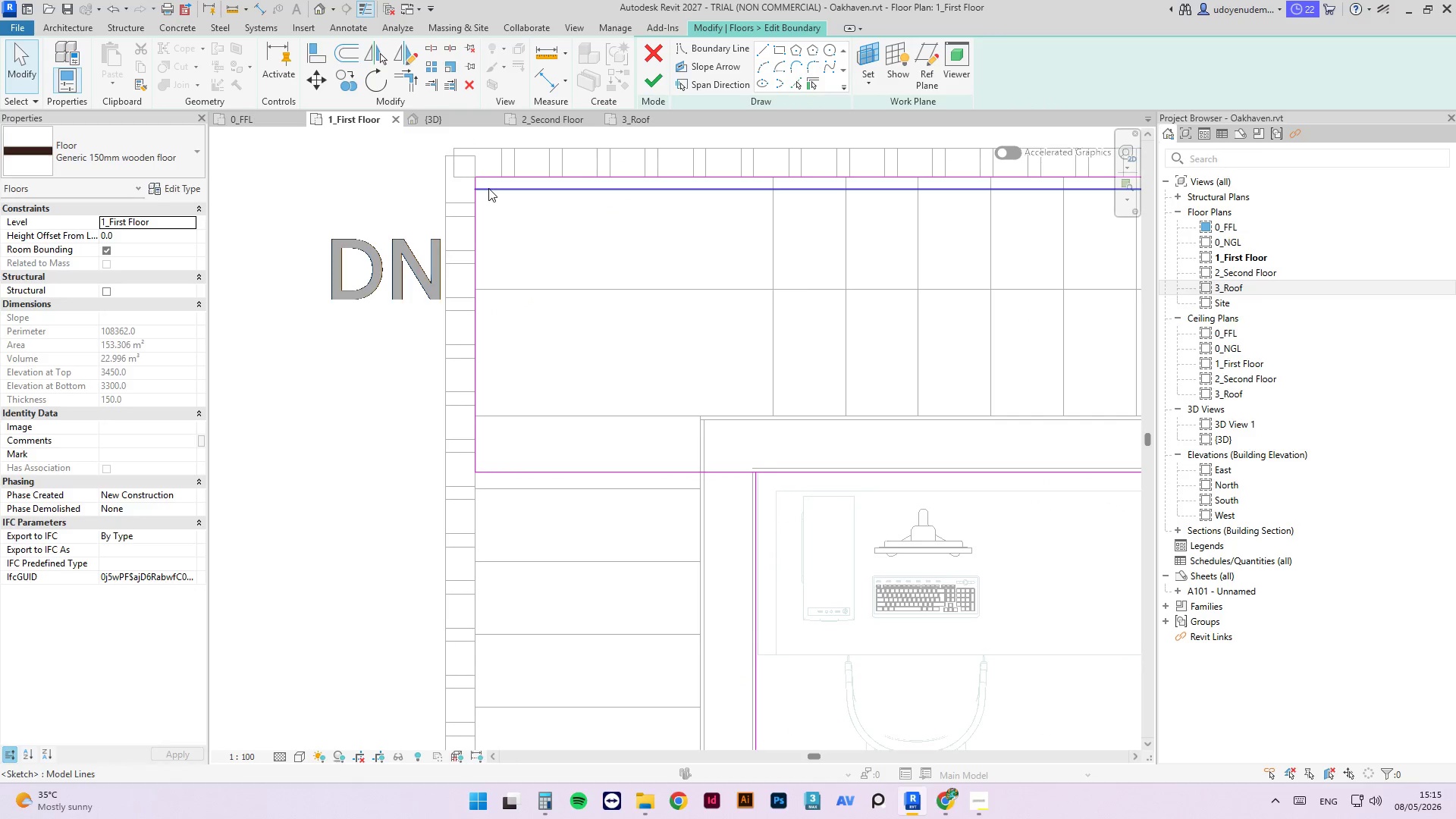 
left_click([488, 188])
 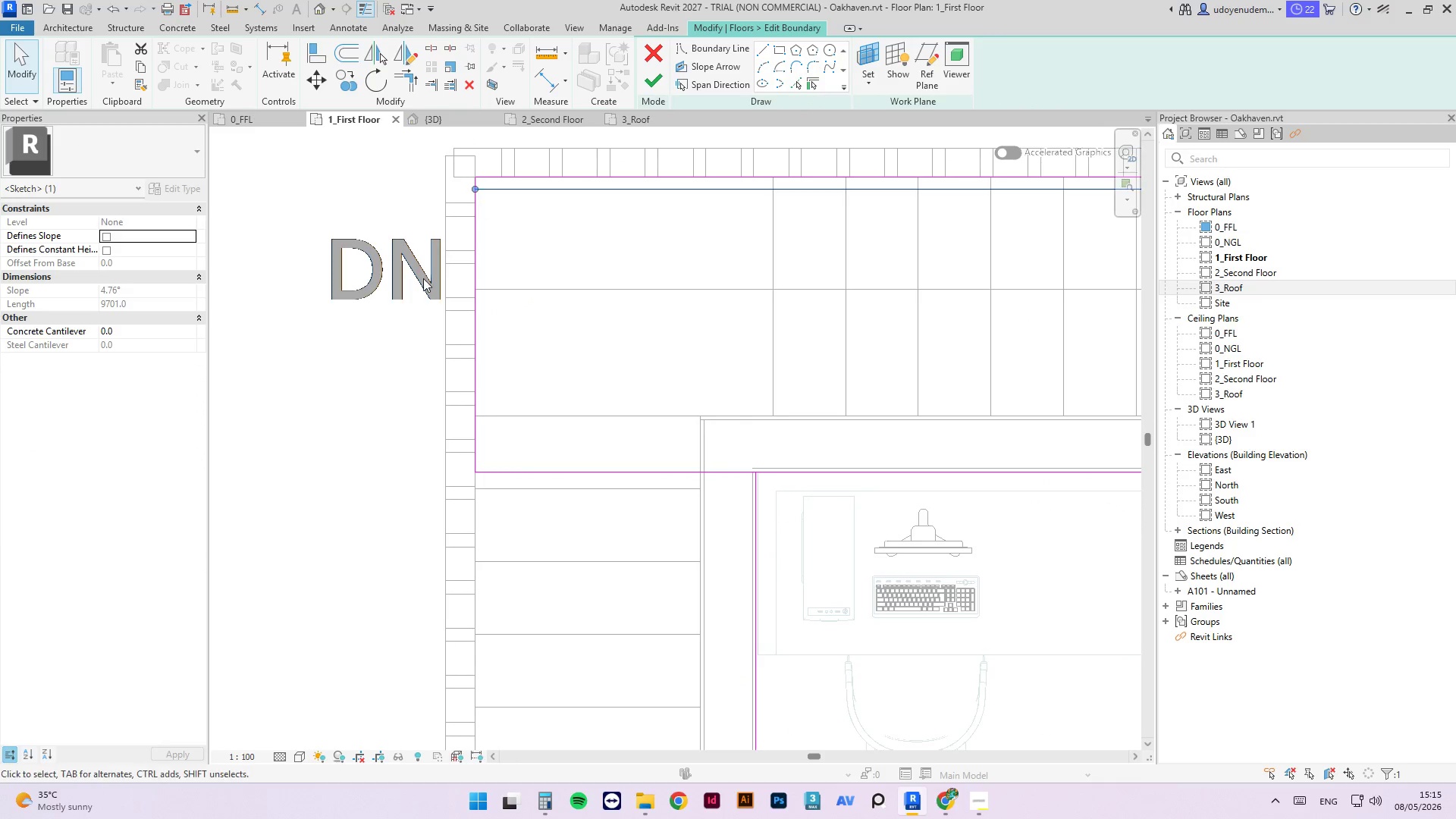 
key(Escape)
 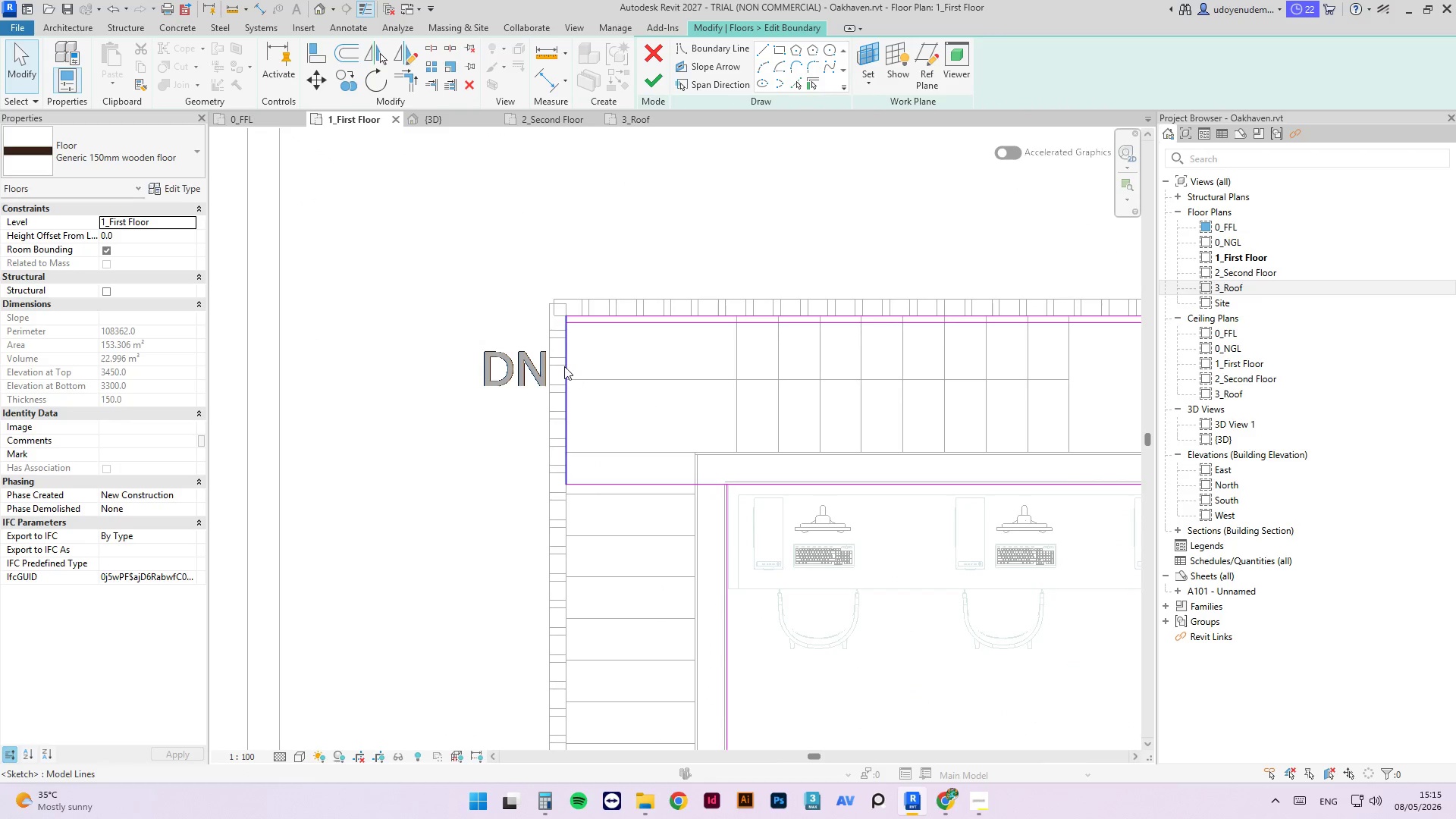 
scroll: coordinate [580, 379], scroll_direction: down, amount: 4.0
 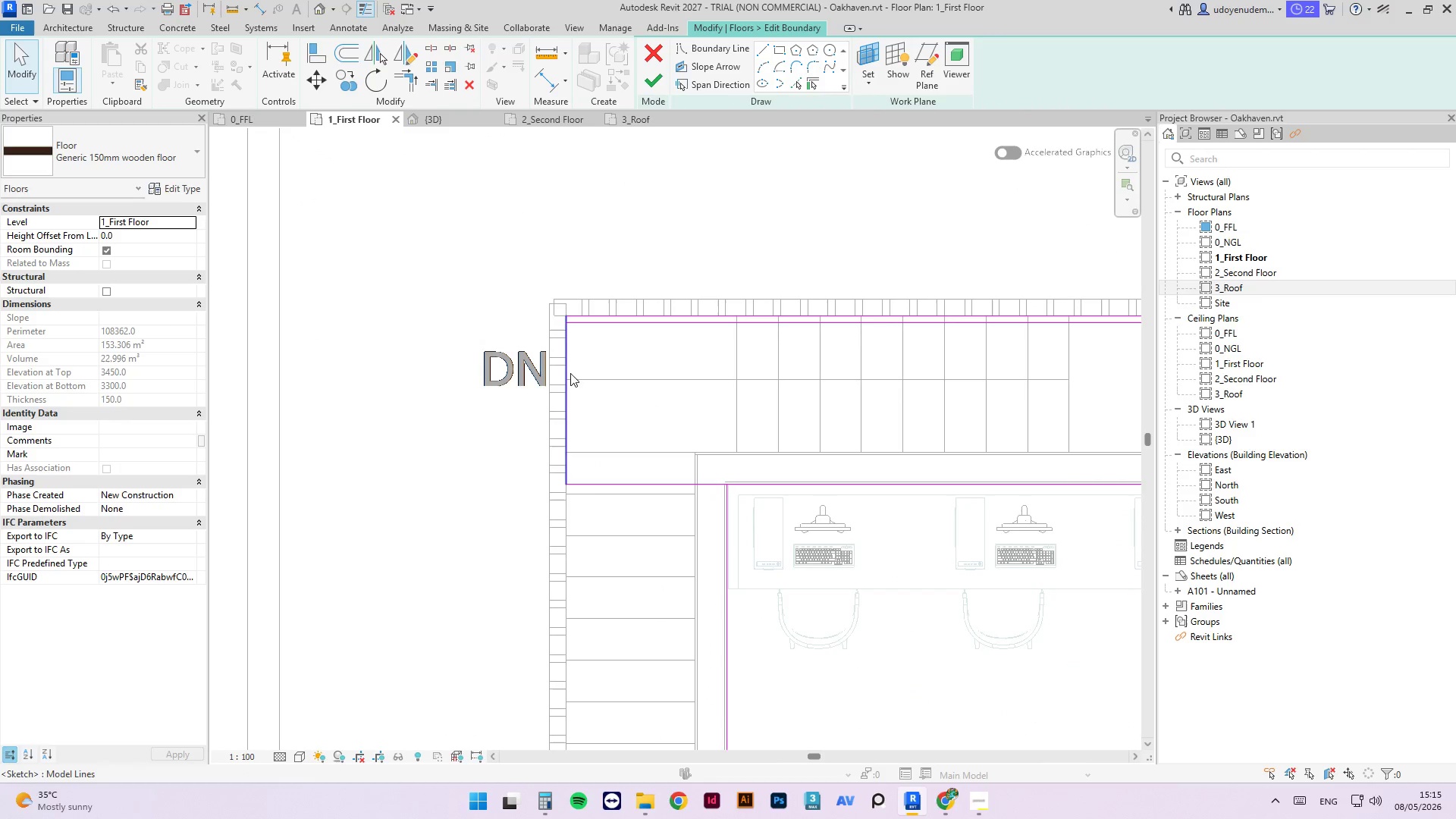 
type(of50)
key(NumpadEnter)
 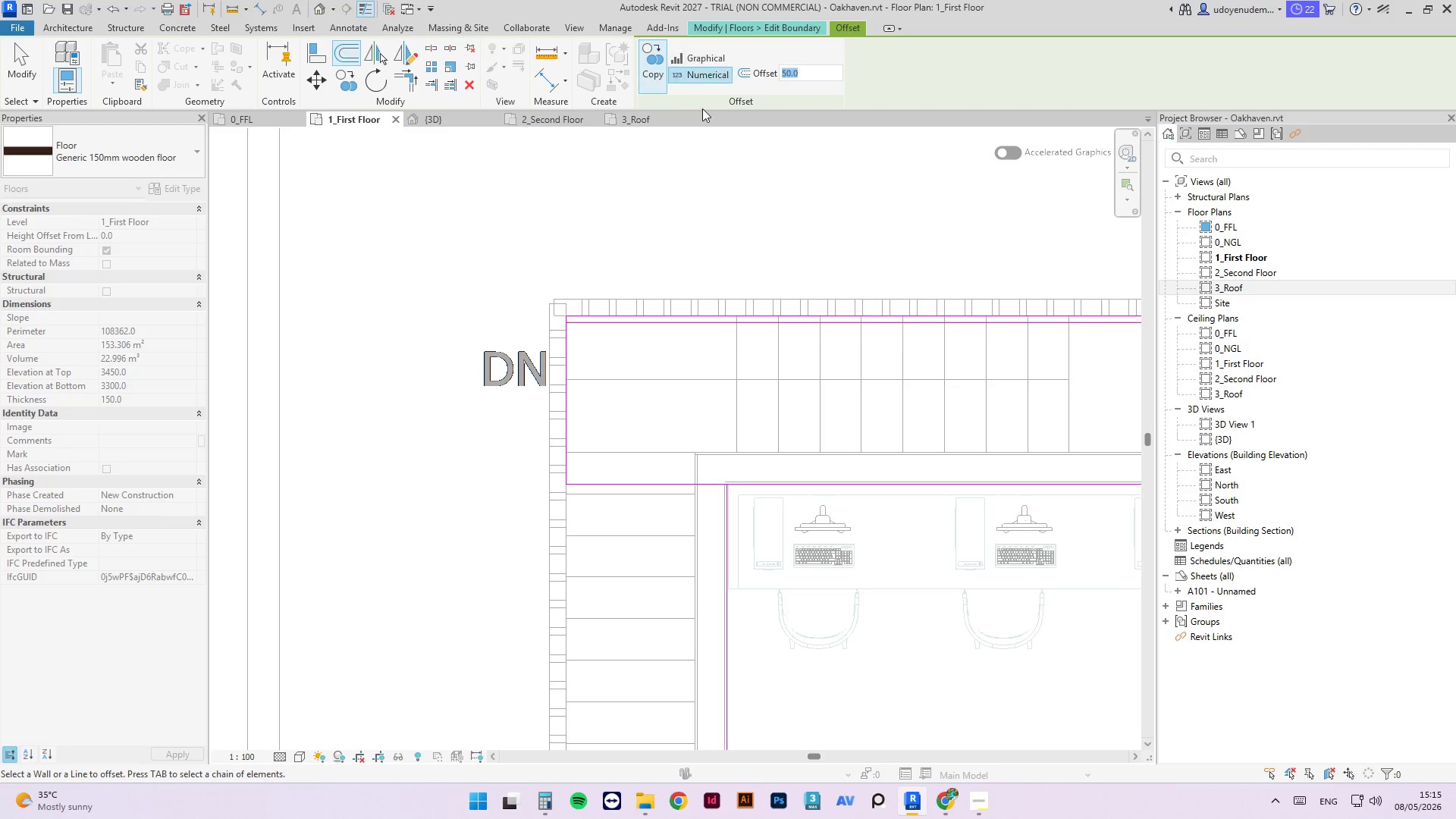 
left_click_drag(start_coordinate=[817, 75], to_coordinate=[646, 74])
 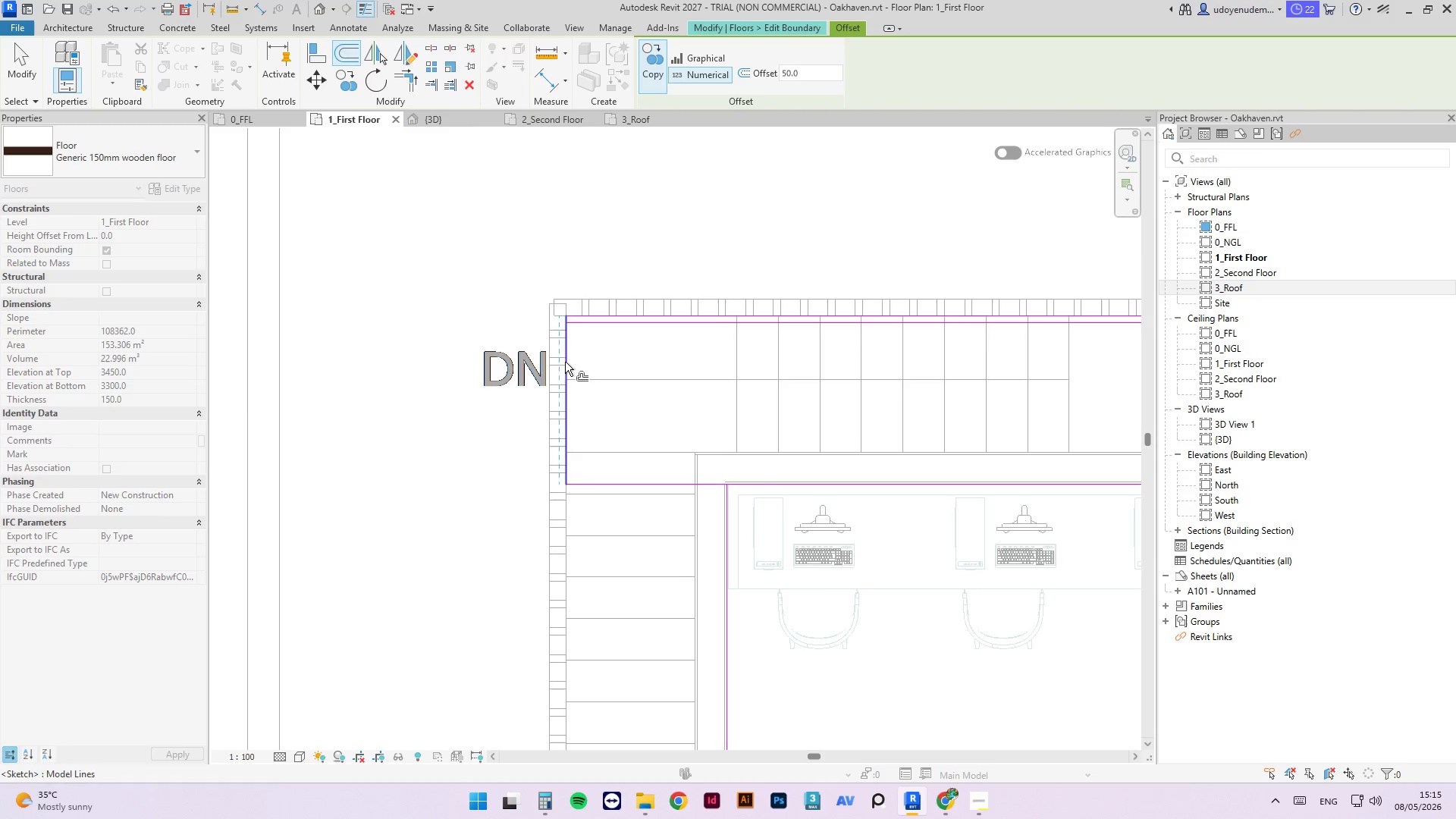 
left_click([570, 359])
 